 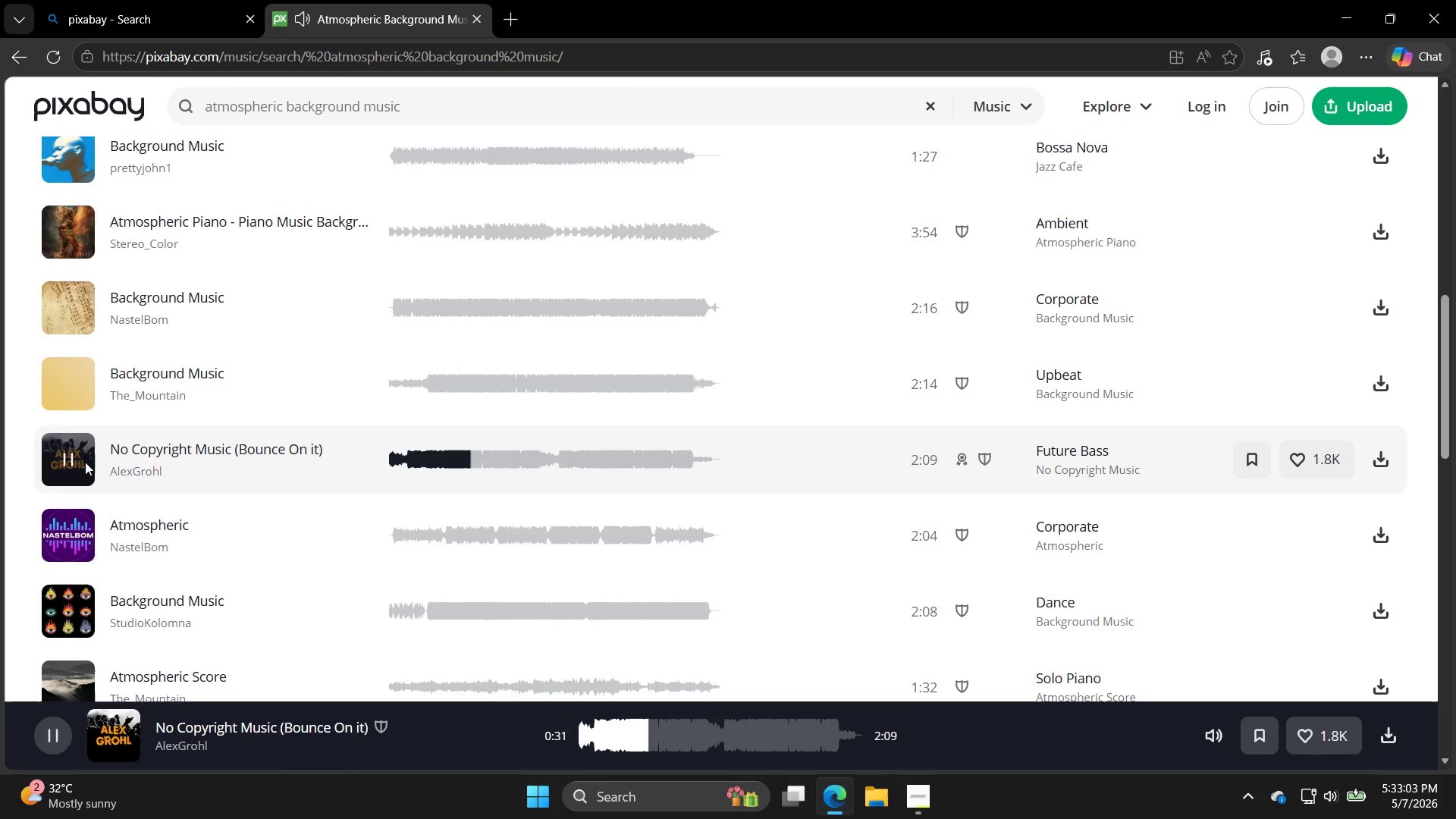 
scroll: coordinate [146, 407], scroll_direction: down, amount: 2.0
 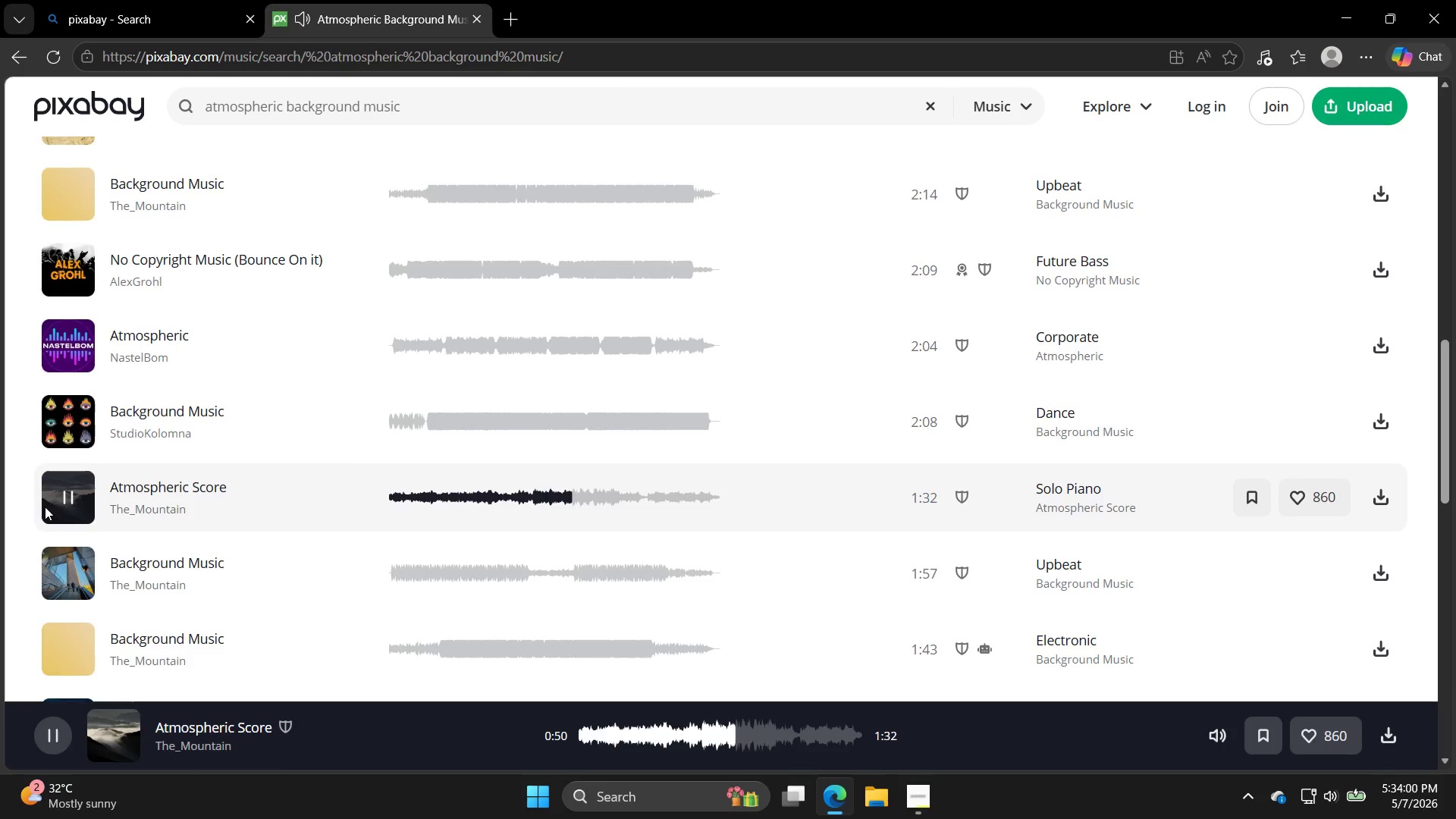 
wait(56.7)
 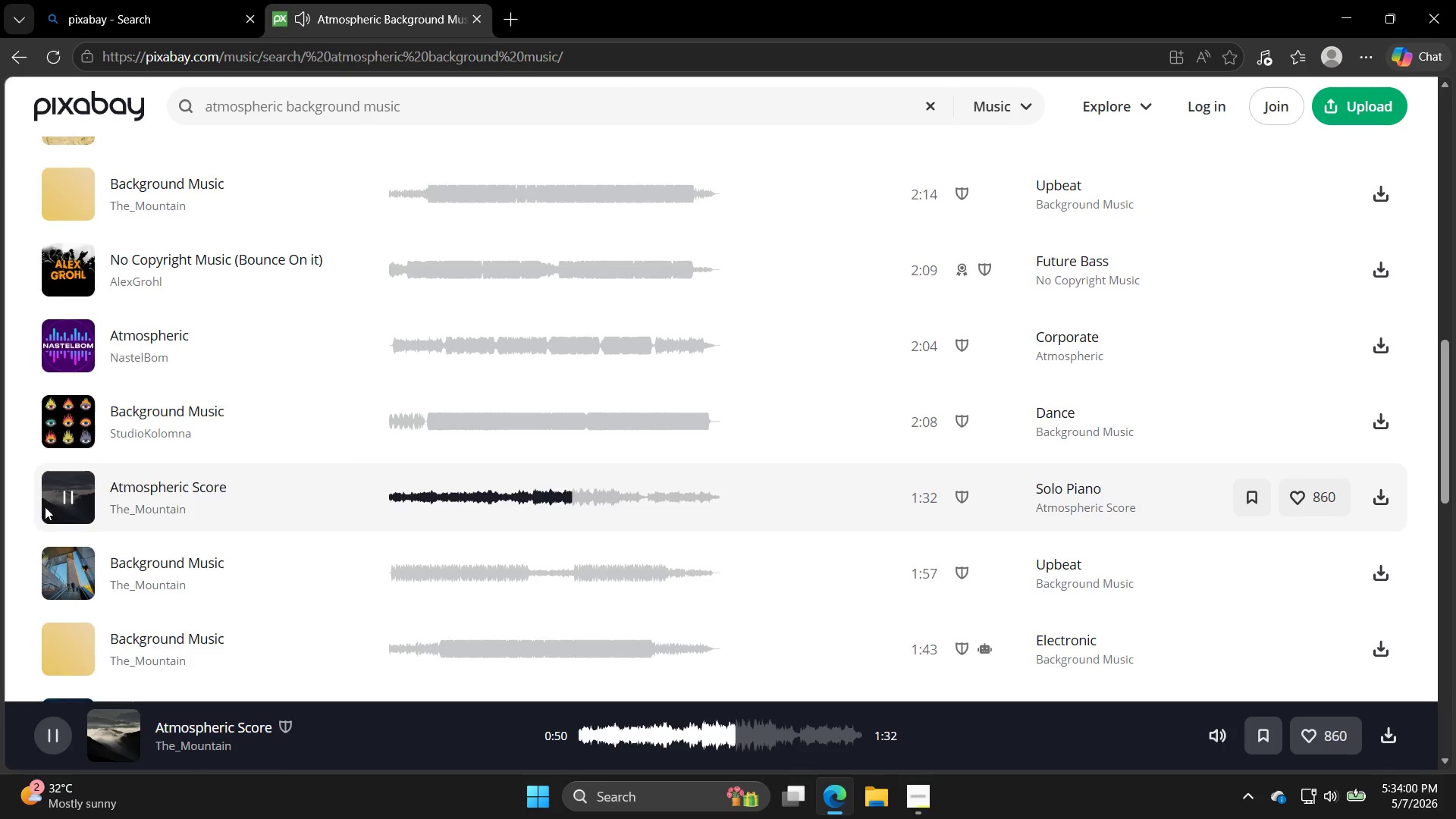 
scroll: coordinate [80, 408], scroll_direction: down, amount: 3.0
 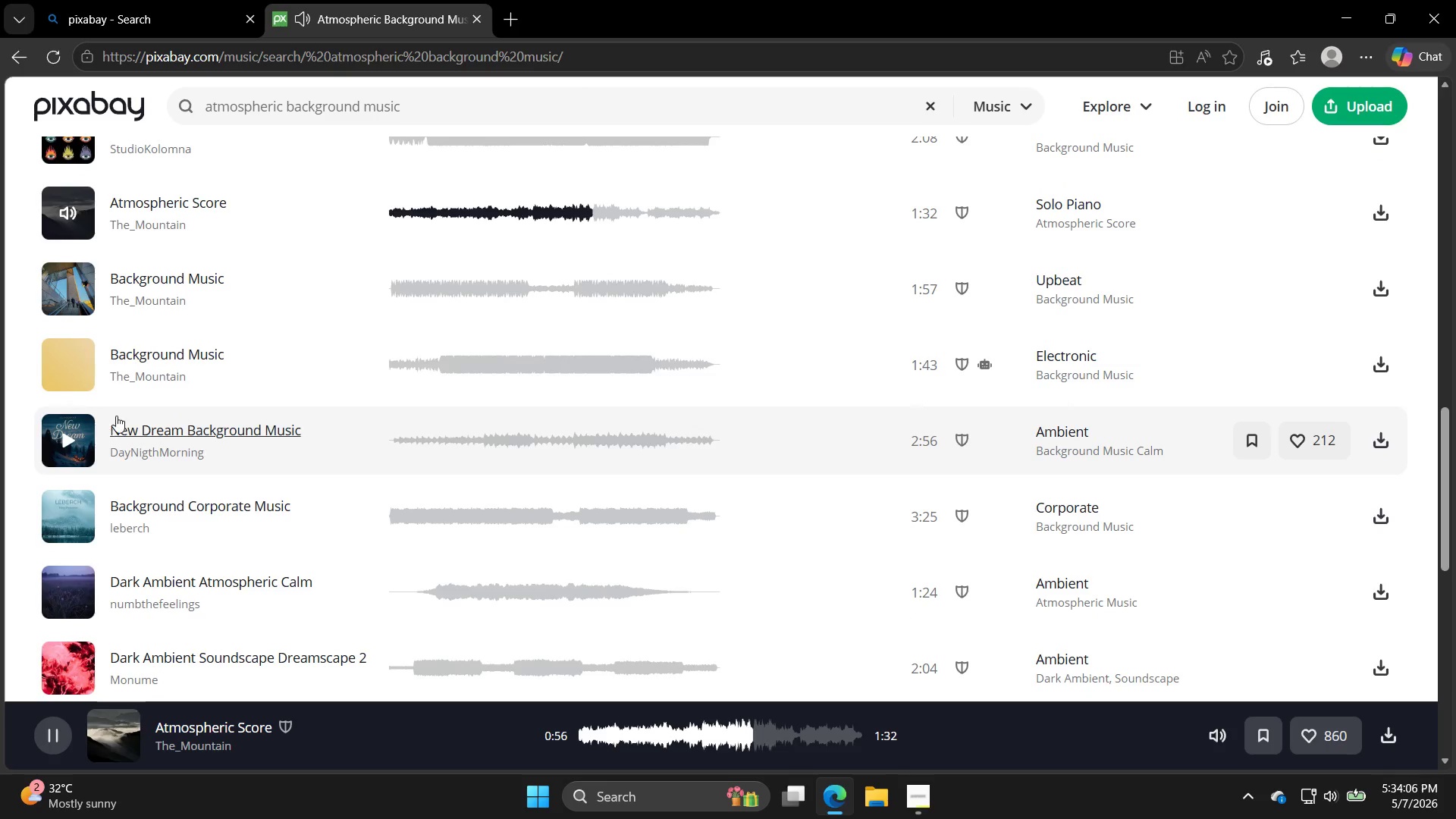 
left_click_drag(start_coordinate=[118, 414], to_coordinate=[110, 416])
 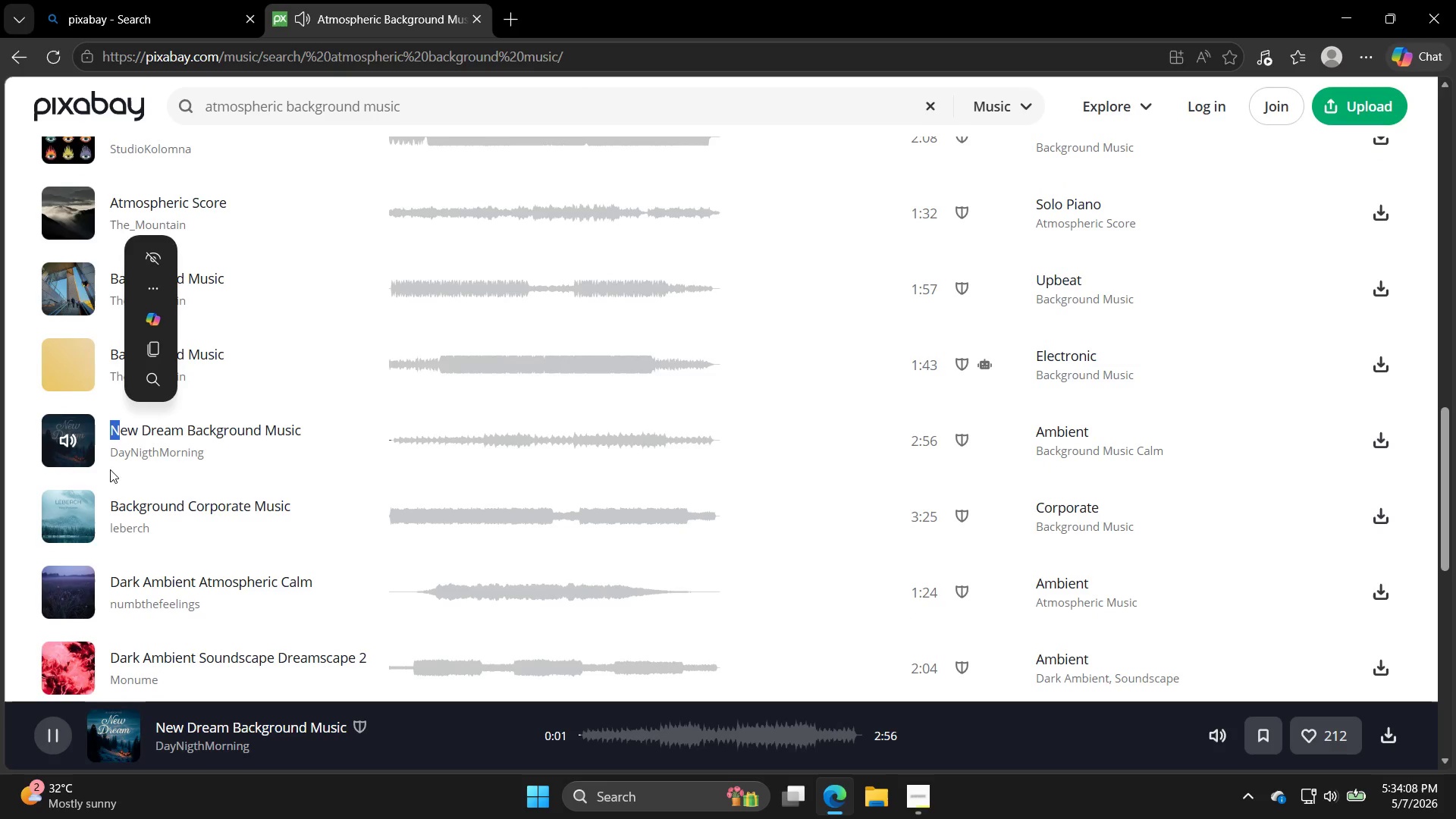 
left_click_drag(start_coordinate=[64, 529], to_coordinate=[64, 535])
 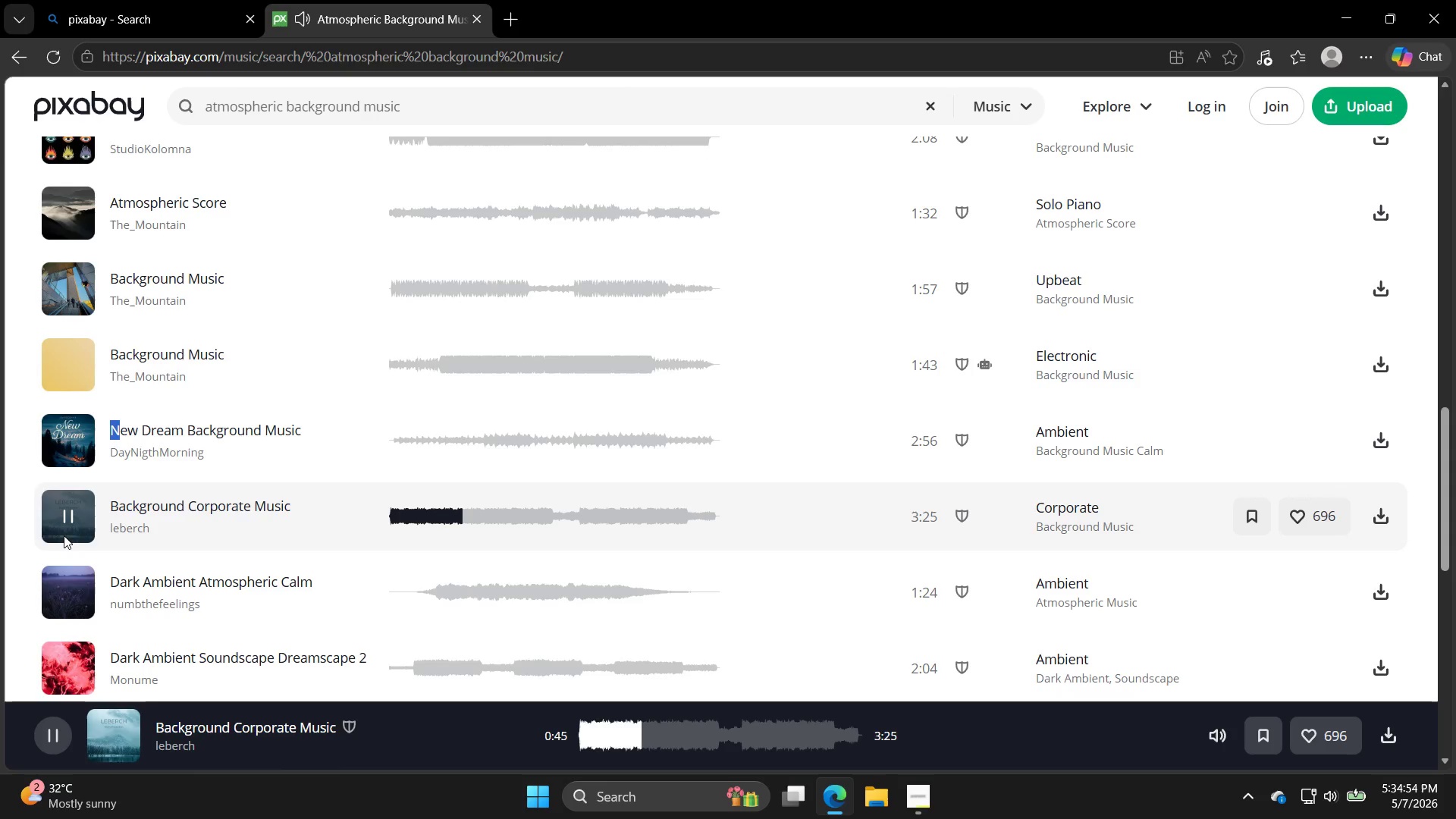 
wait(50.7)
 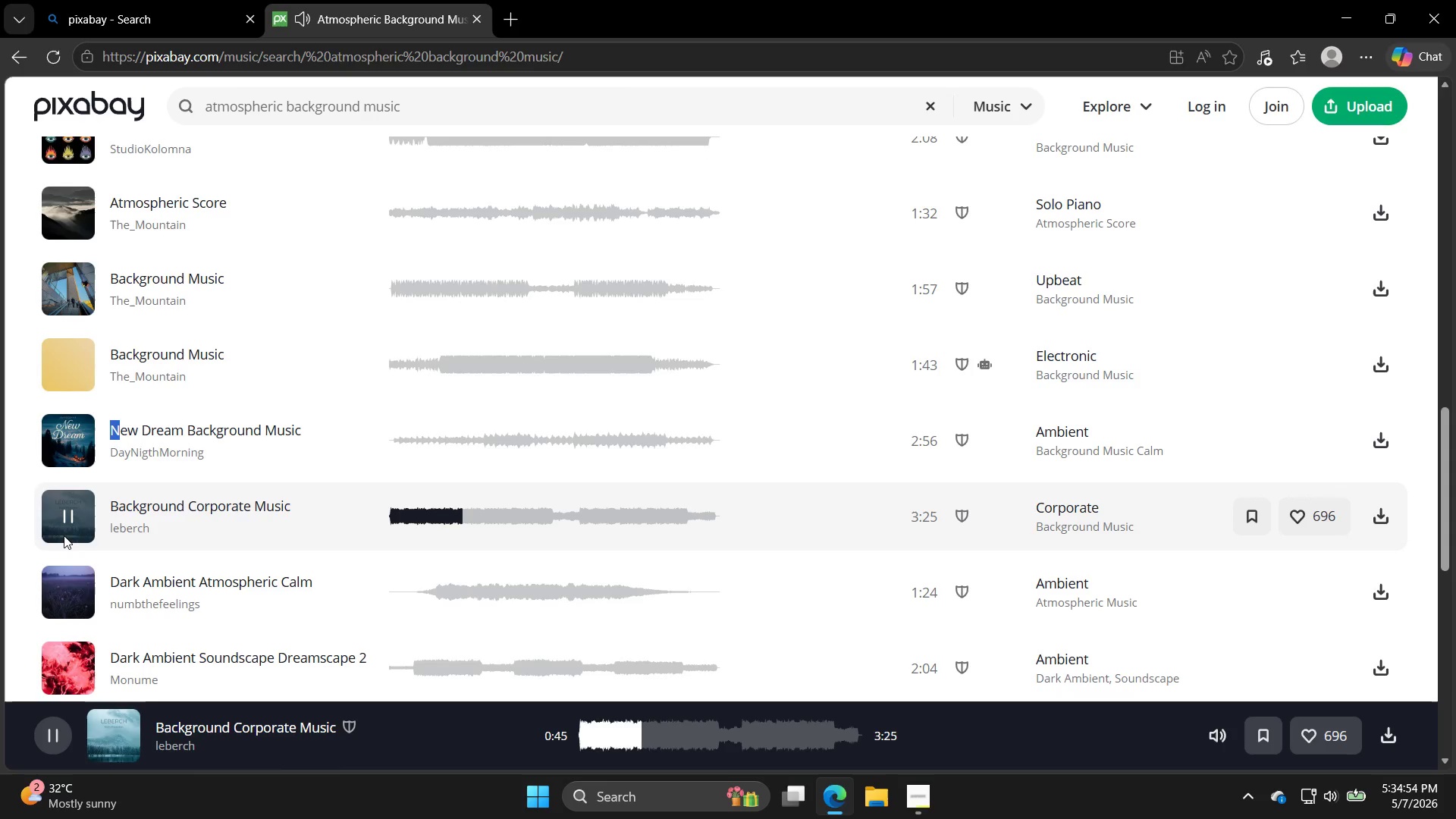 
scroll: coordinate [108, 453], scroll_direction: down, amount: 5.0
 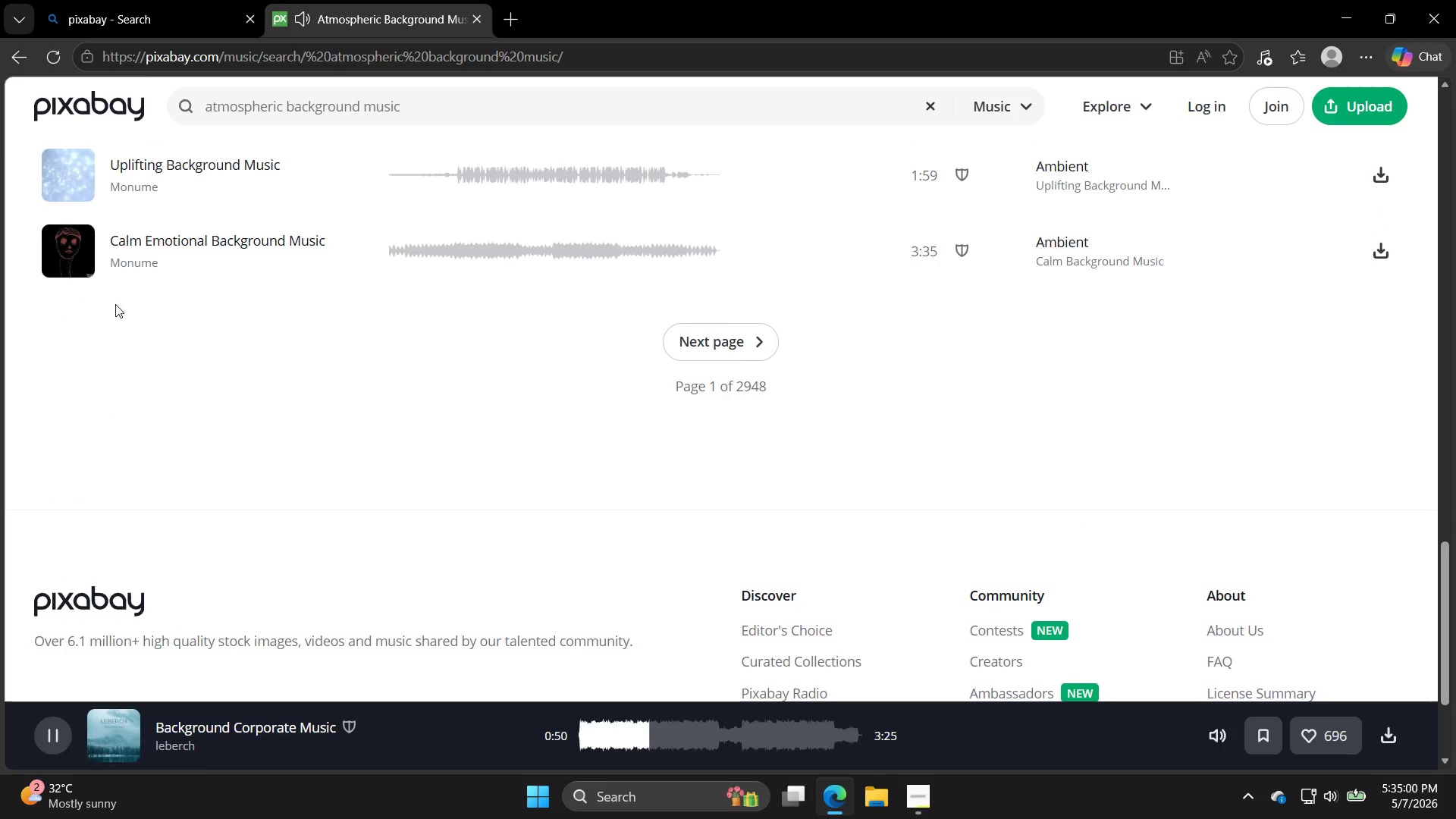 
scroll: coordinate [111, 300], scroll_direction: up, amount: 4.0
 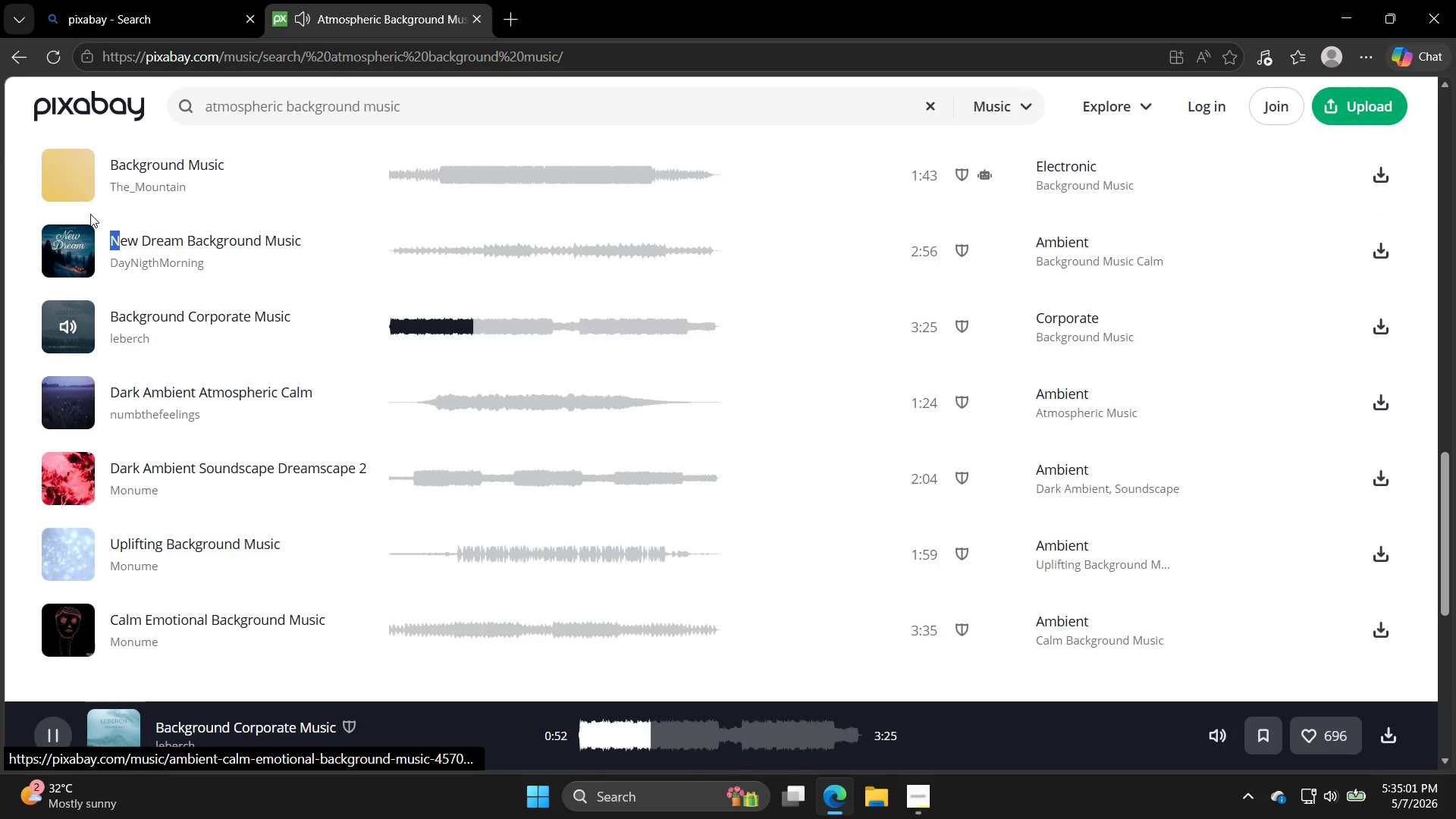 
left_click([86, 182])
 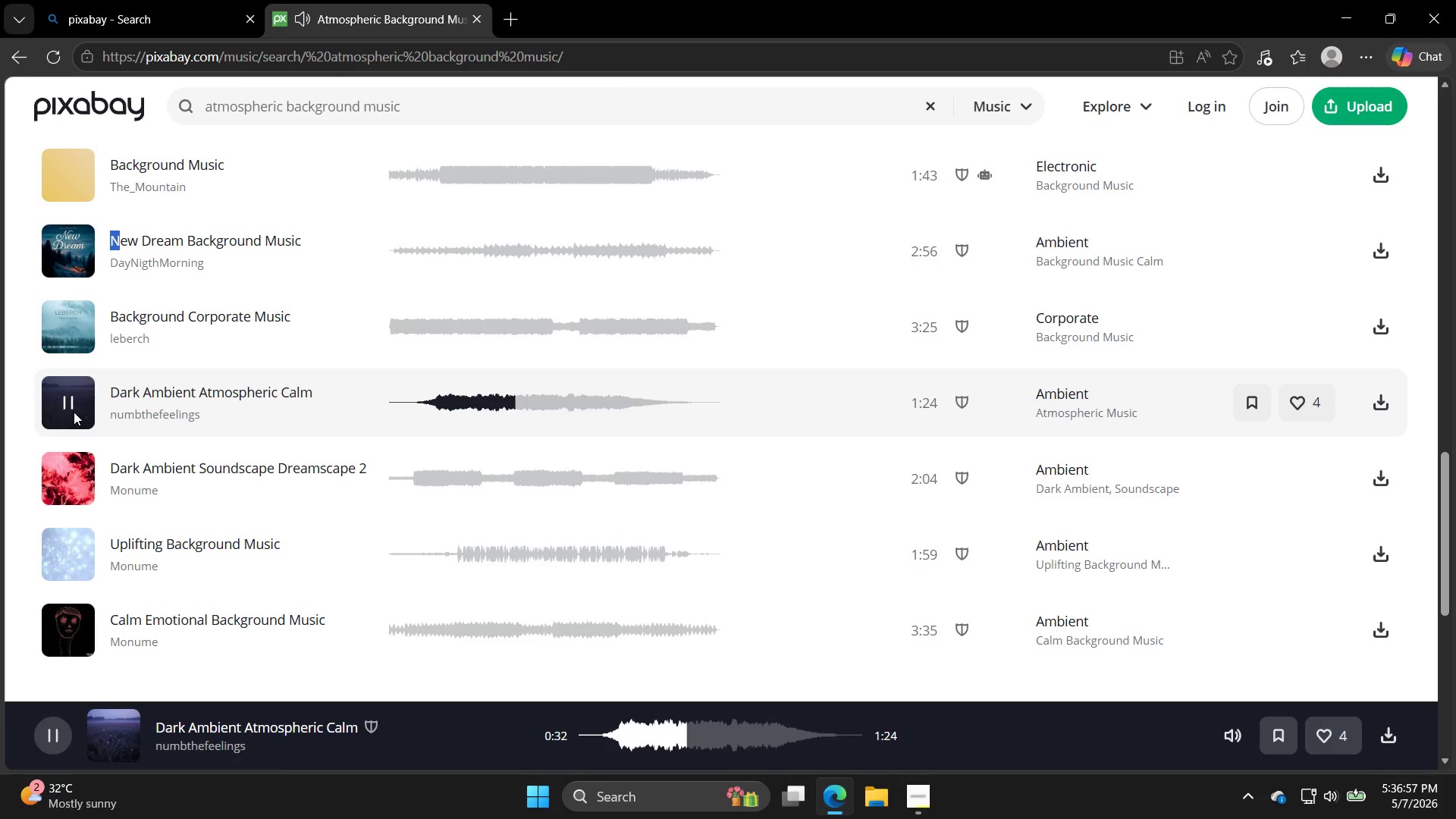 
wait(120.77)
 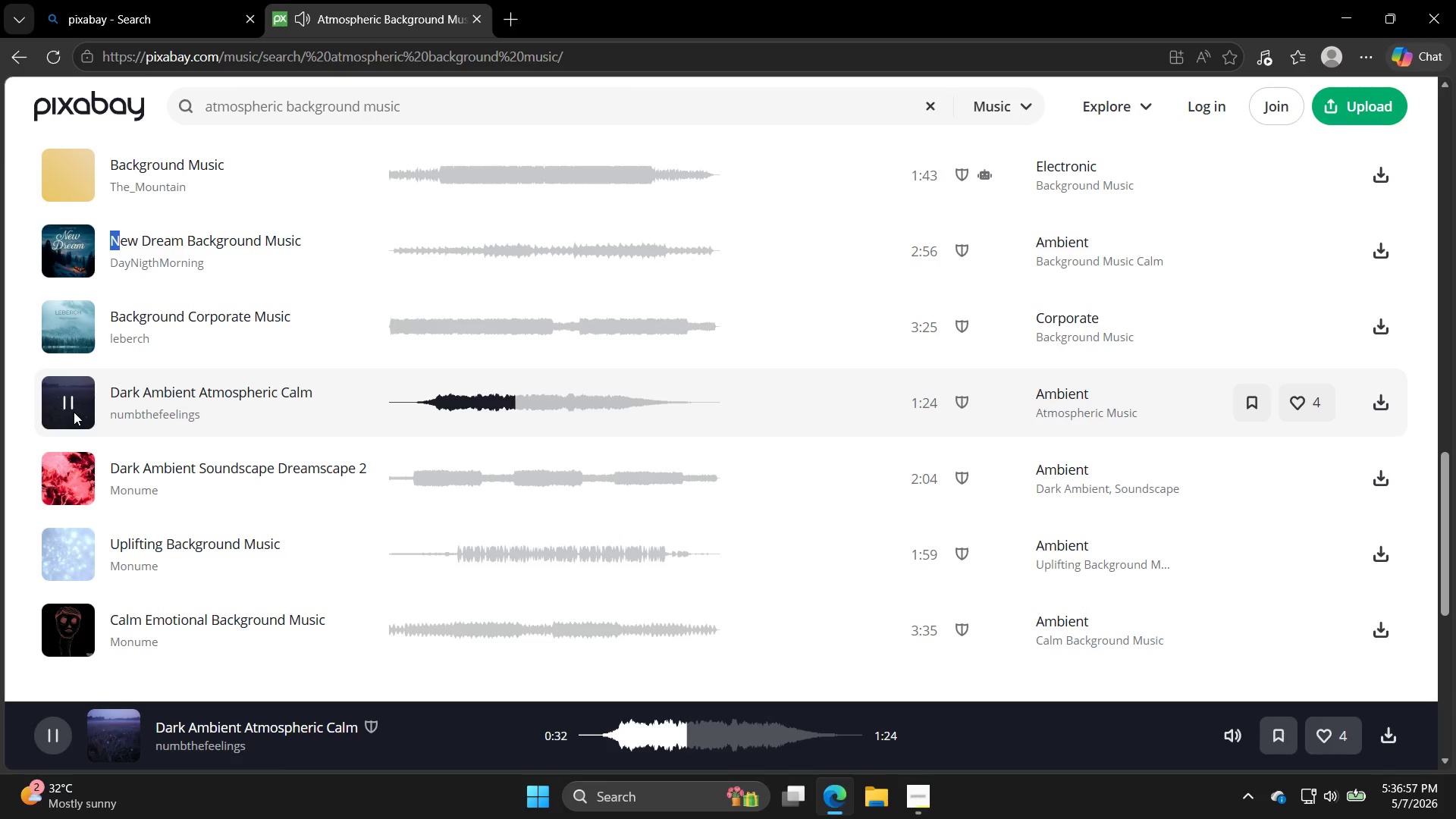 
scroll: coordinate [359, 208], scroll_direction: down, amount: 4.0
 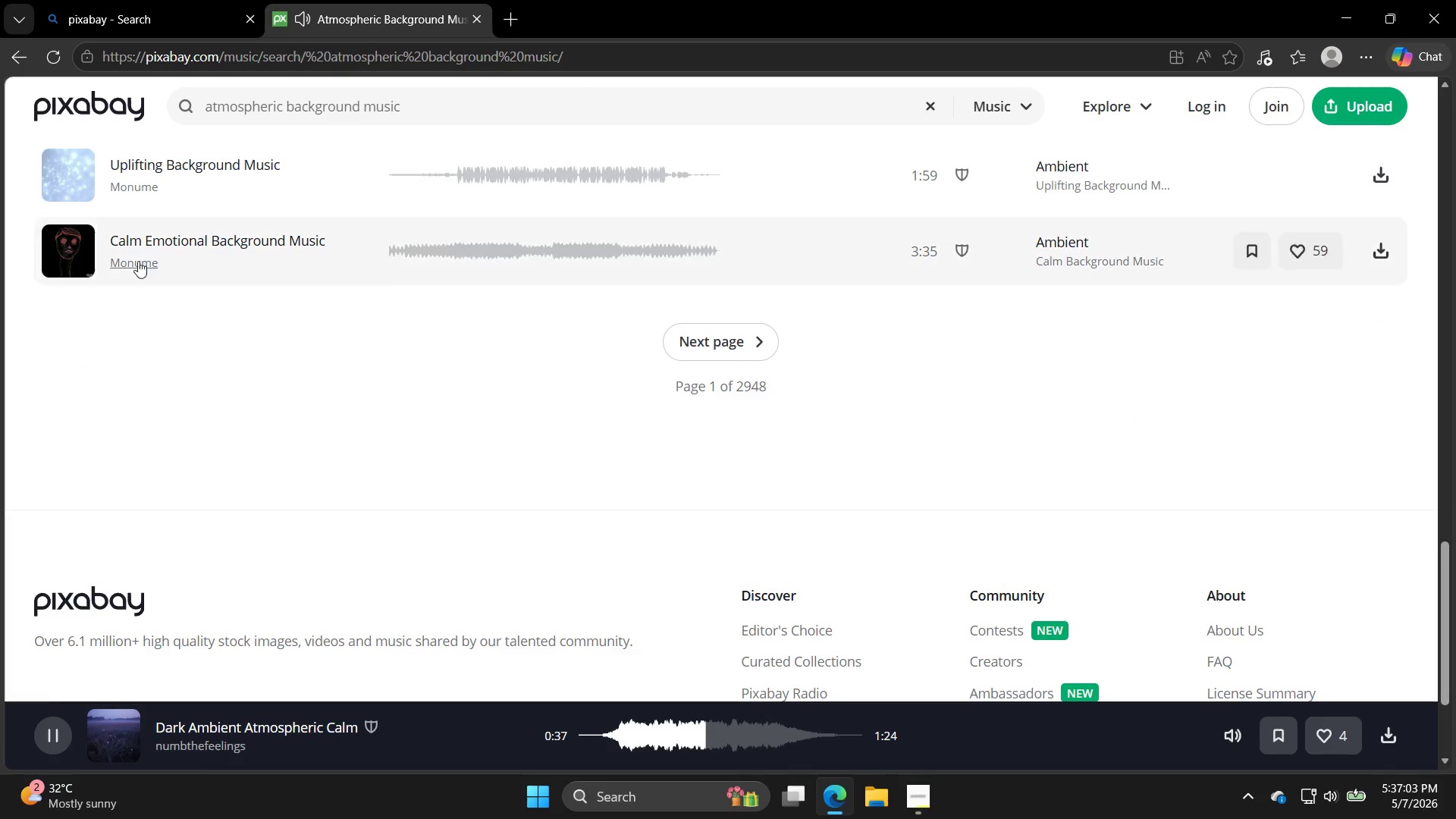 
scroll: coordinate [102, 322], scroll_direction: up, amount: 11.0
 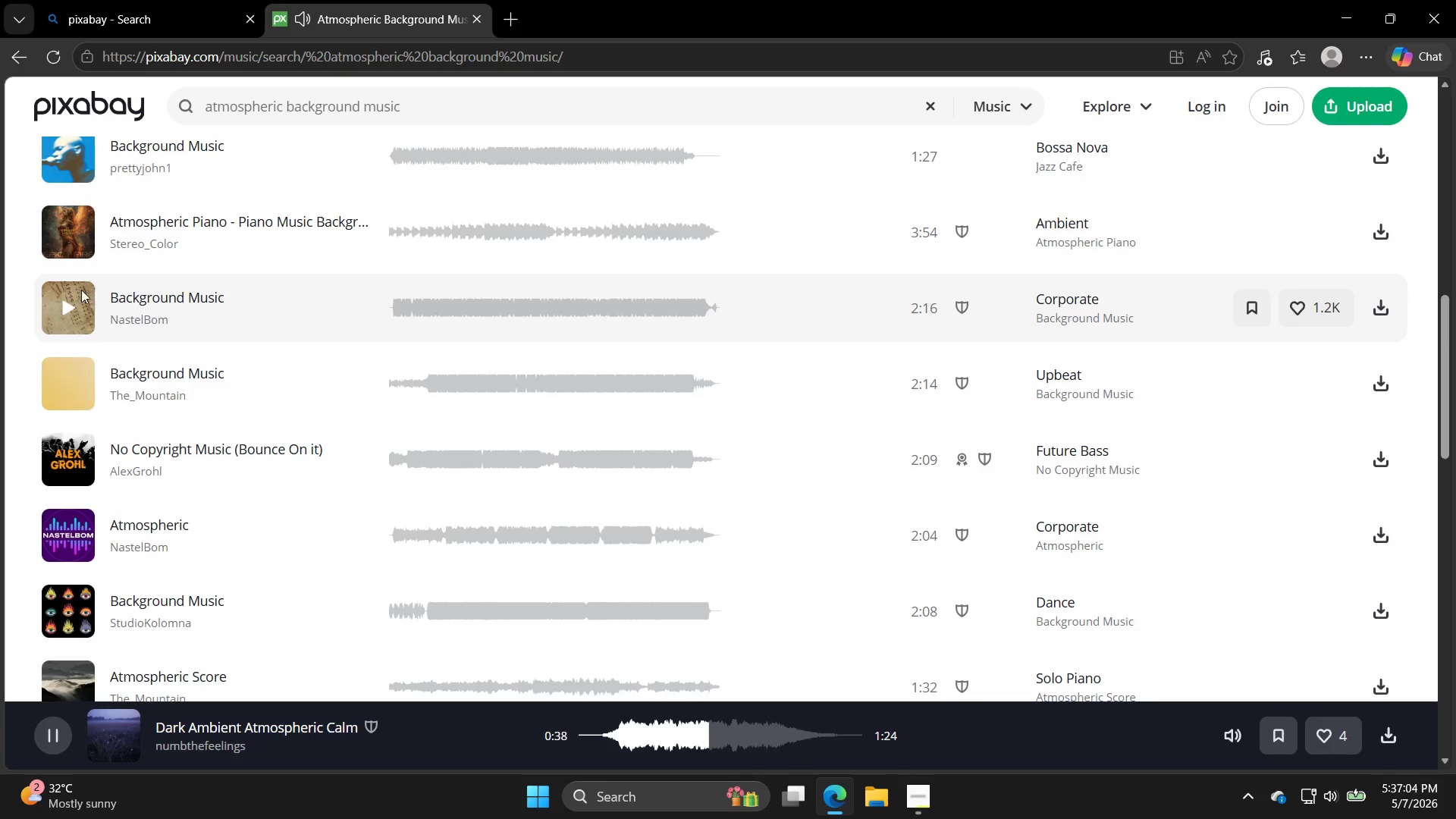 
left_click([74, 310])
 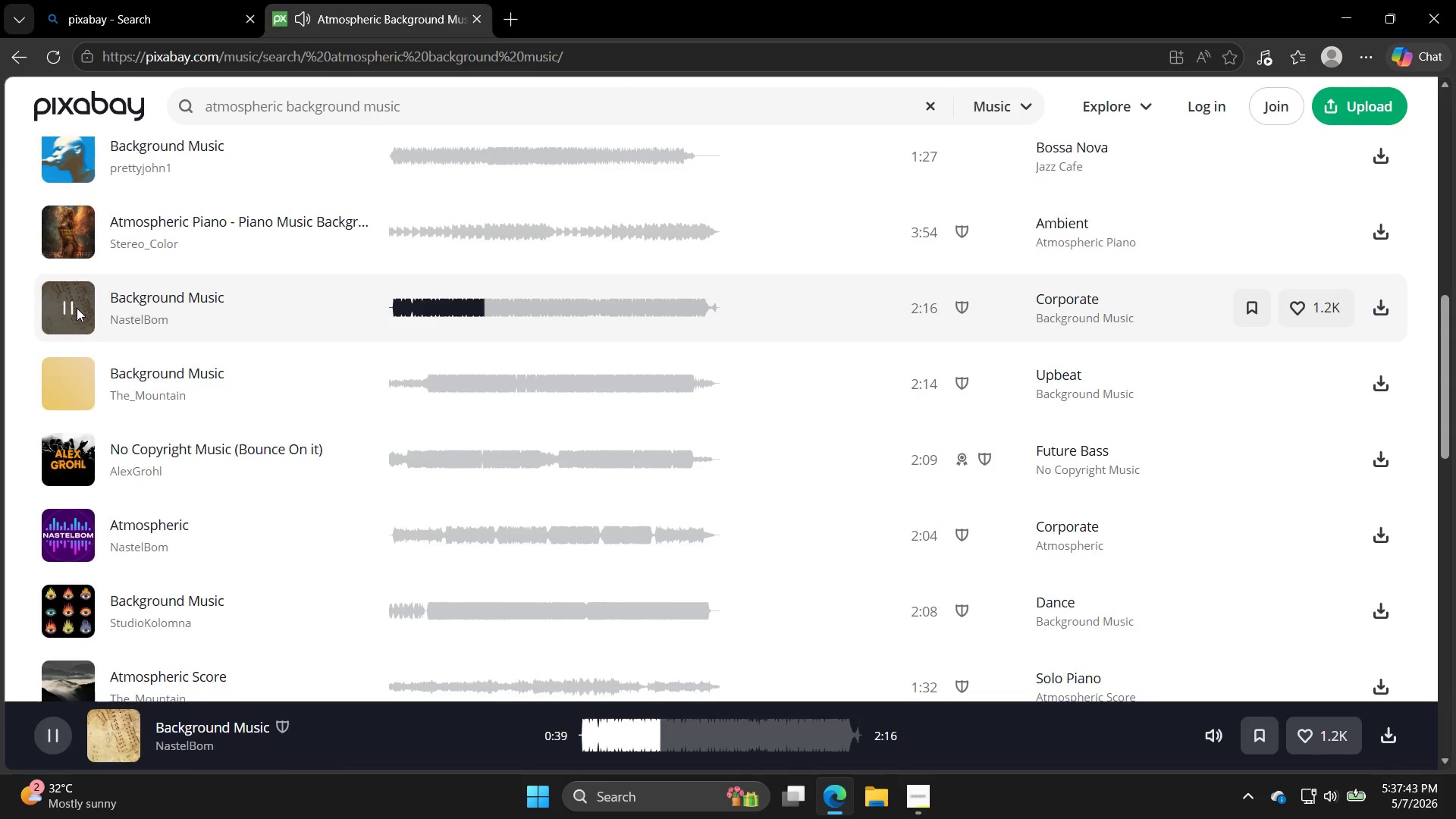 
wait(44.64)
 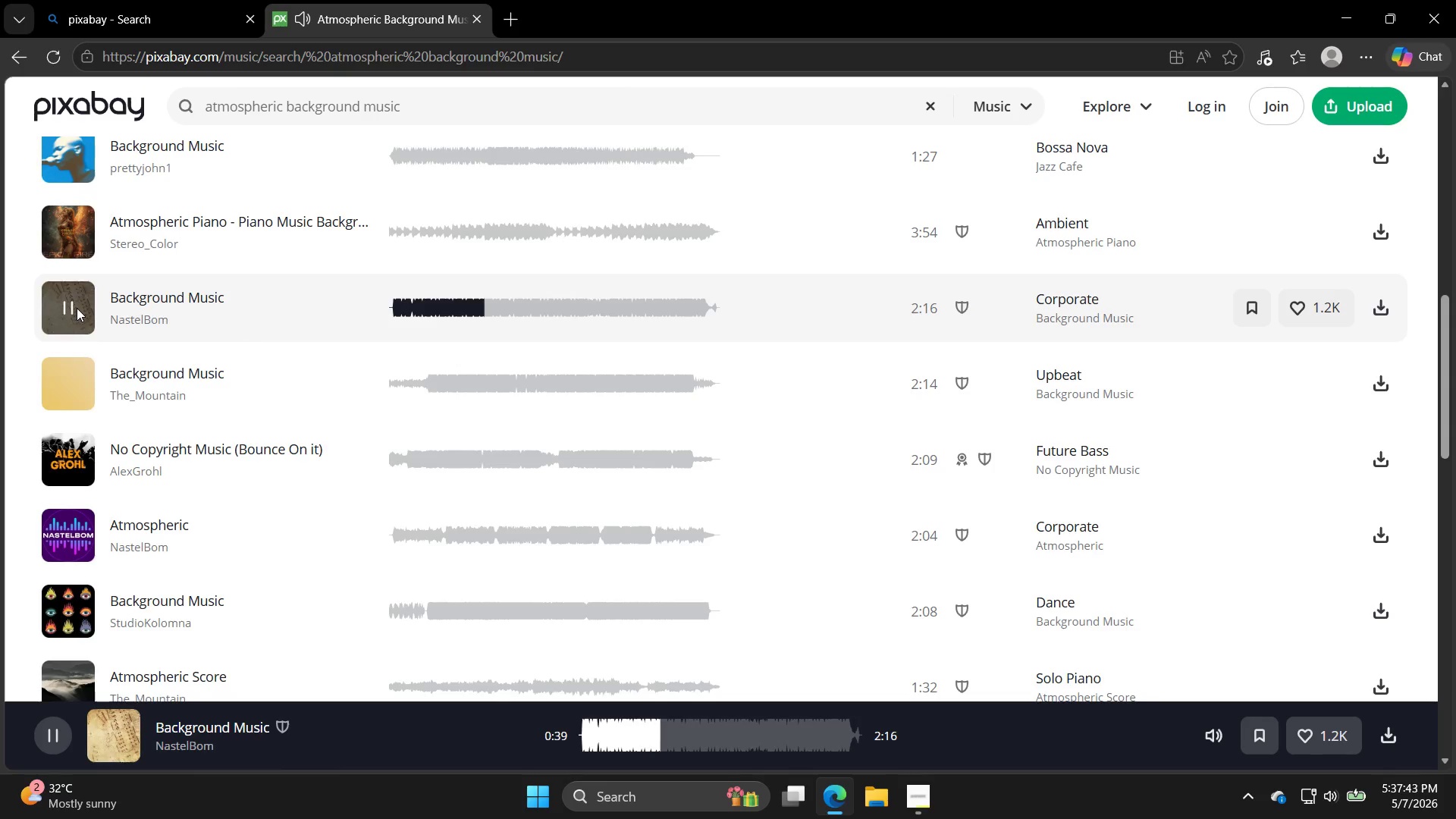 
left_click([487, 459])
 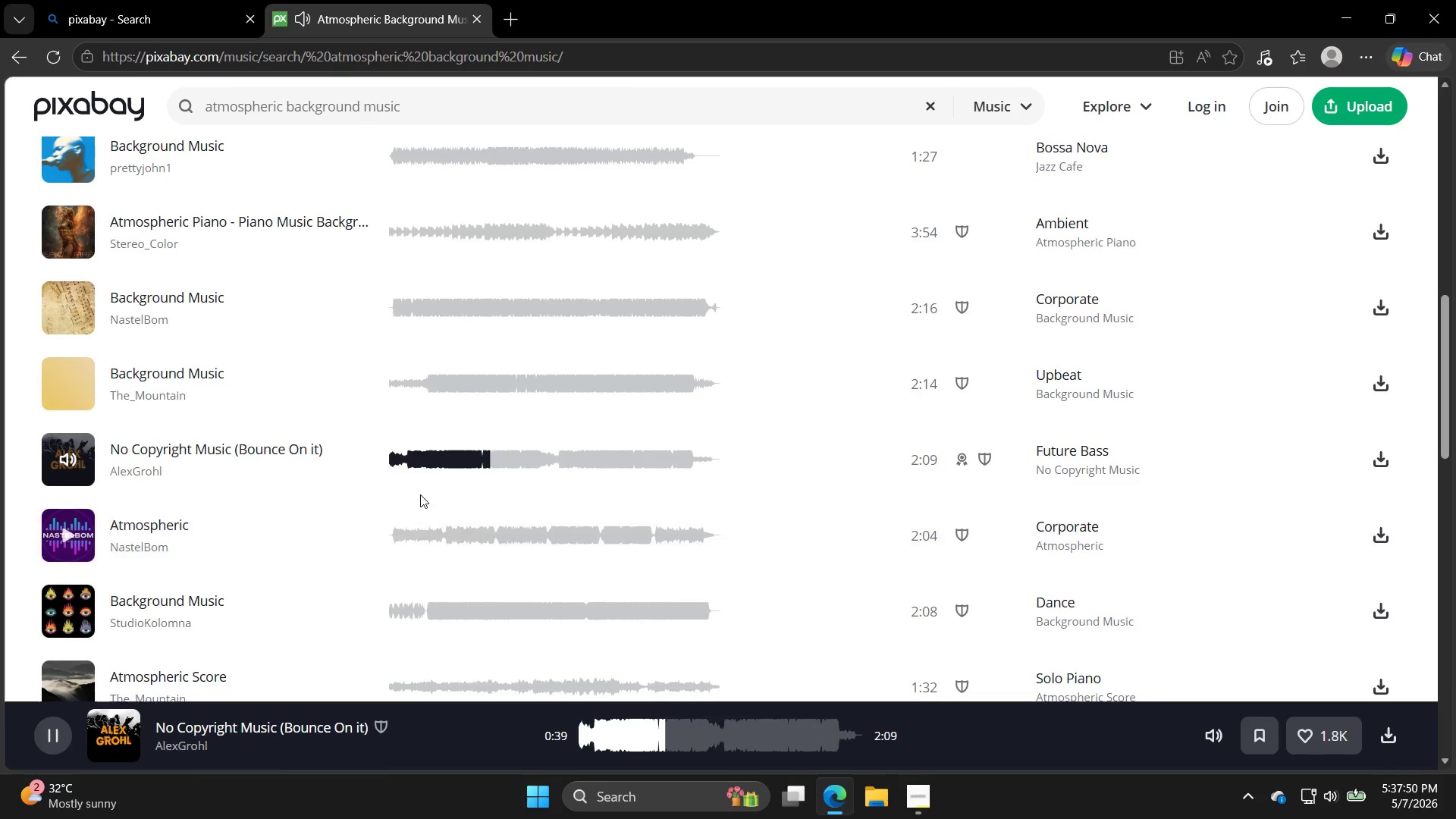 
left_click([437, 529])
 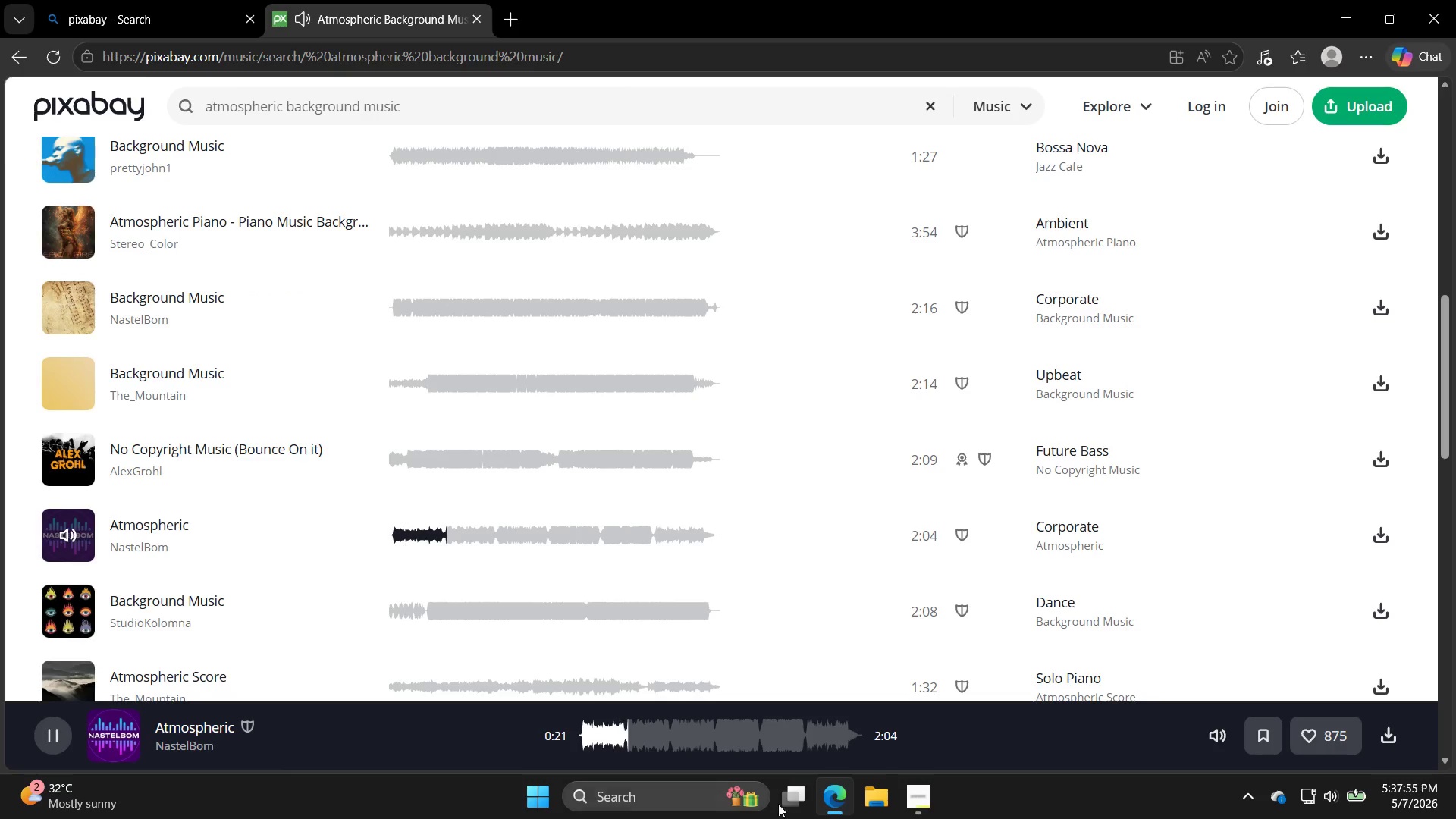 
wait(5.84)
 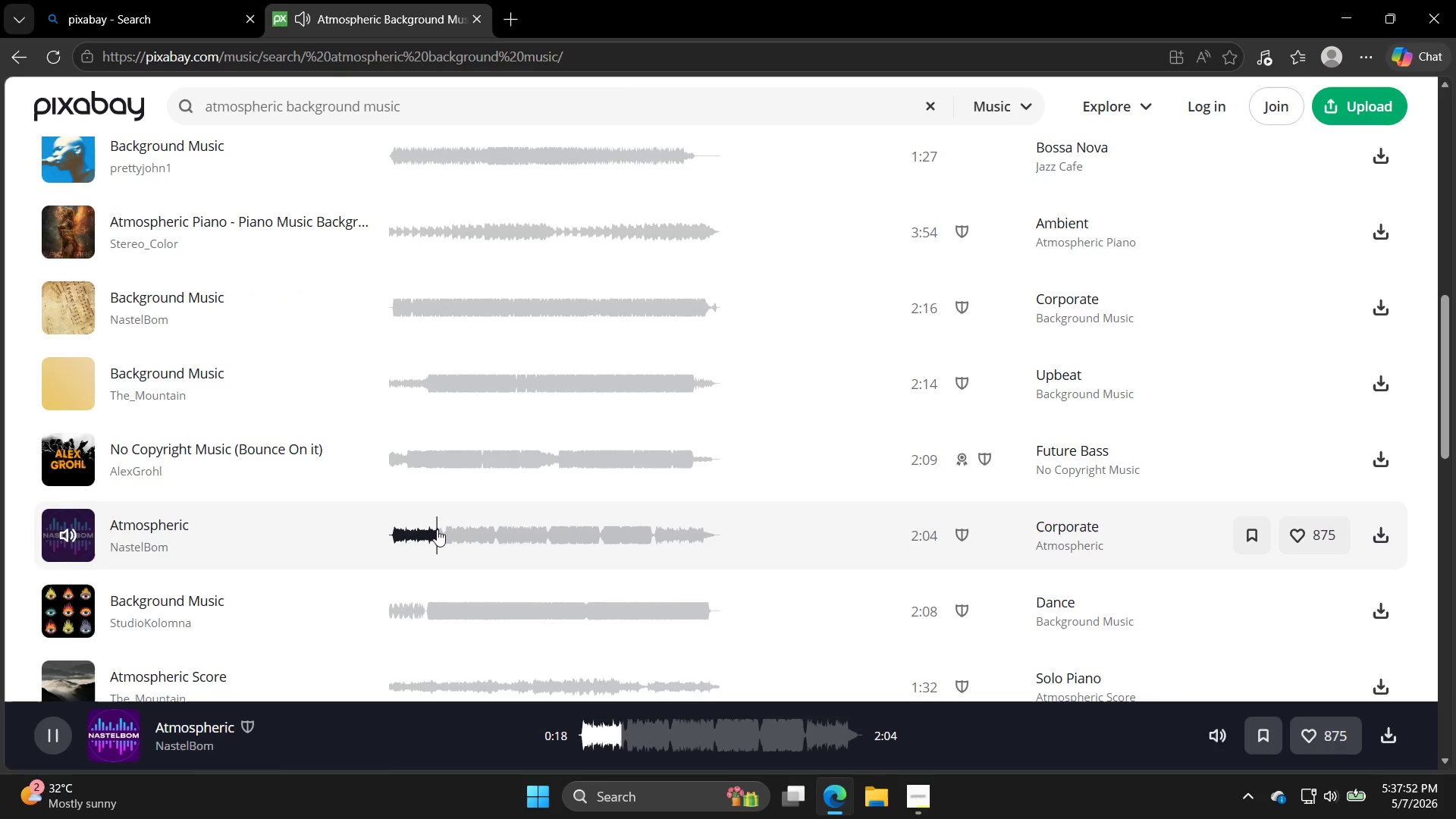 
left_click([1336, 792])
 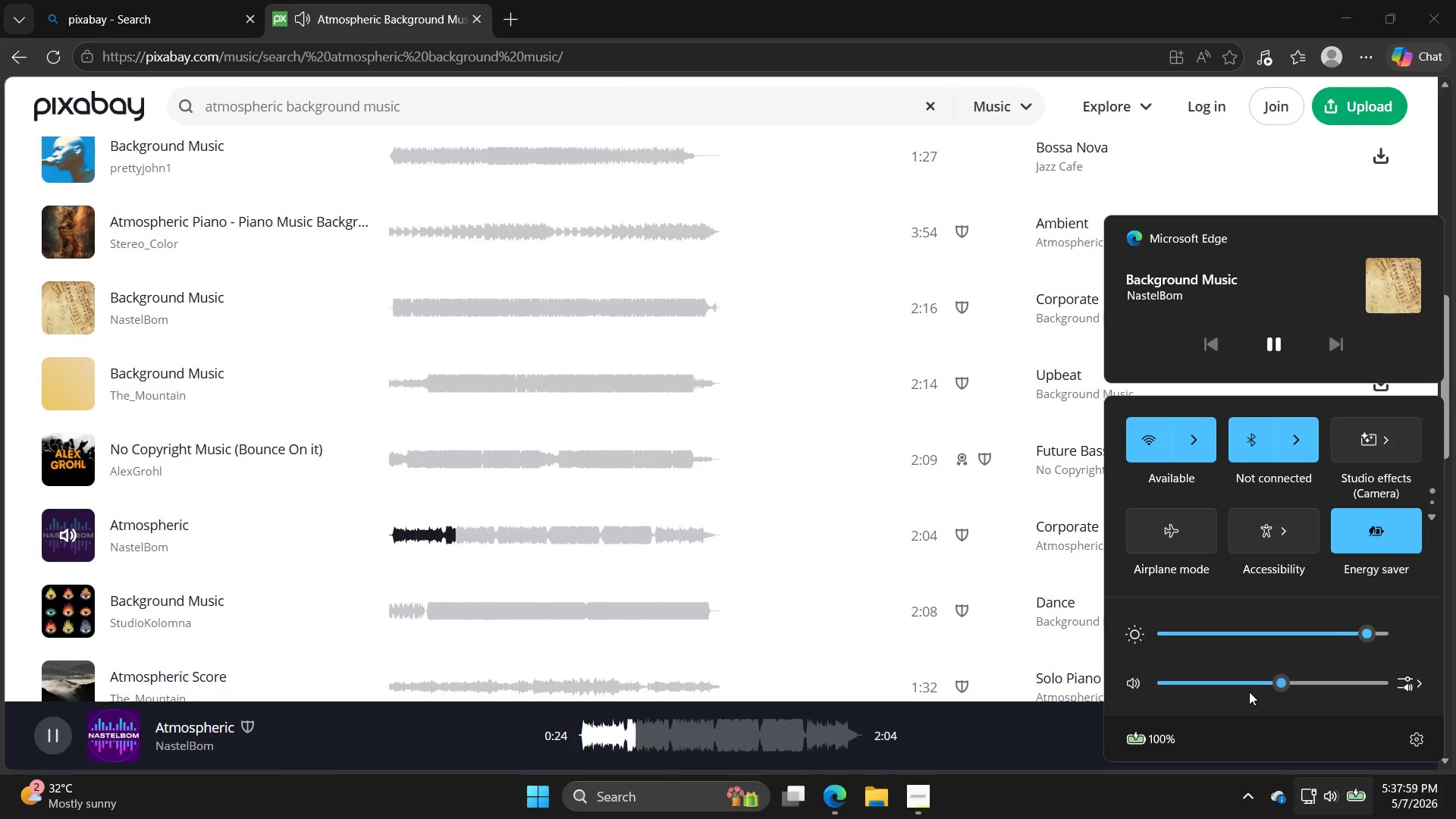 
double_click([1249, 686])
 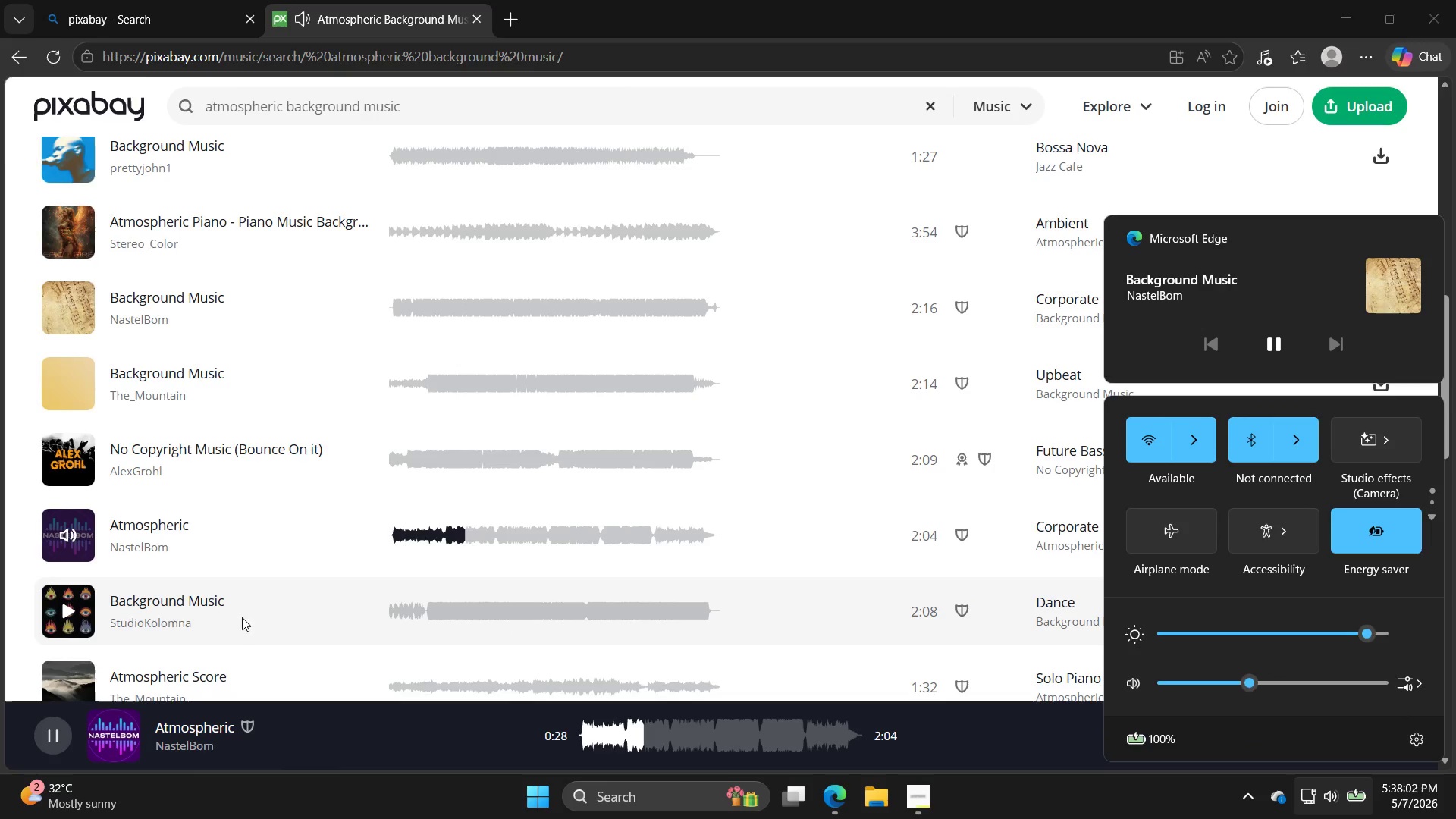 
left_click_drag(start_coordinate=[74, 610], to_coordinate=[80, 607])
 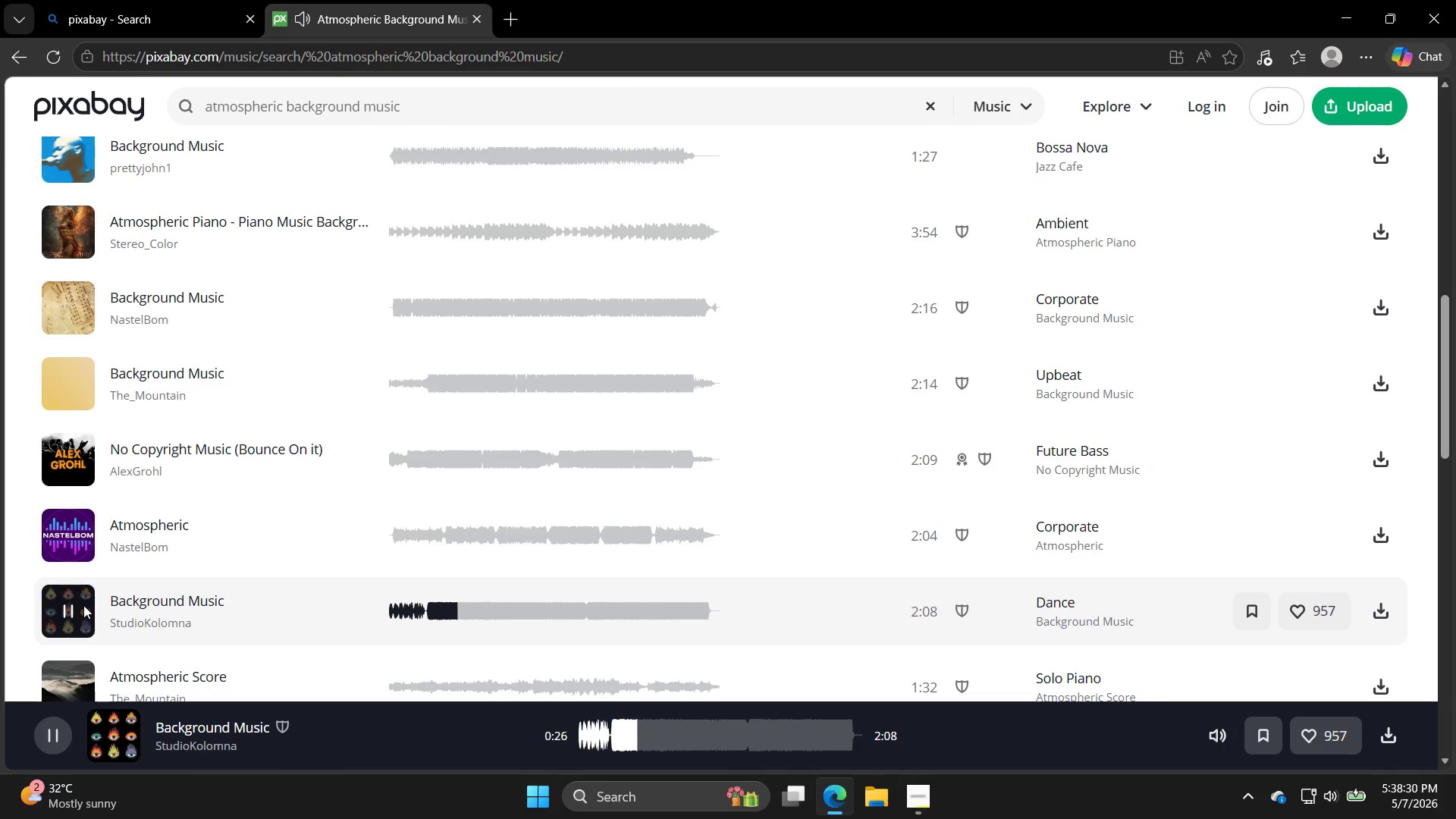 
wait(31.92)
 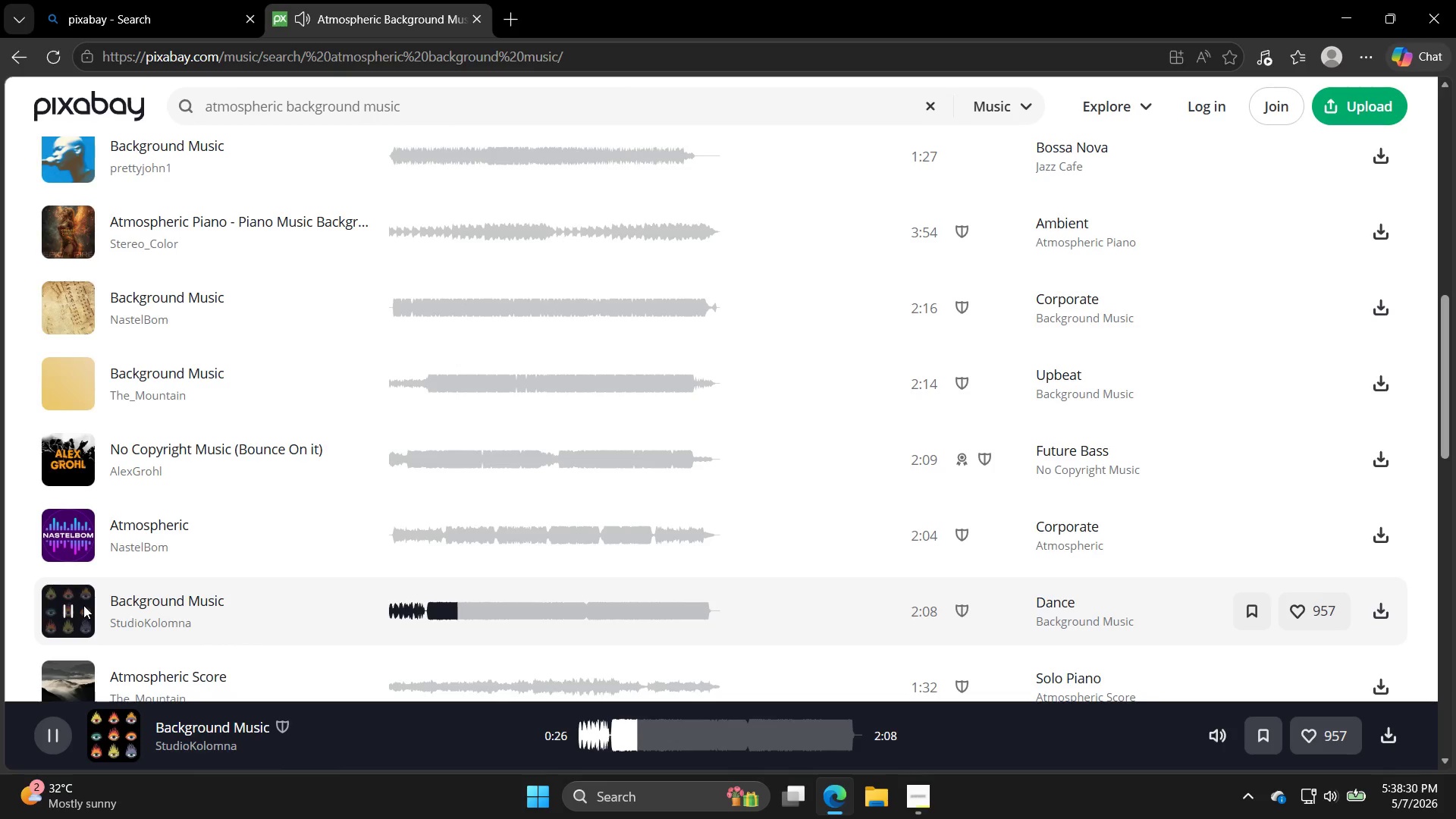 
left_click([96, 379])
 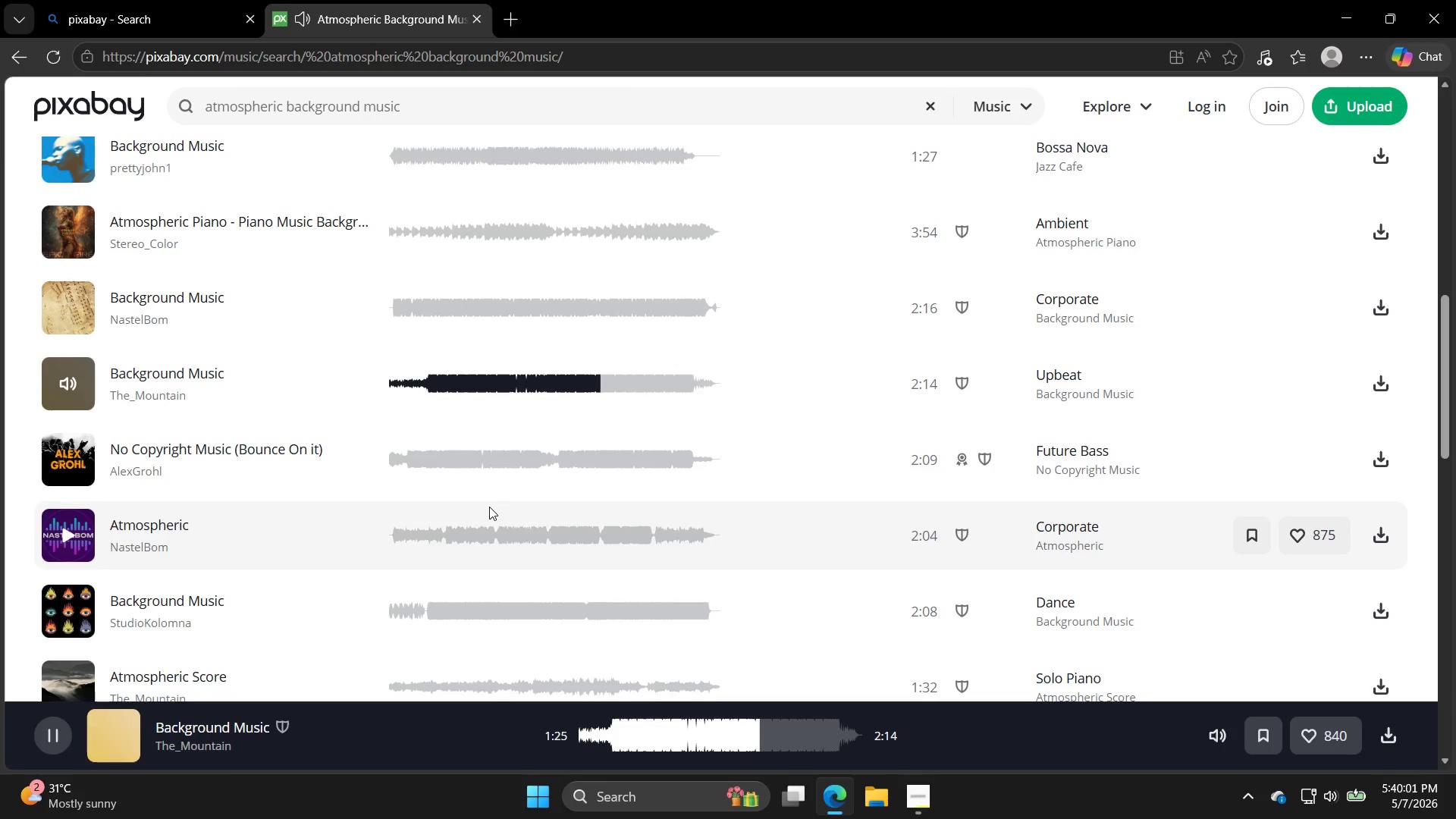 
wait(91.23)
 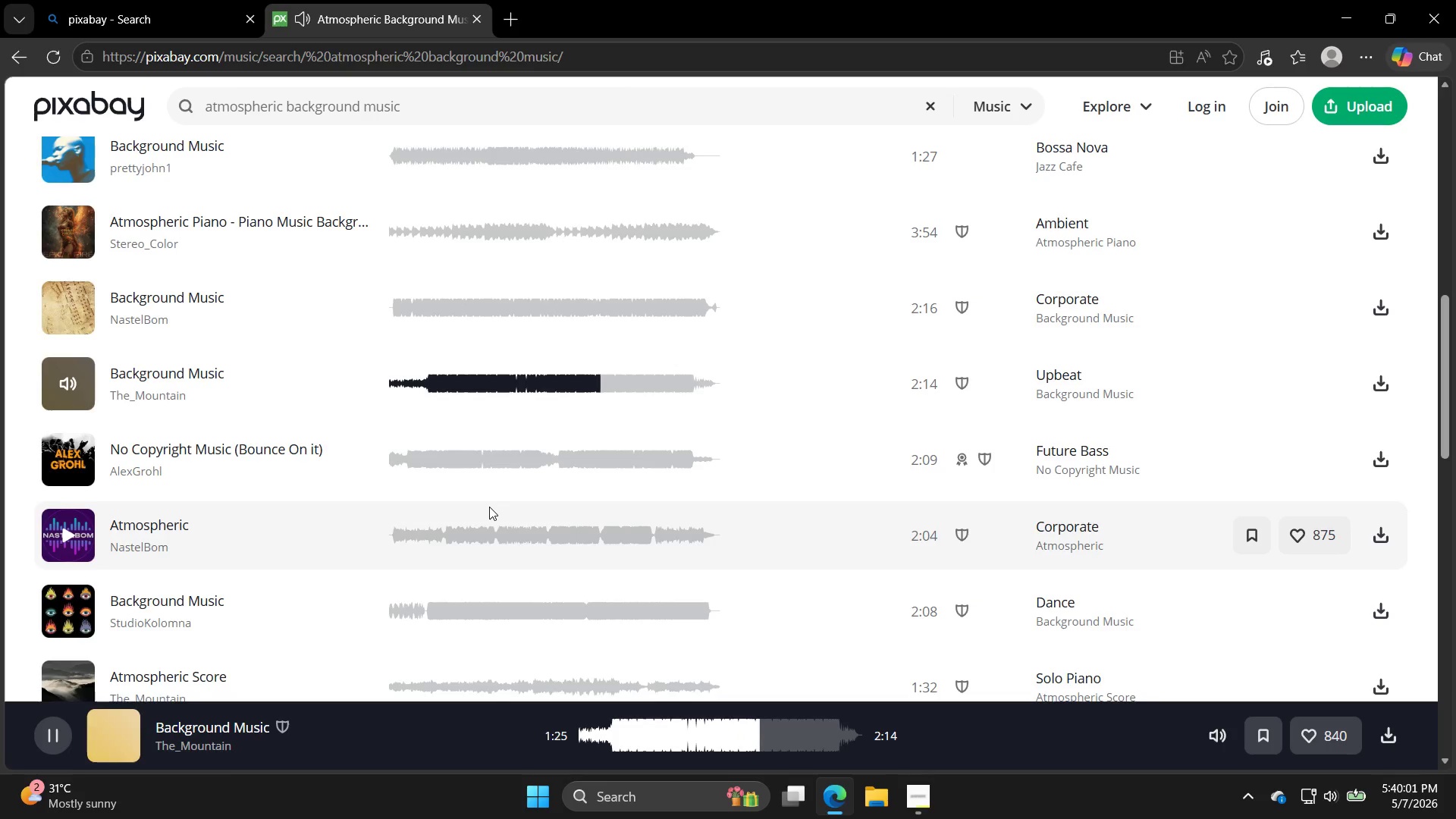 
left_click([82, 538])
 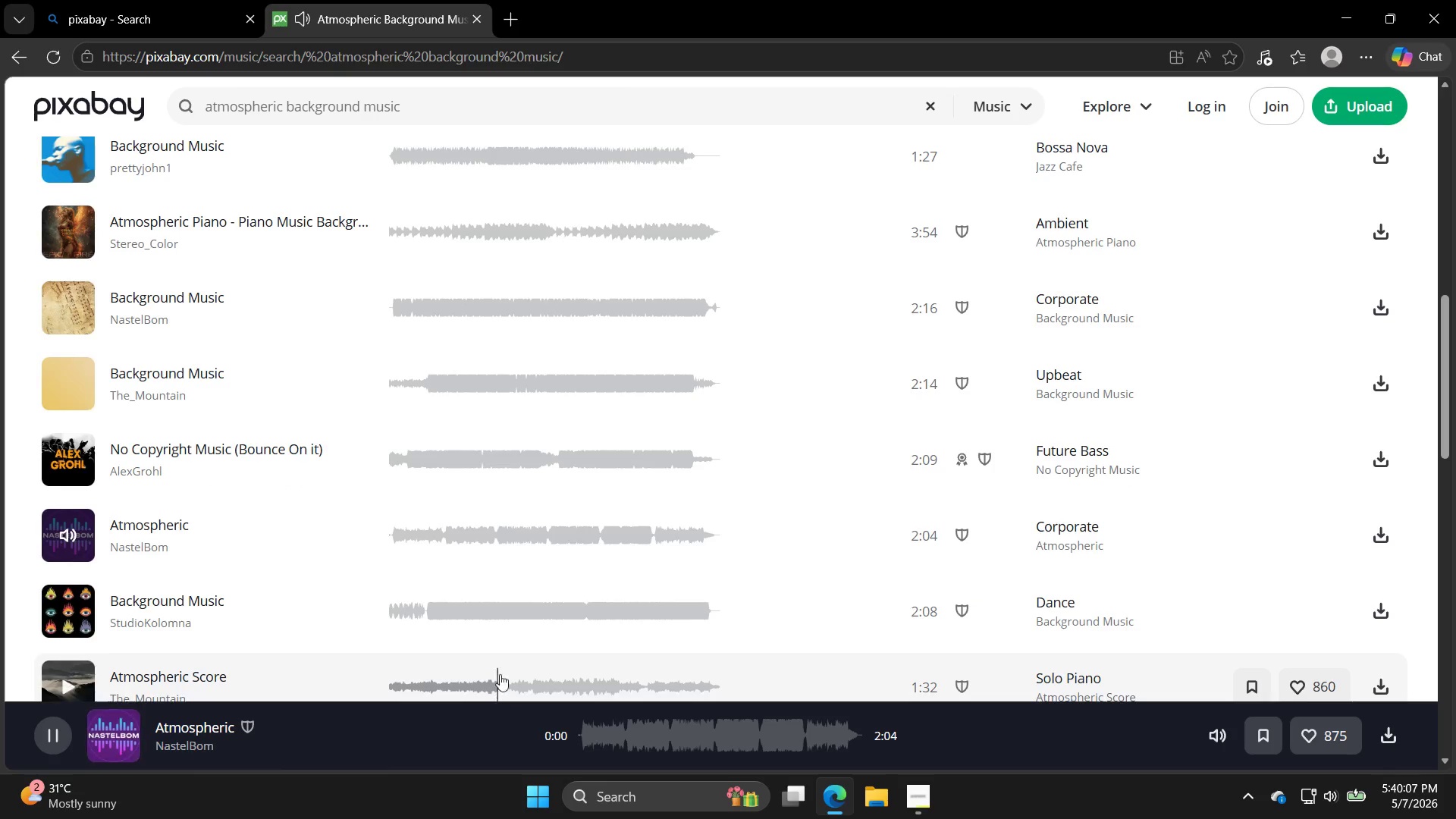 
scroll: coordinate [526, 729], scroll_direction: down, amount: 1.0
 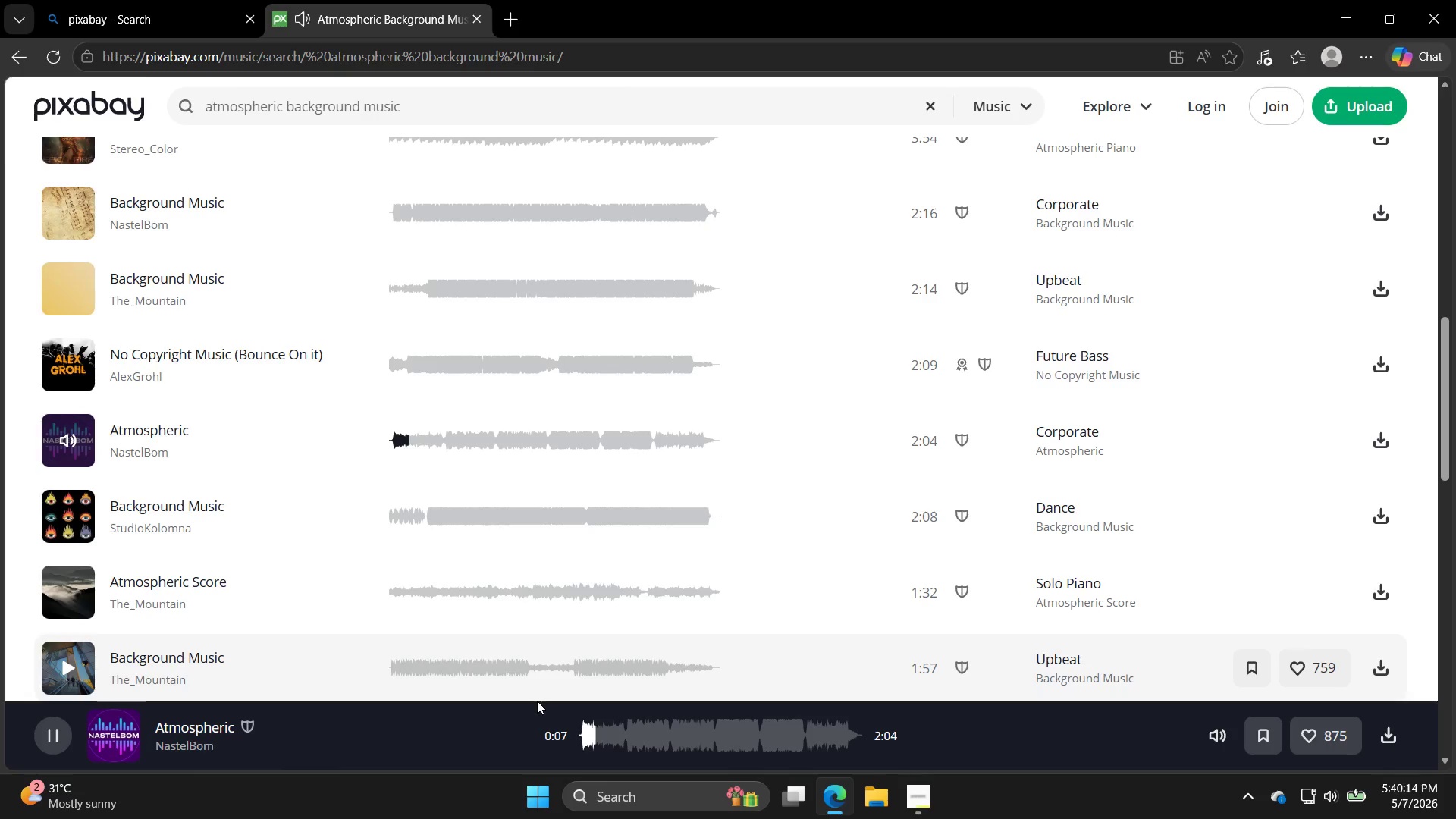 
wait(11.38)
 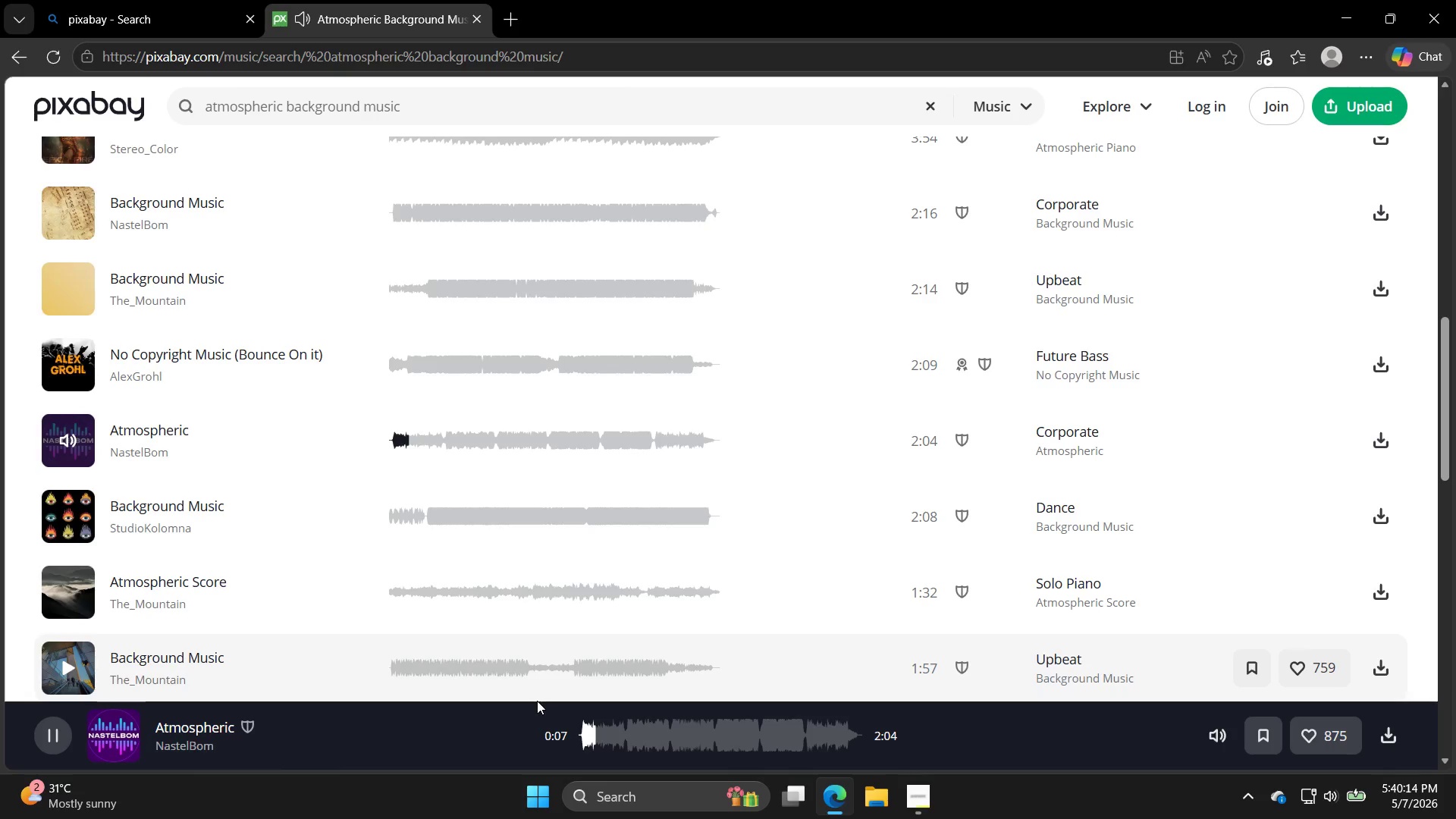 
left_click_drag(start_coordinate=[82, 510], to_coordinate=[87, 514])
 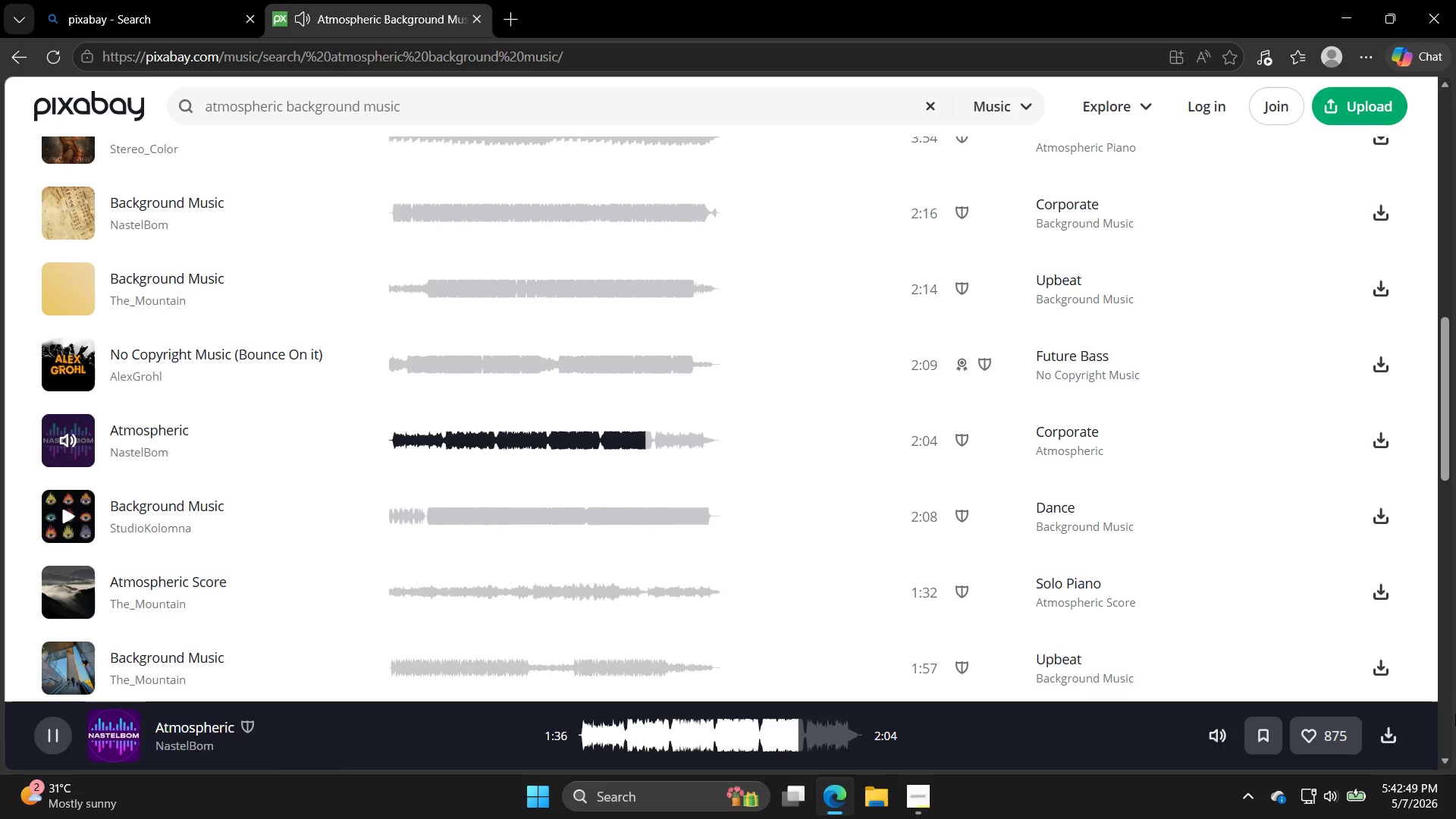 
wait(154.55)
 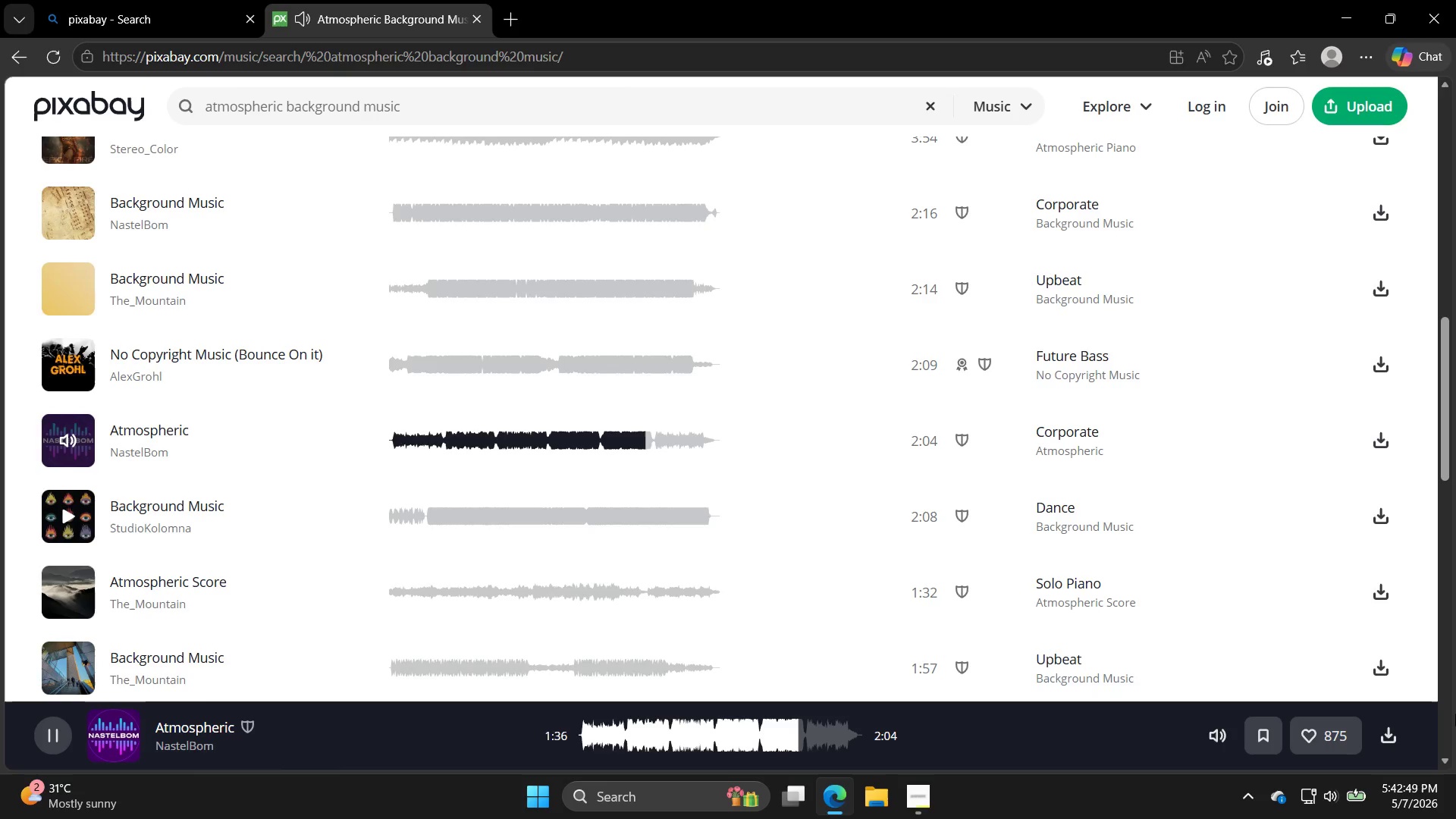 
left_click([990, 620])
 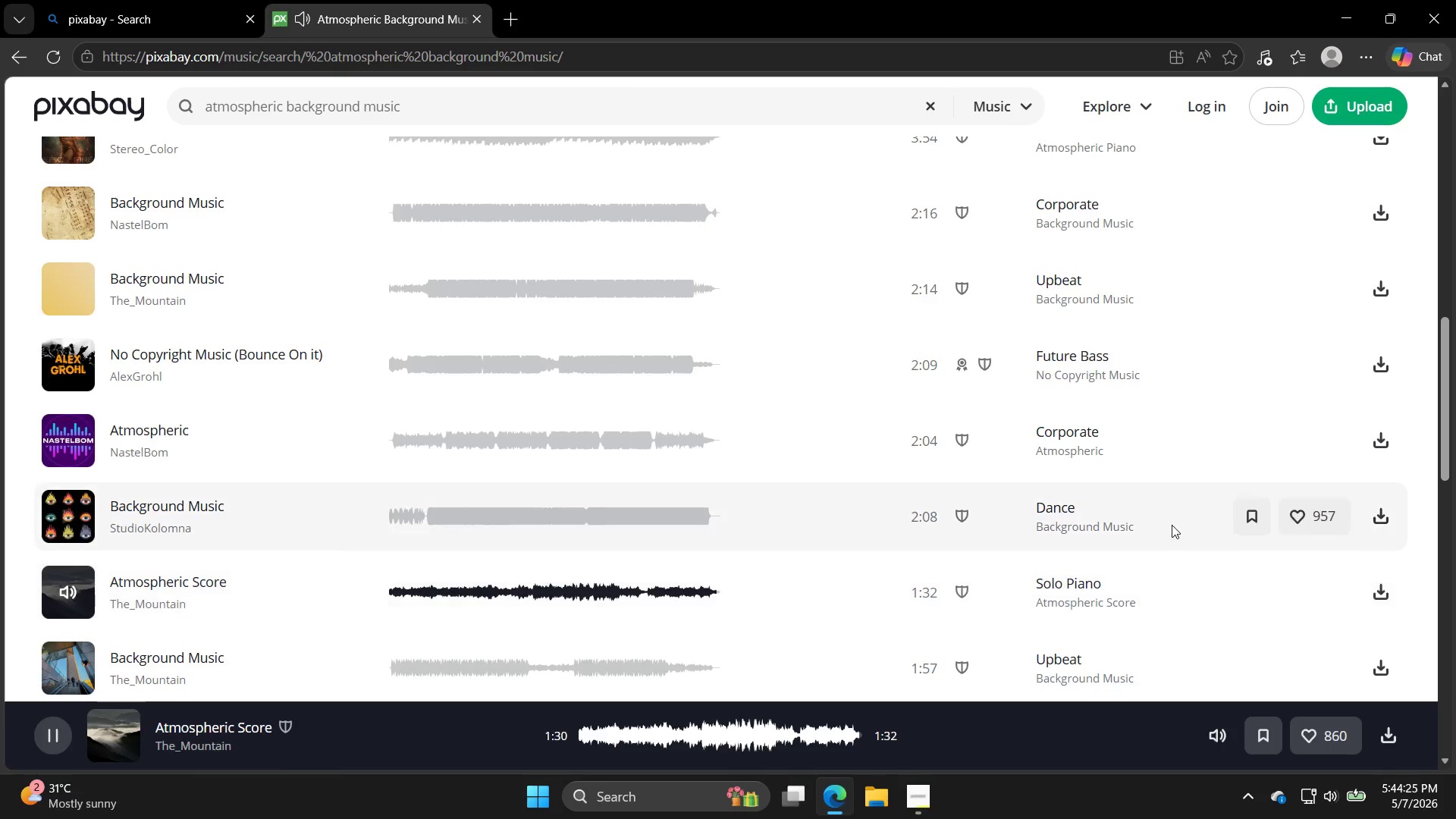 
wait(96.34)
 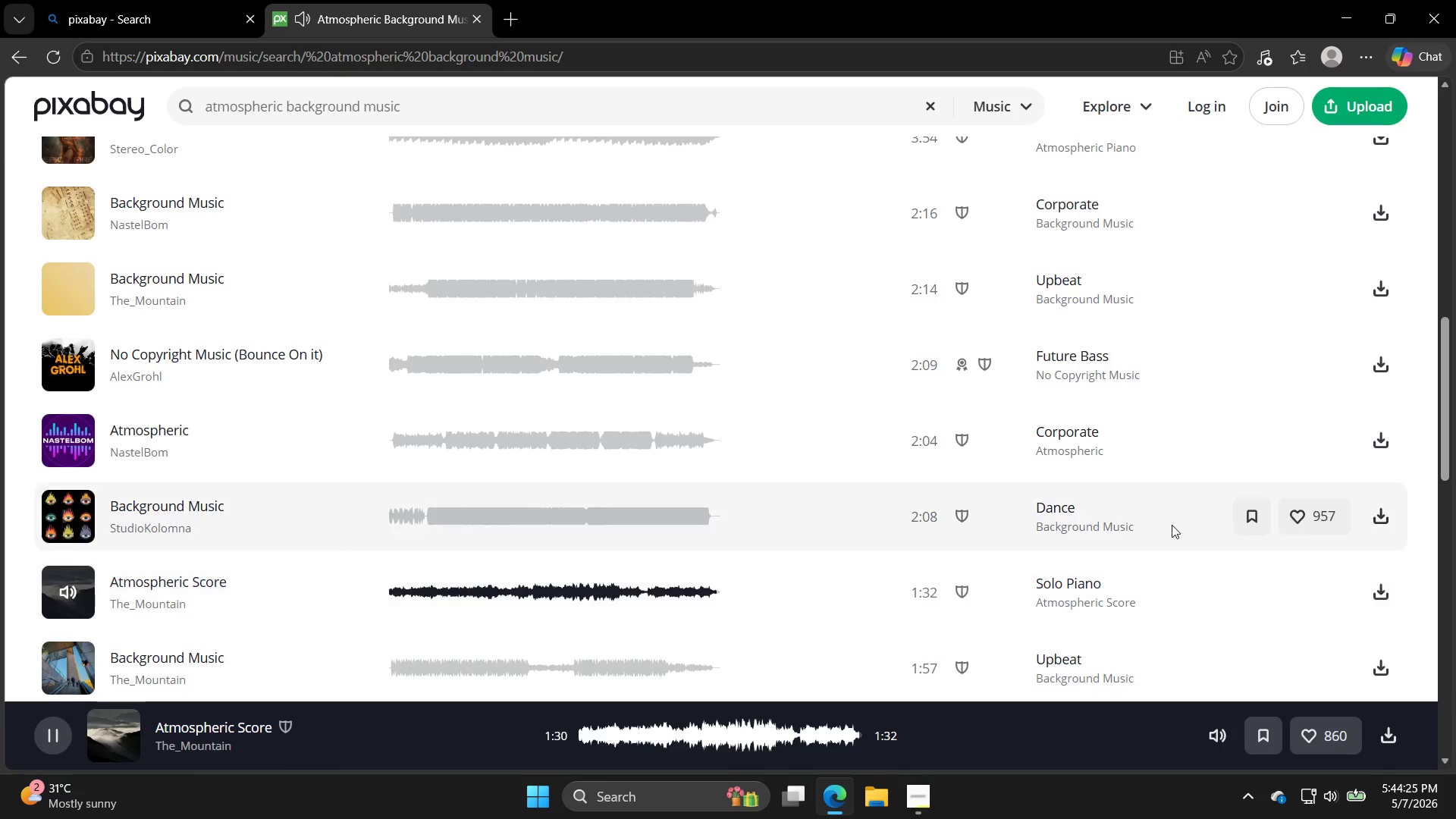 
left_click([39, 521])
 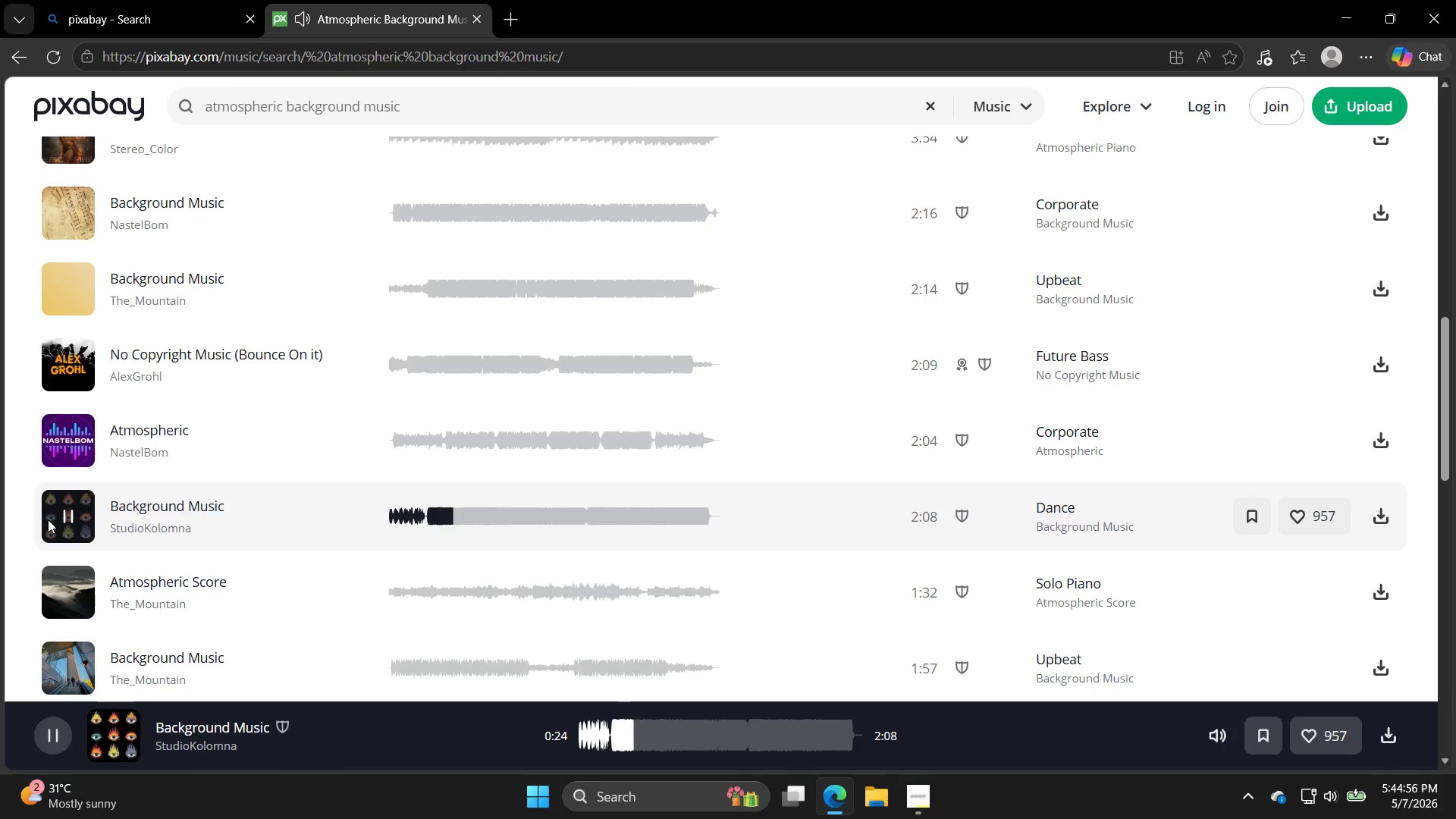 
wait(30.34)
 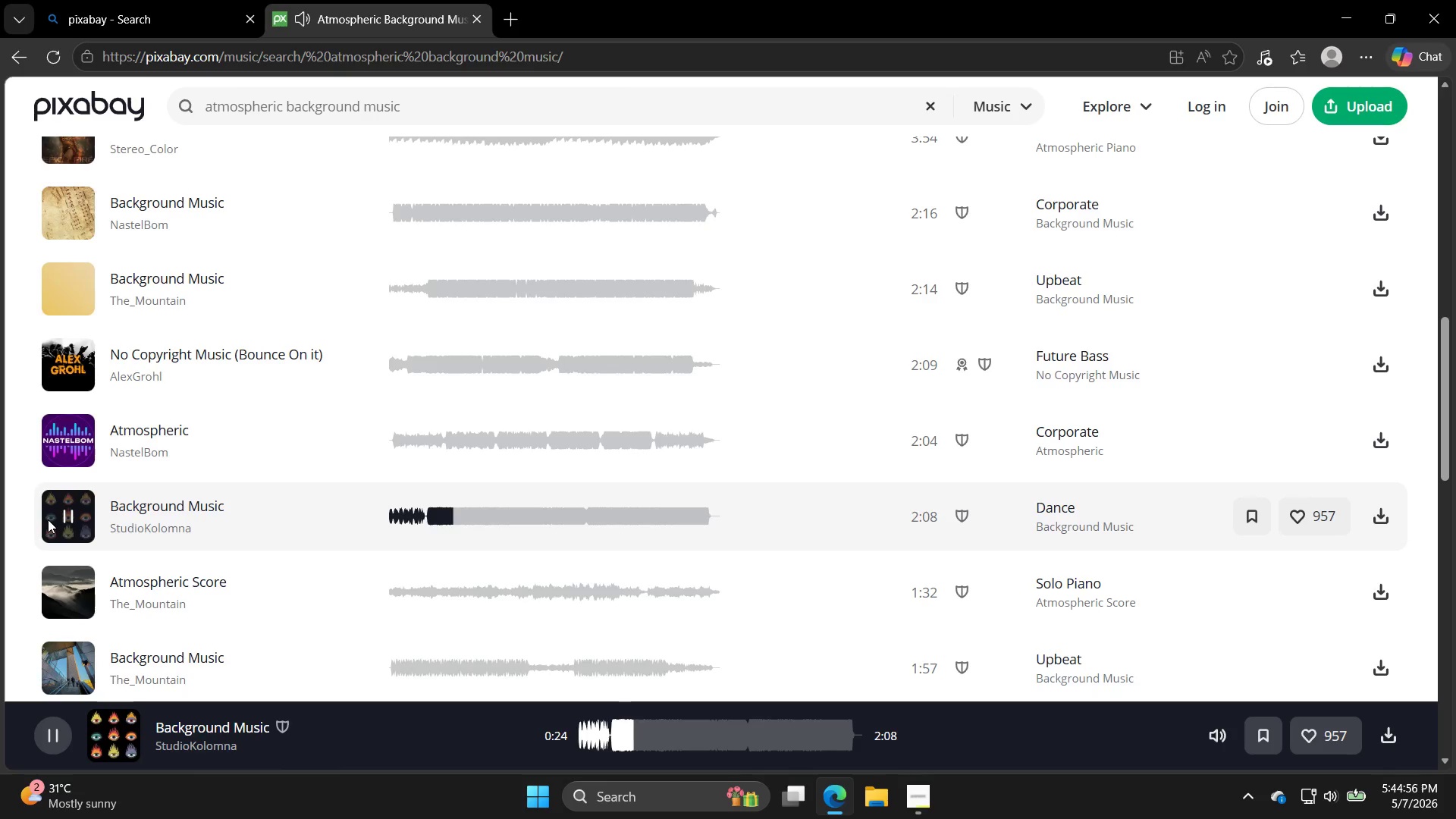 
left_click([58, 397])
 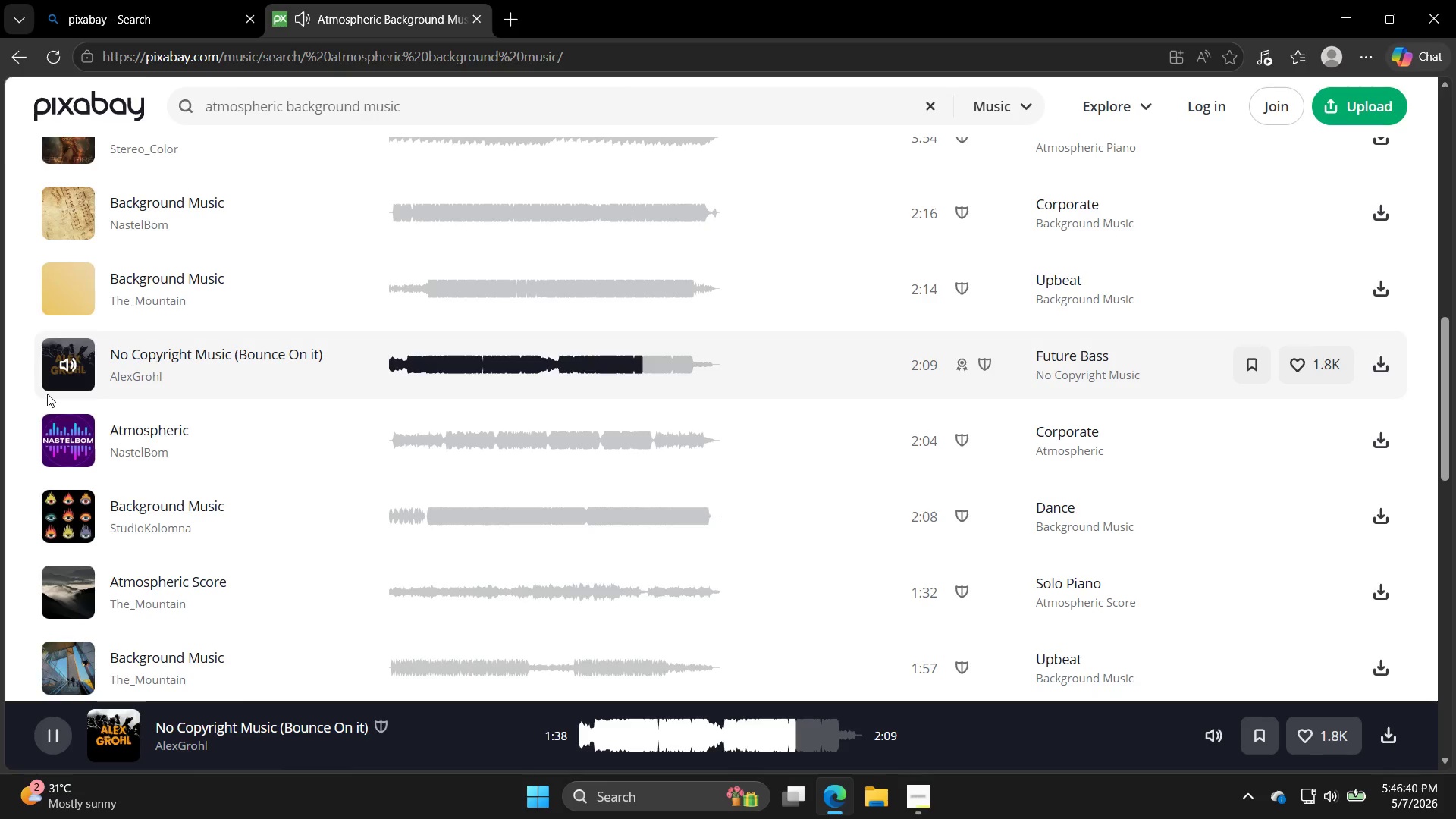 
wait(104.2)
 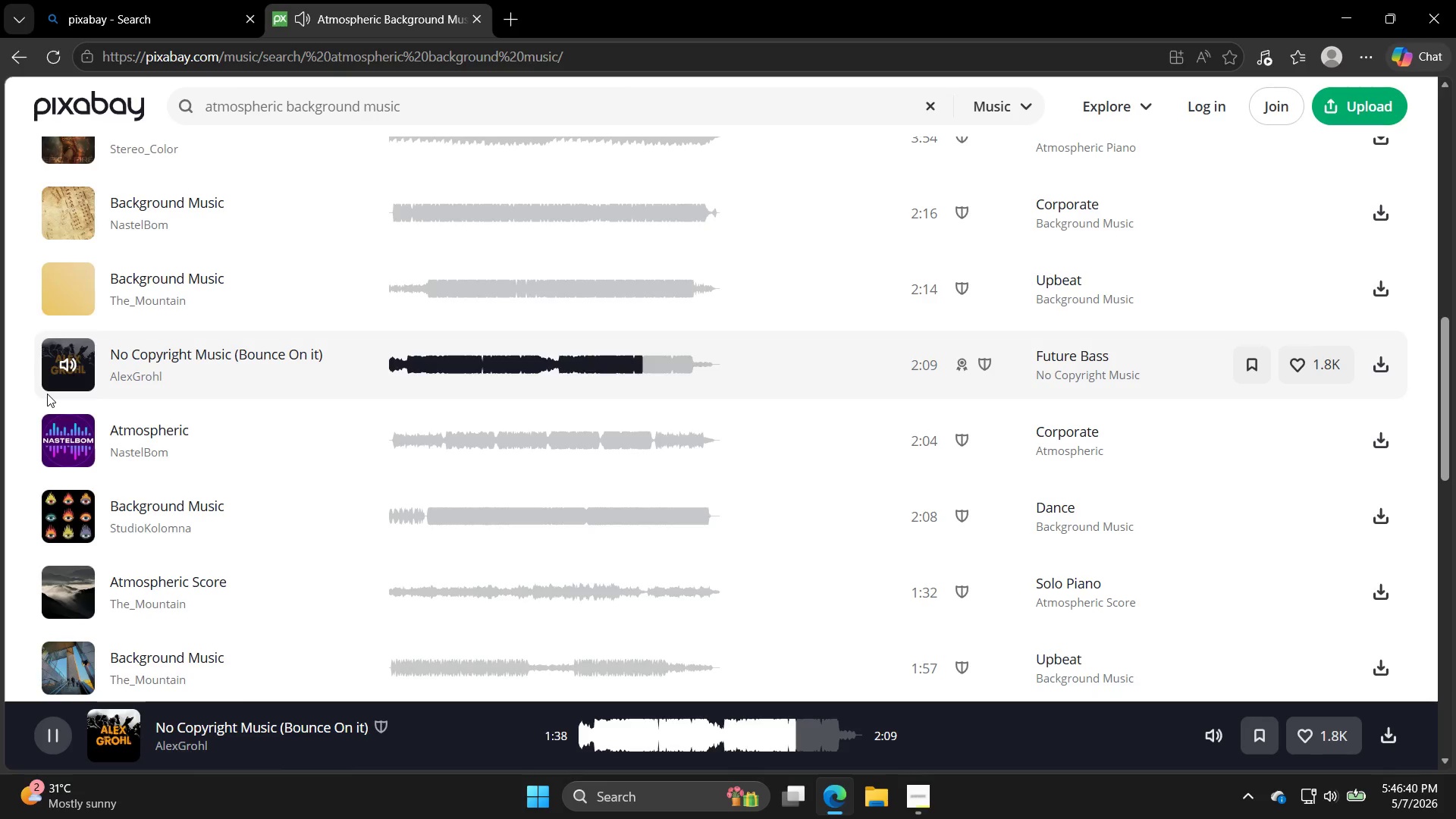 
left_click_drag(start_coordinate=[64, 387], to_coordinate=[0, 143])
 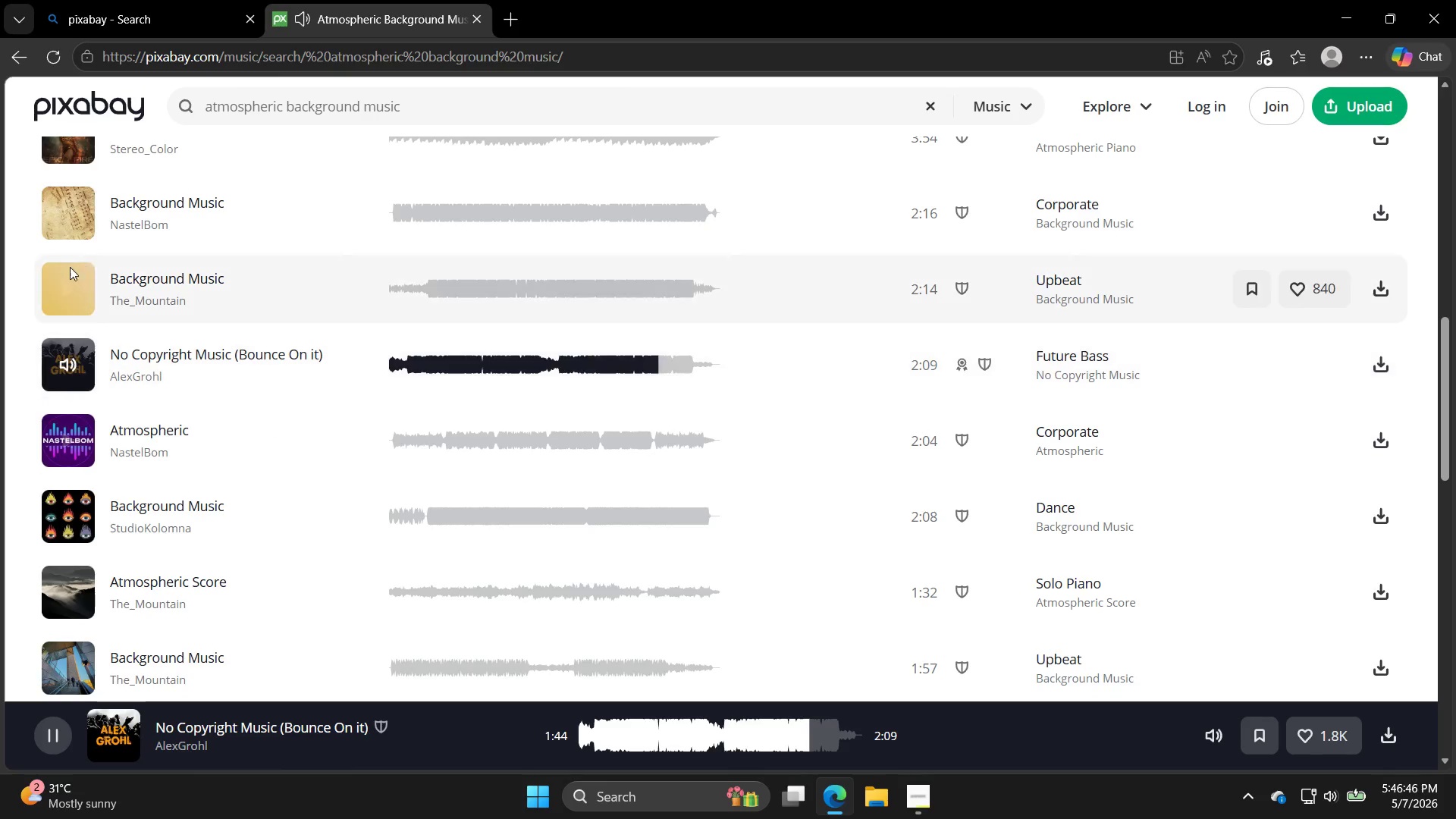 
left_click_drag(start_coordinate=[47, 293], to_coordinate=[63, 312])
 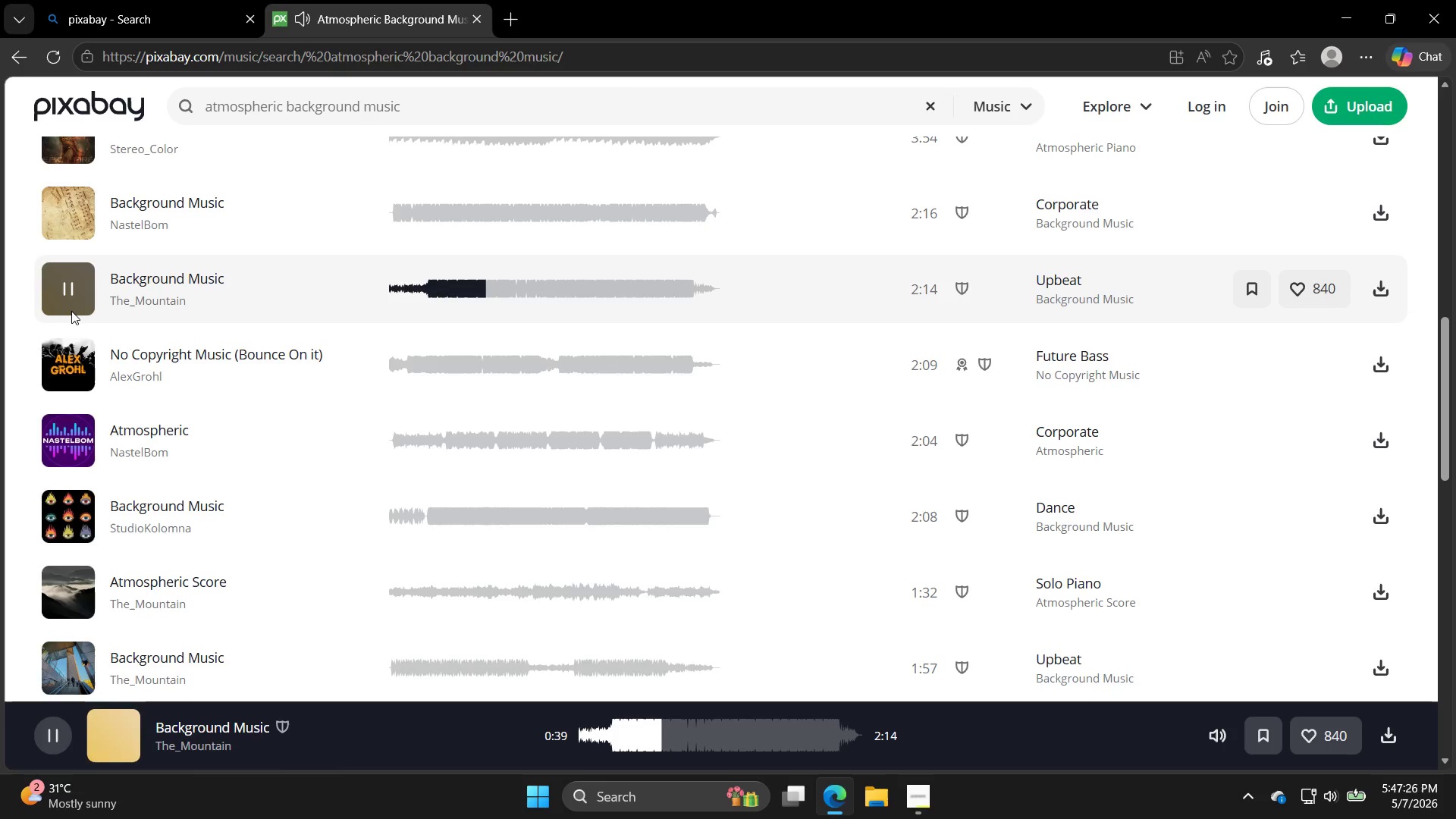 
wait(44.61)
 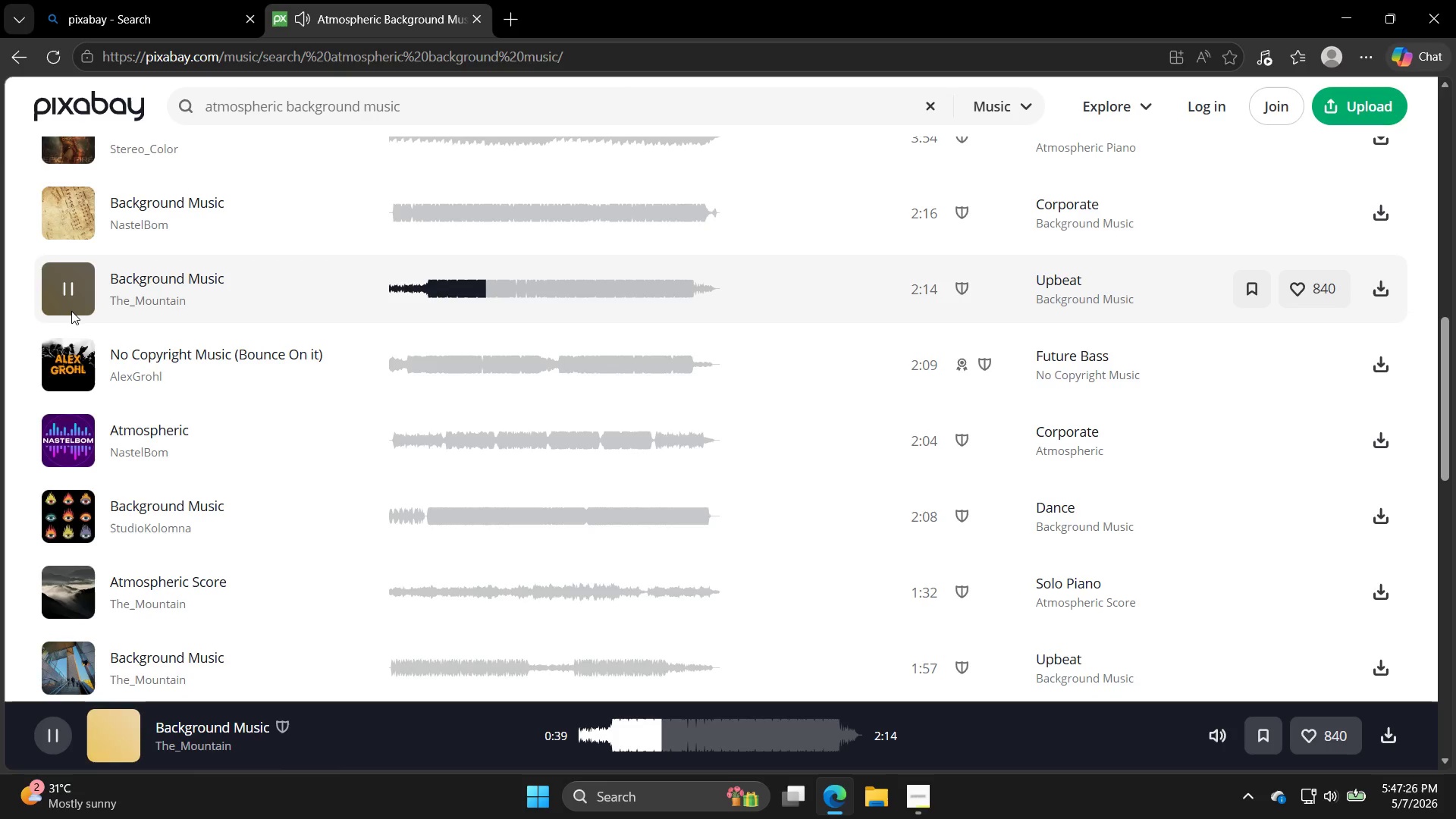 
left_click([444, 444])
 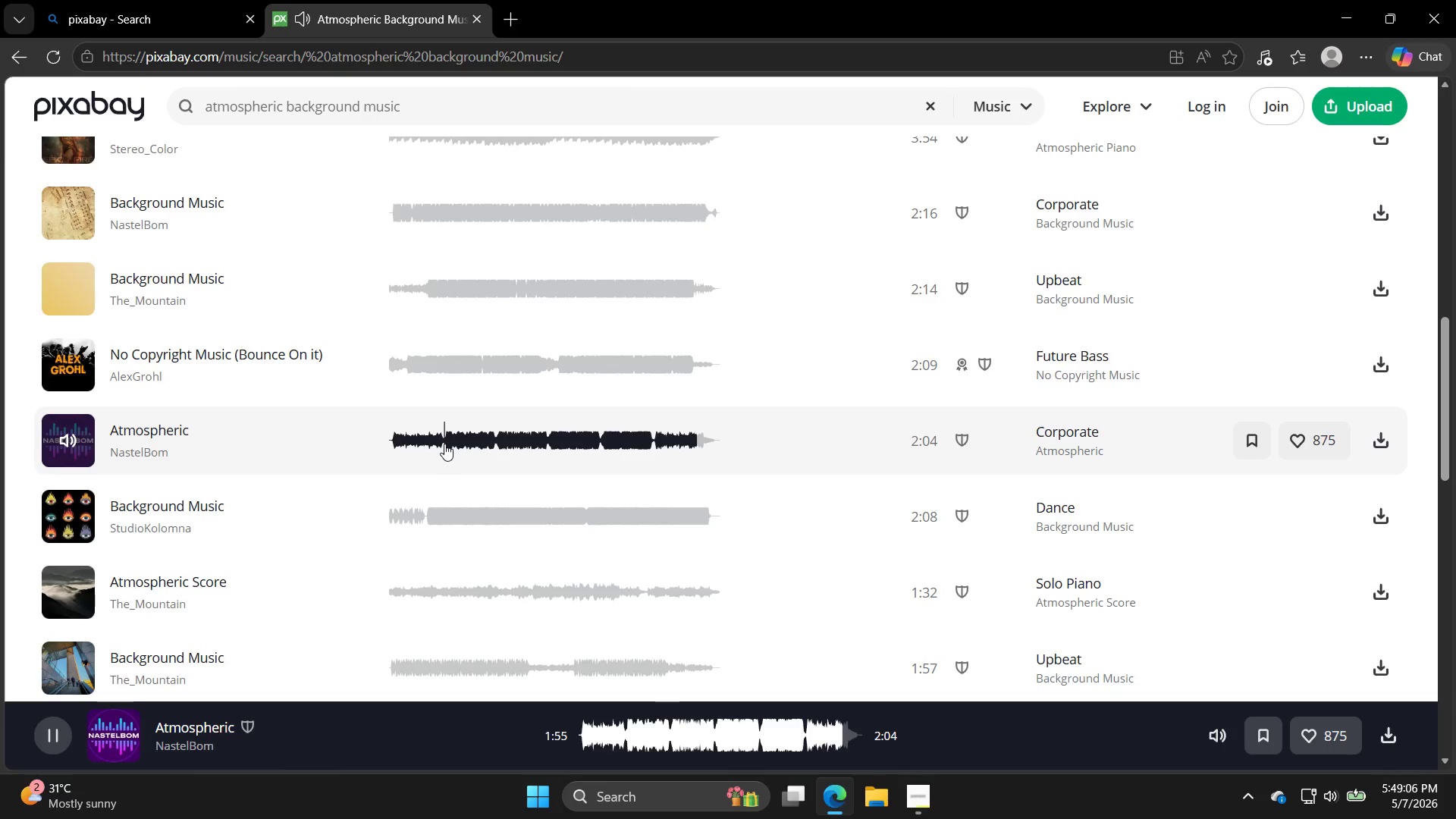 
wait(99.91)
 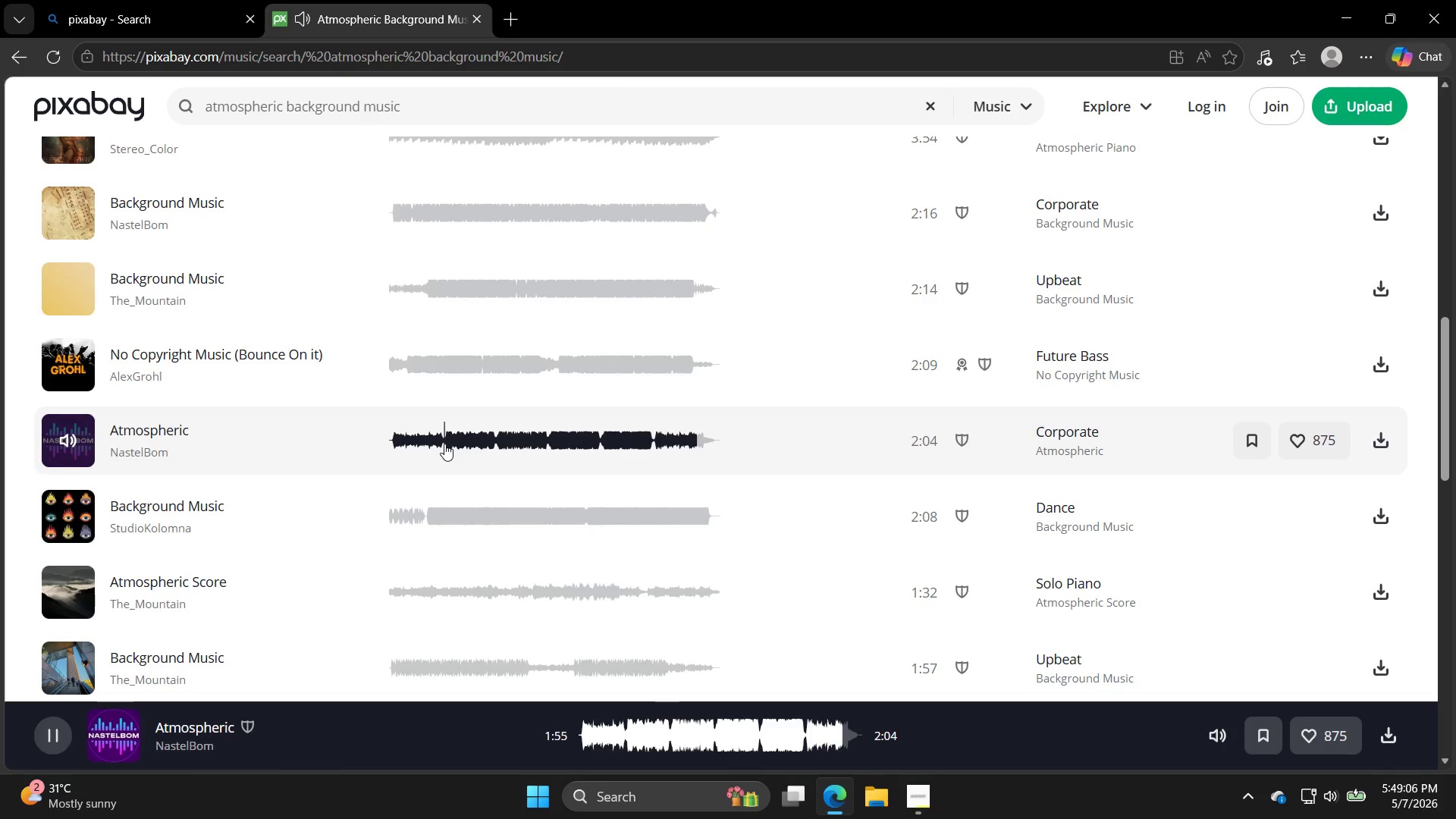 
scroll: coordinate [319, 283], scroll_direction: down, amount: 1.0
 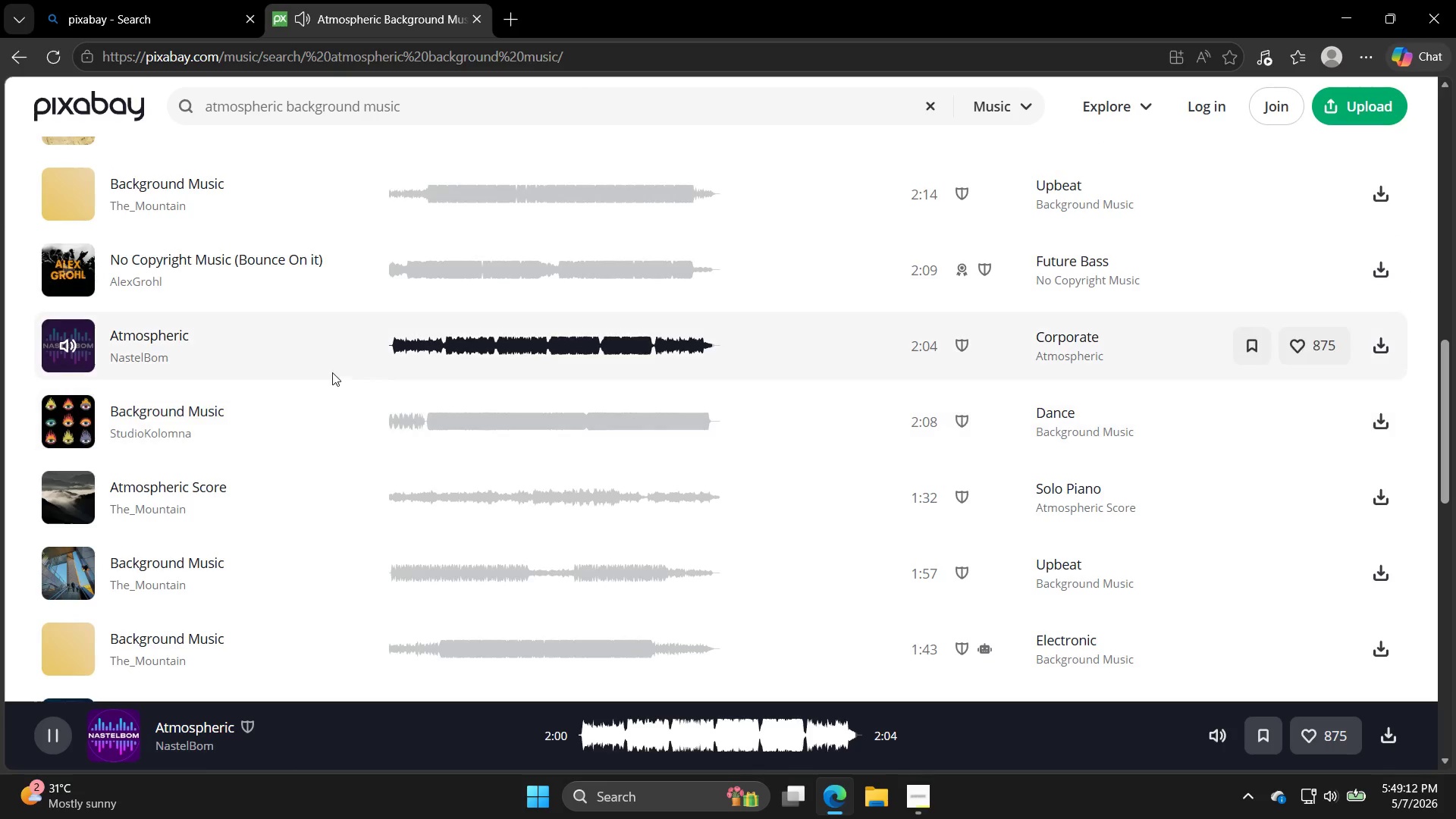 
left_click_drag(start_coordinate=[334, 368], to_coordinate=[342, 384])
 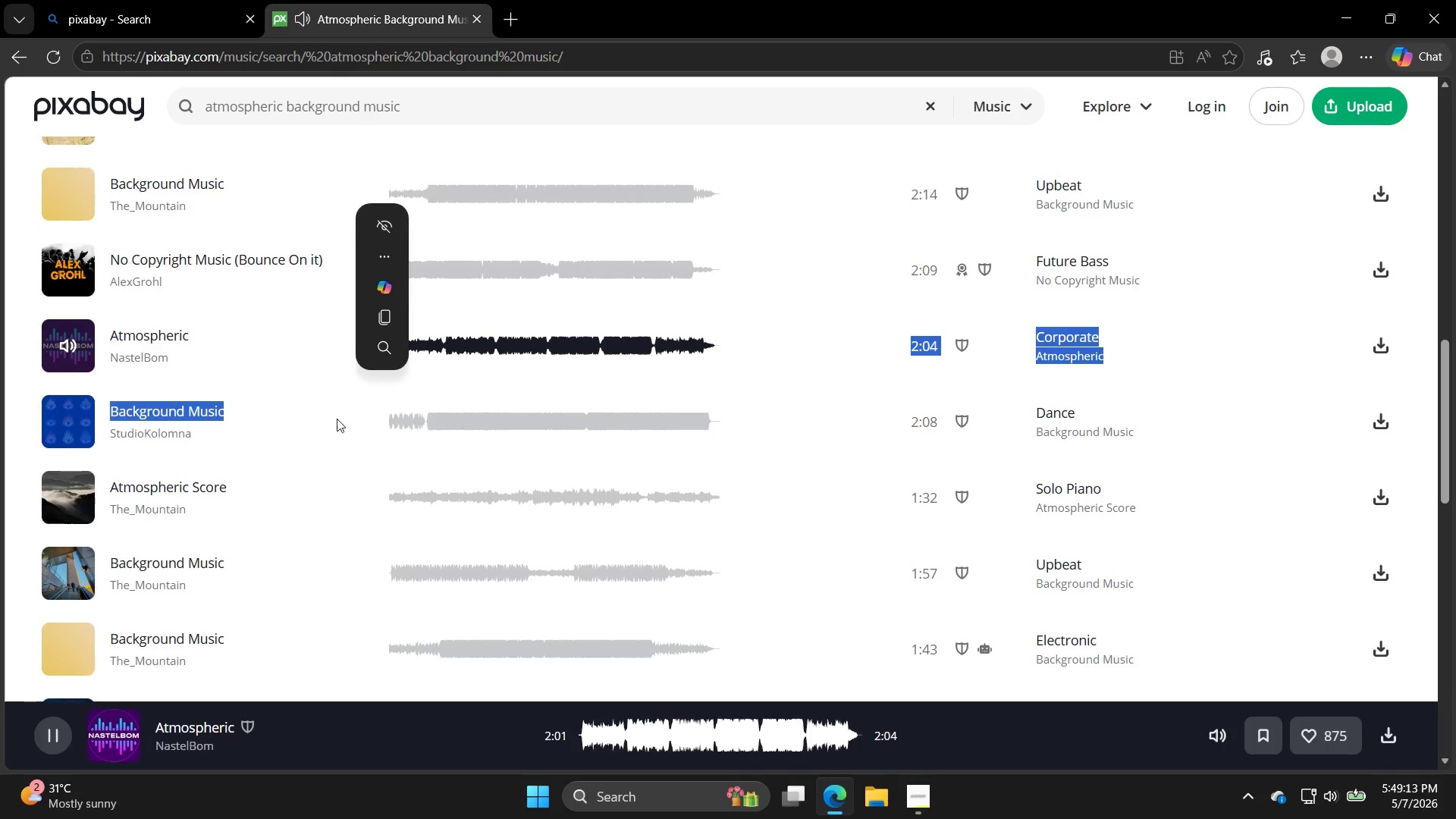 
left_click_drag(start_coordinate=[393, 442], to_coordinate=[410, 422])
 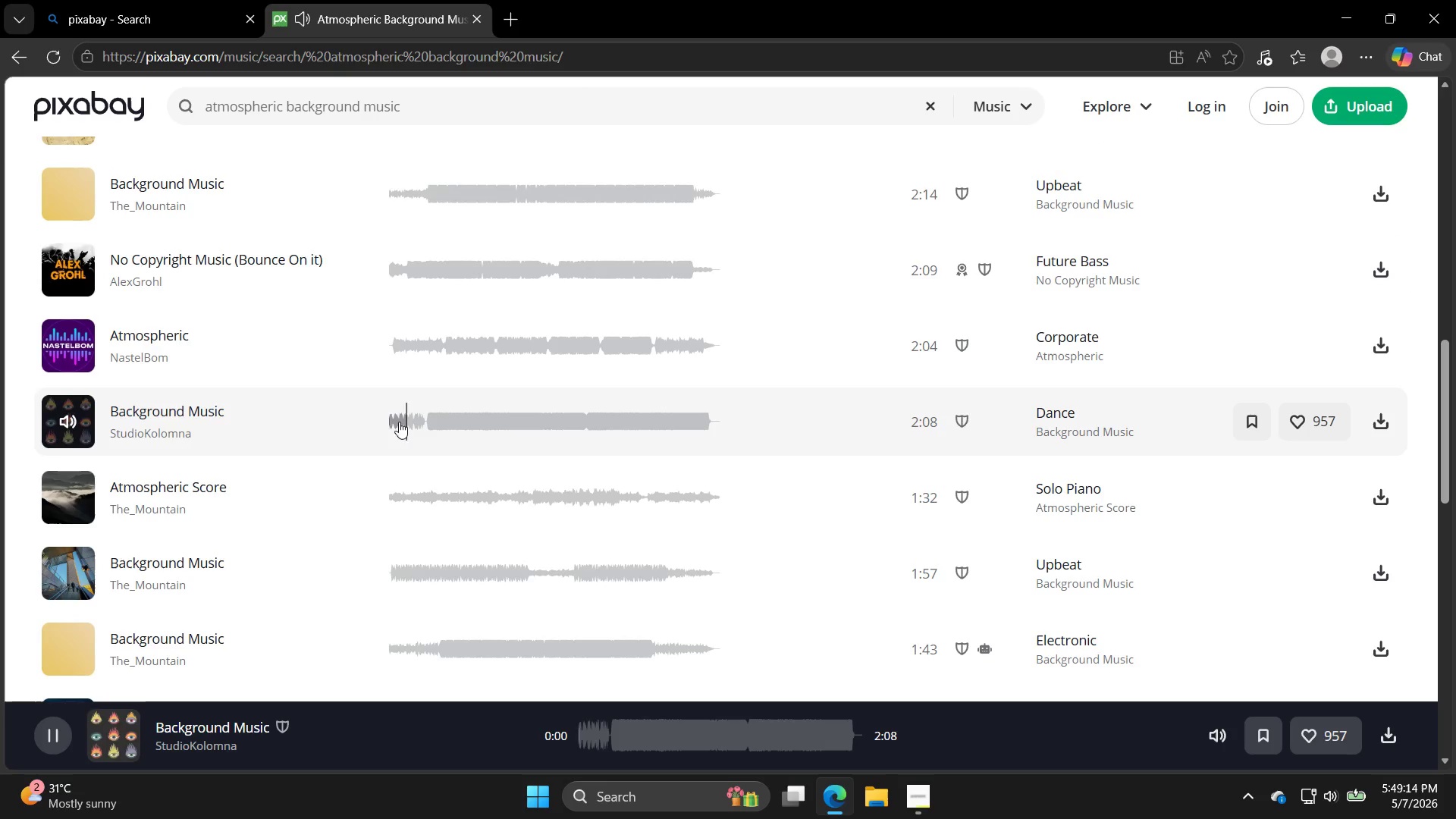 
left_click([391, 414])
 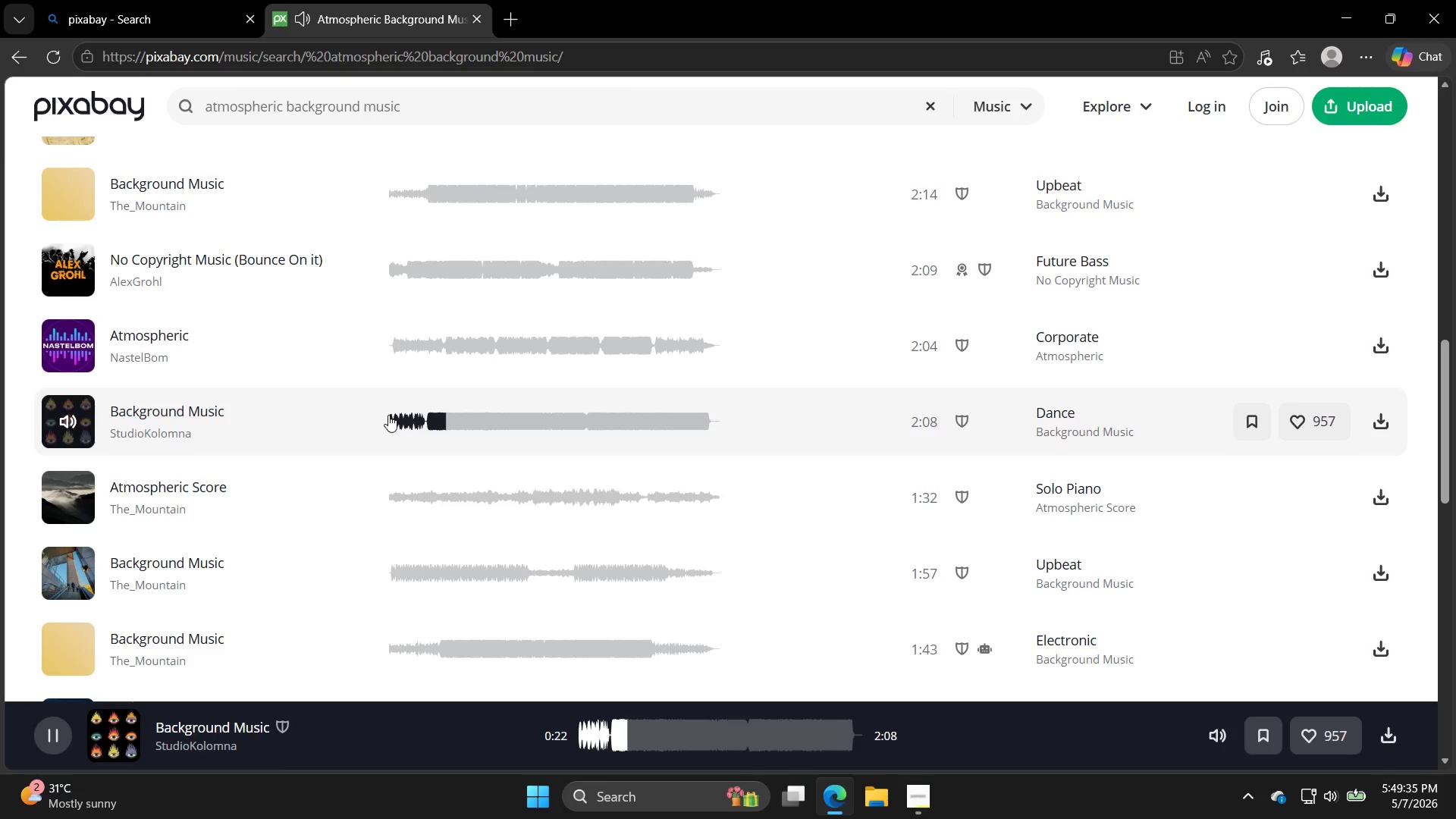 
wait(26.3)
 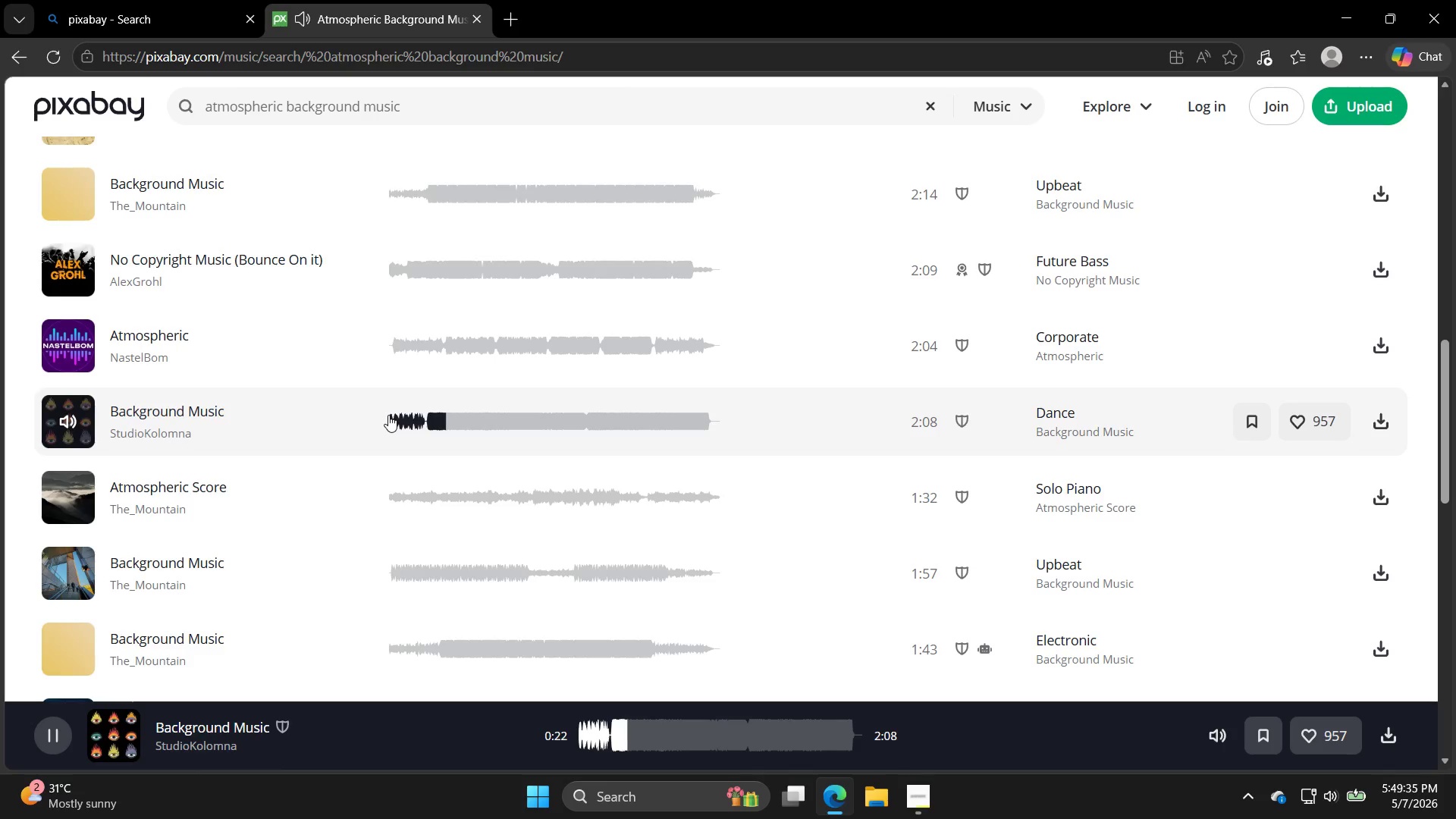 
left_click_drag(start_coordinate=[105, 571], to_coordinate=[114, 565])
 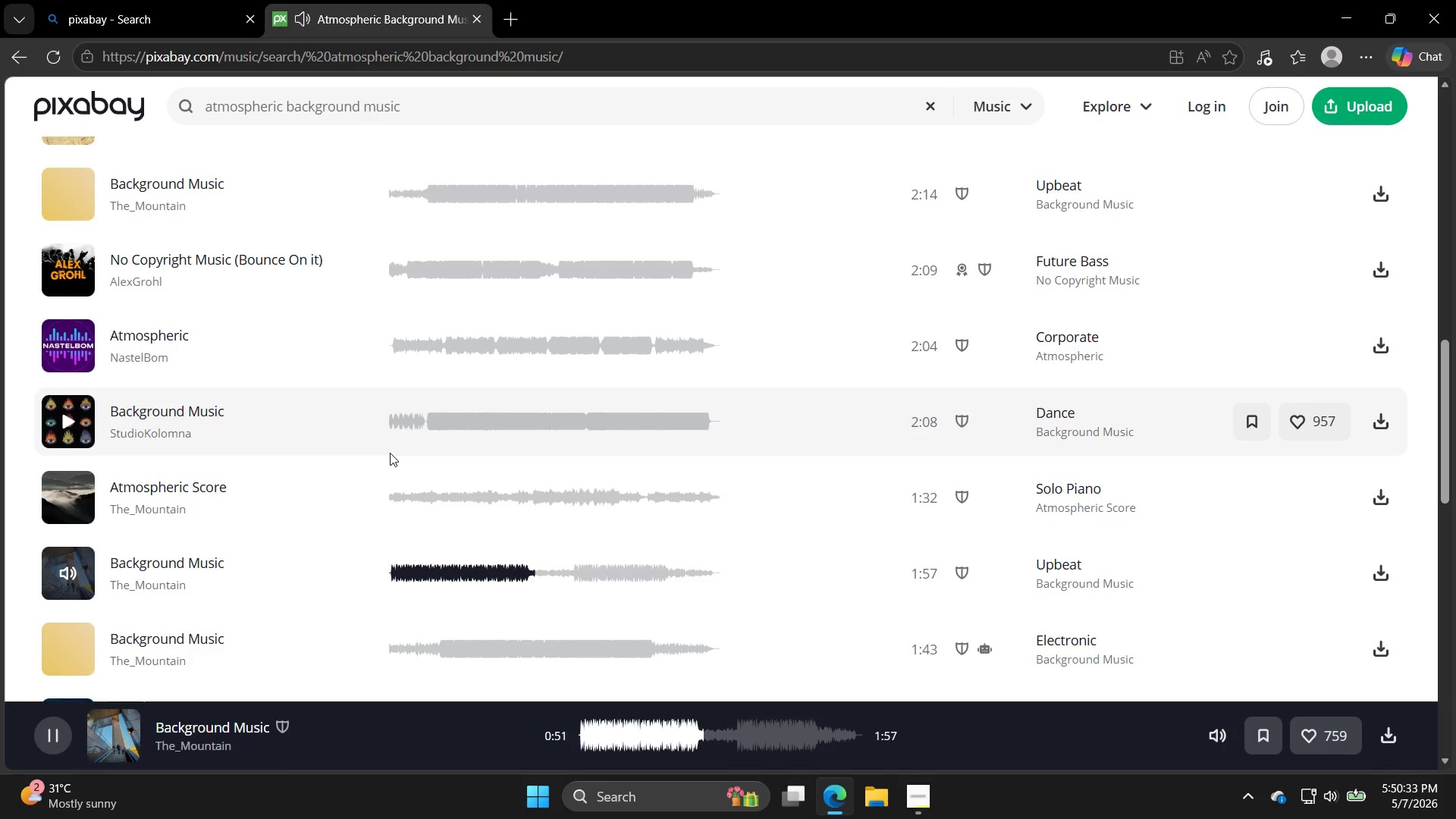 
wait(57.34)
 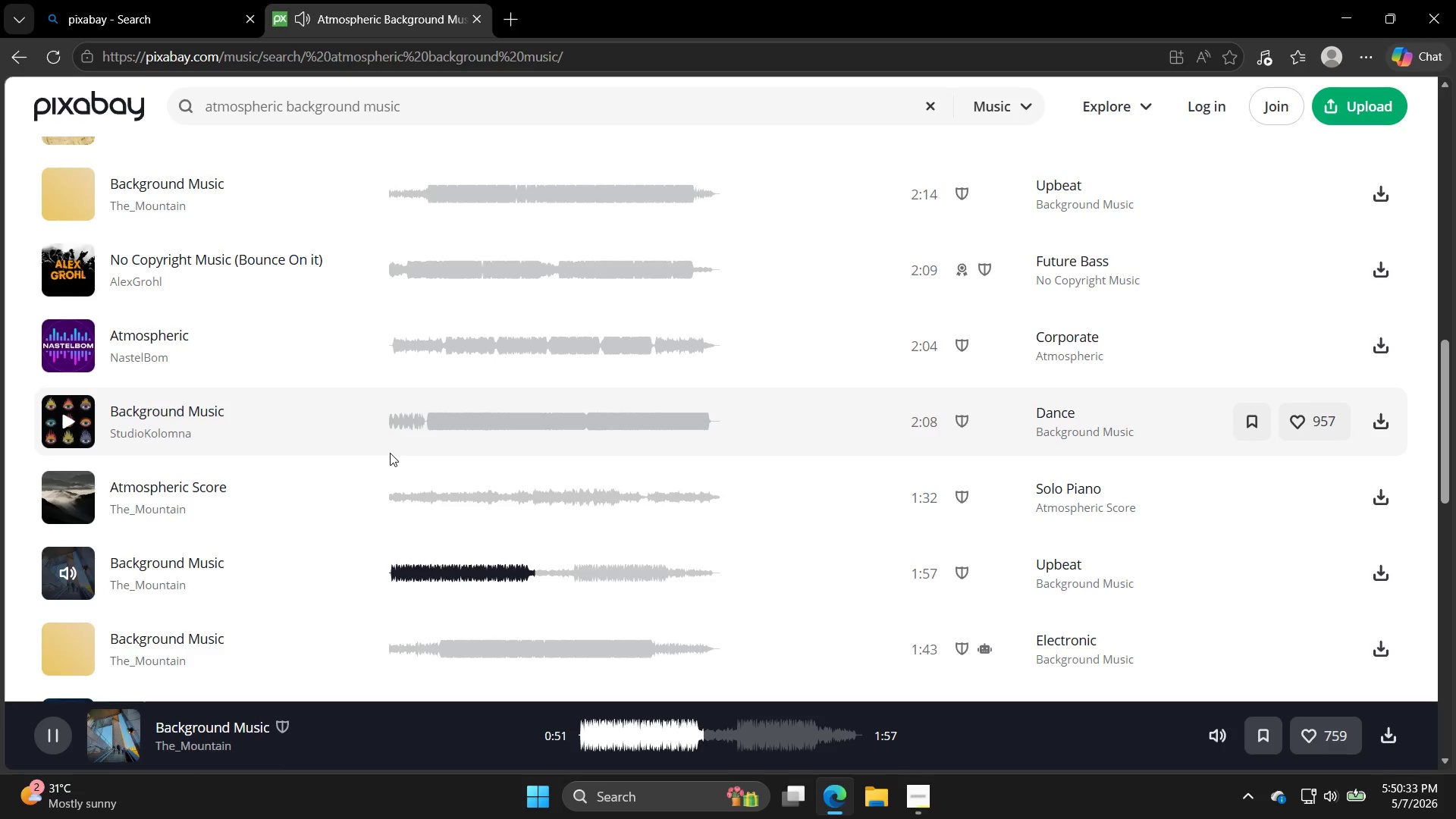 
left_click([96, 431])
 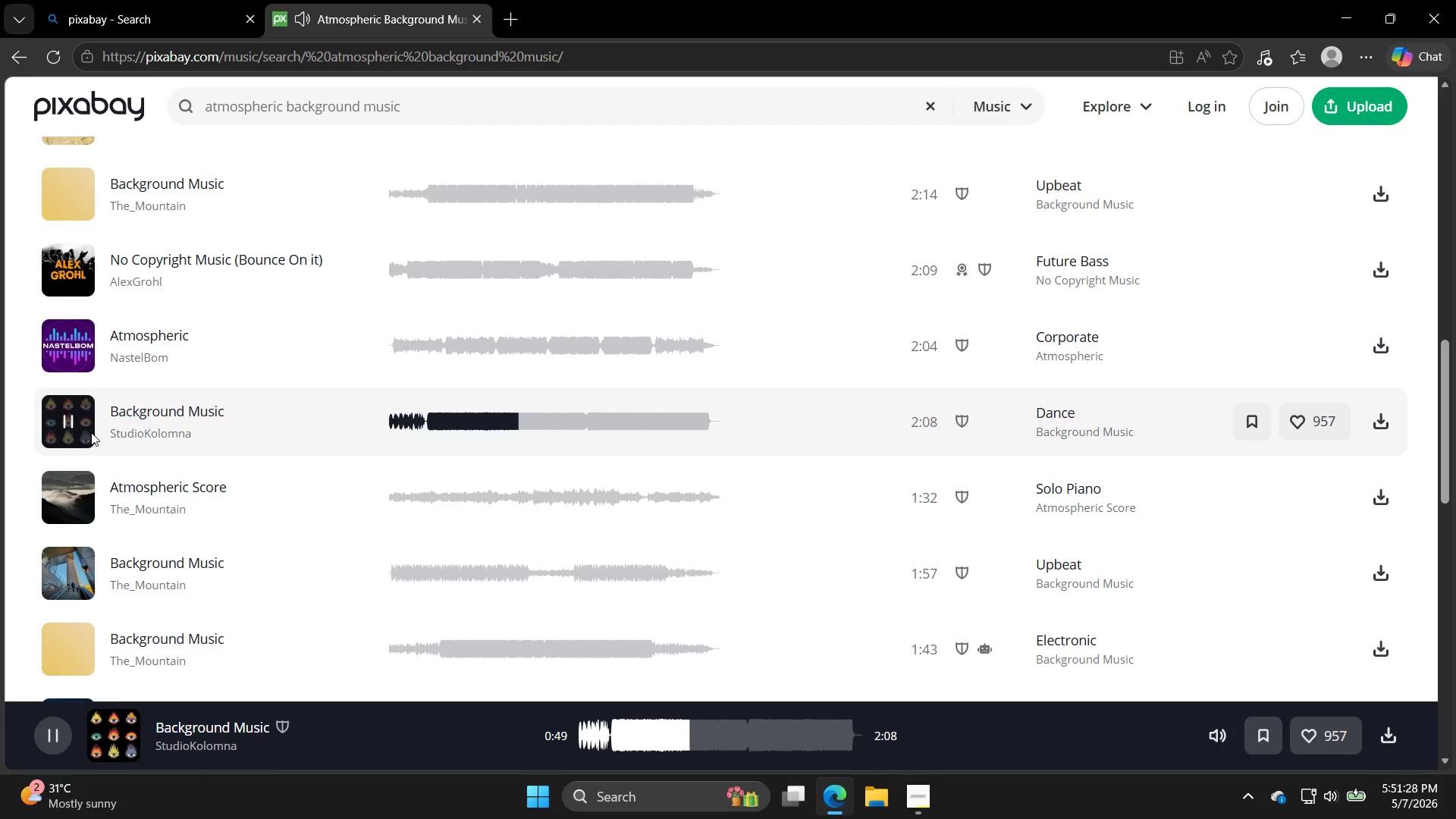 
wait(55.61)
 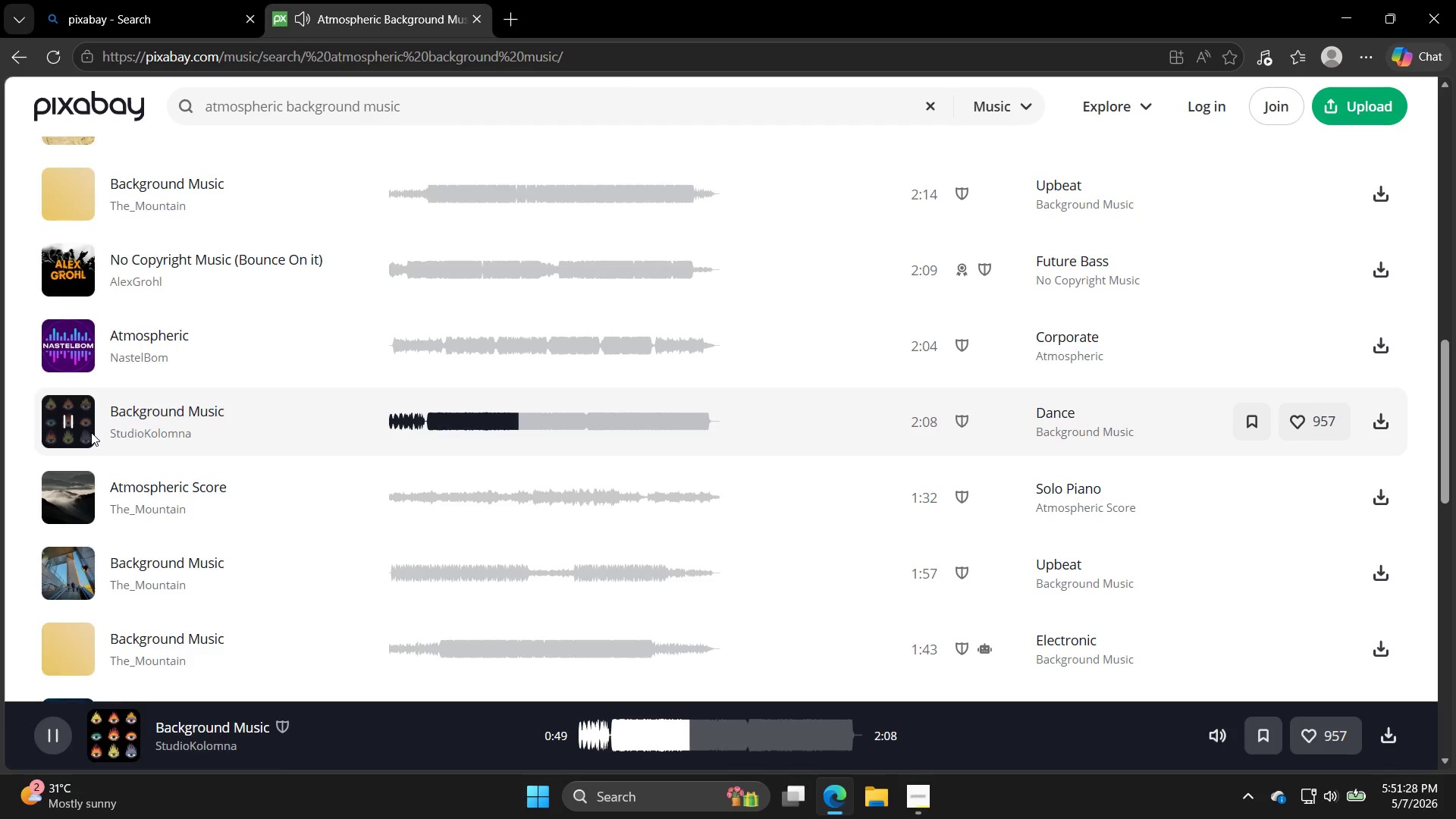 
left_click([79, 345])
 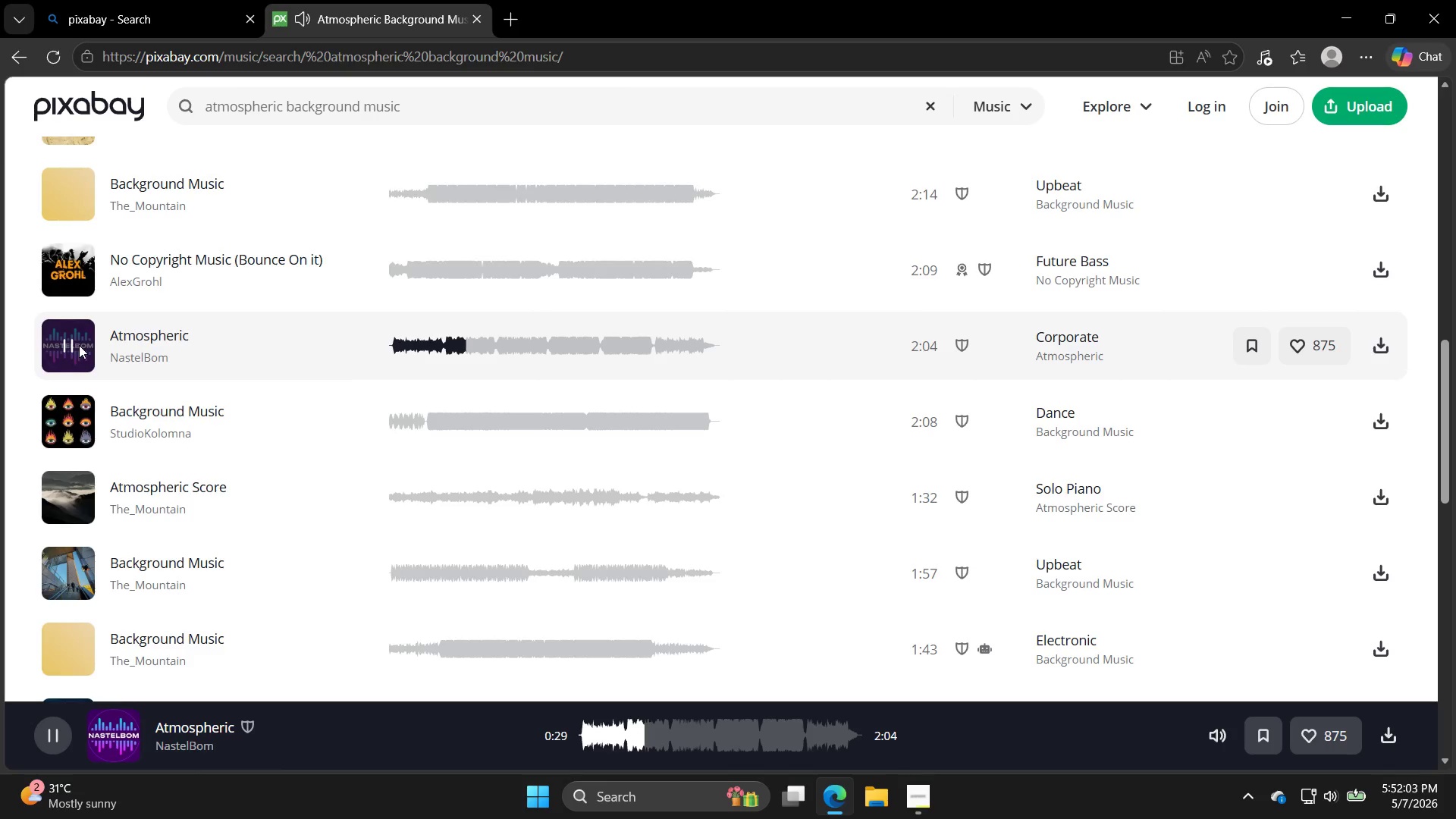 
wait(34.39)
 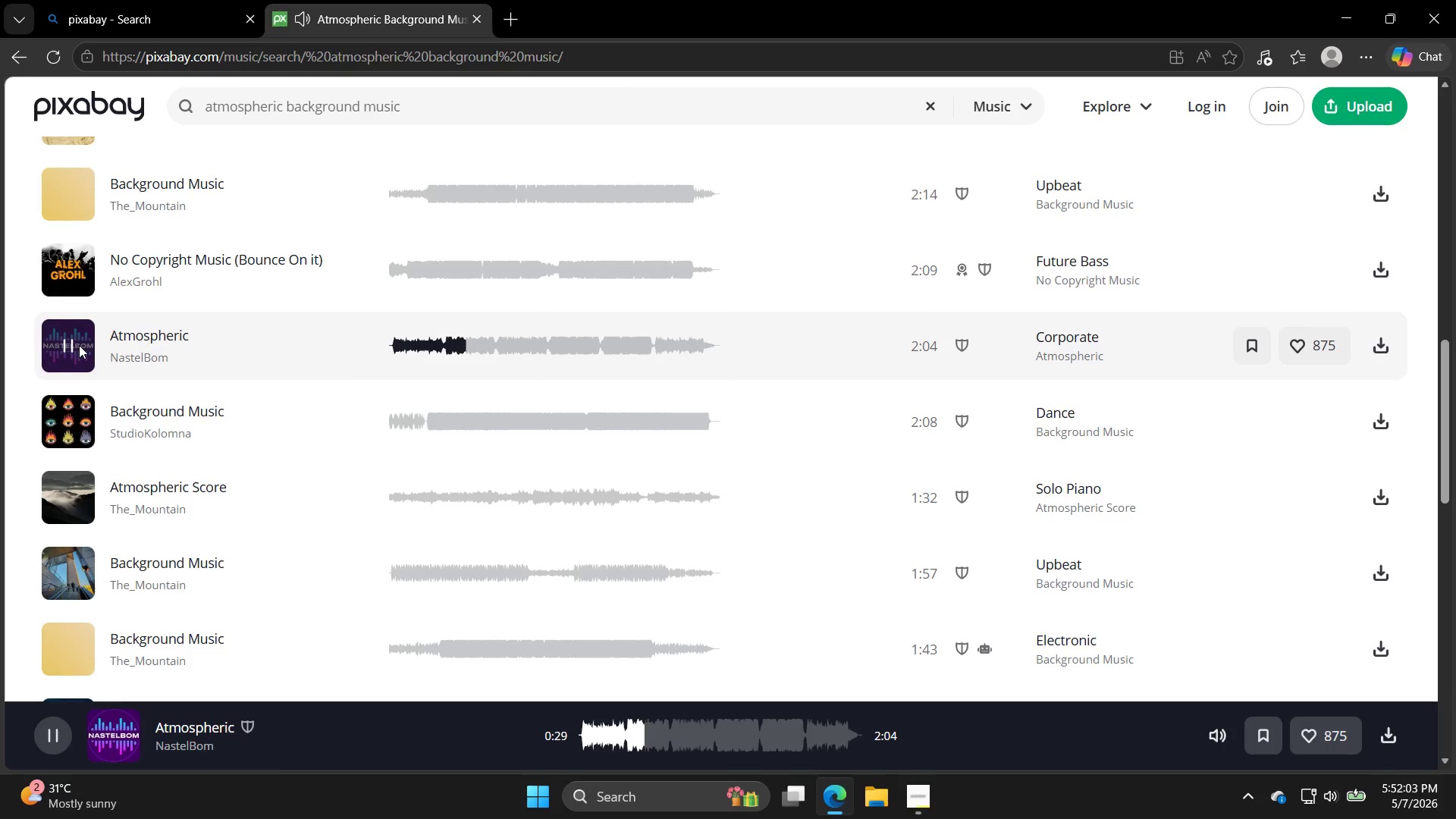 
left_click_drag(start_coordinate=[64, 491], to_coordinate=[71, 488])
 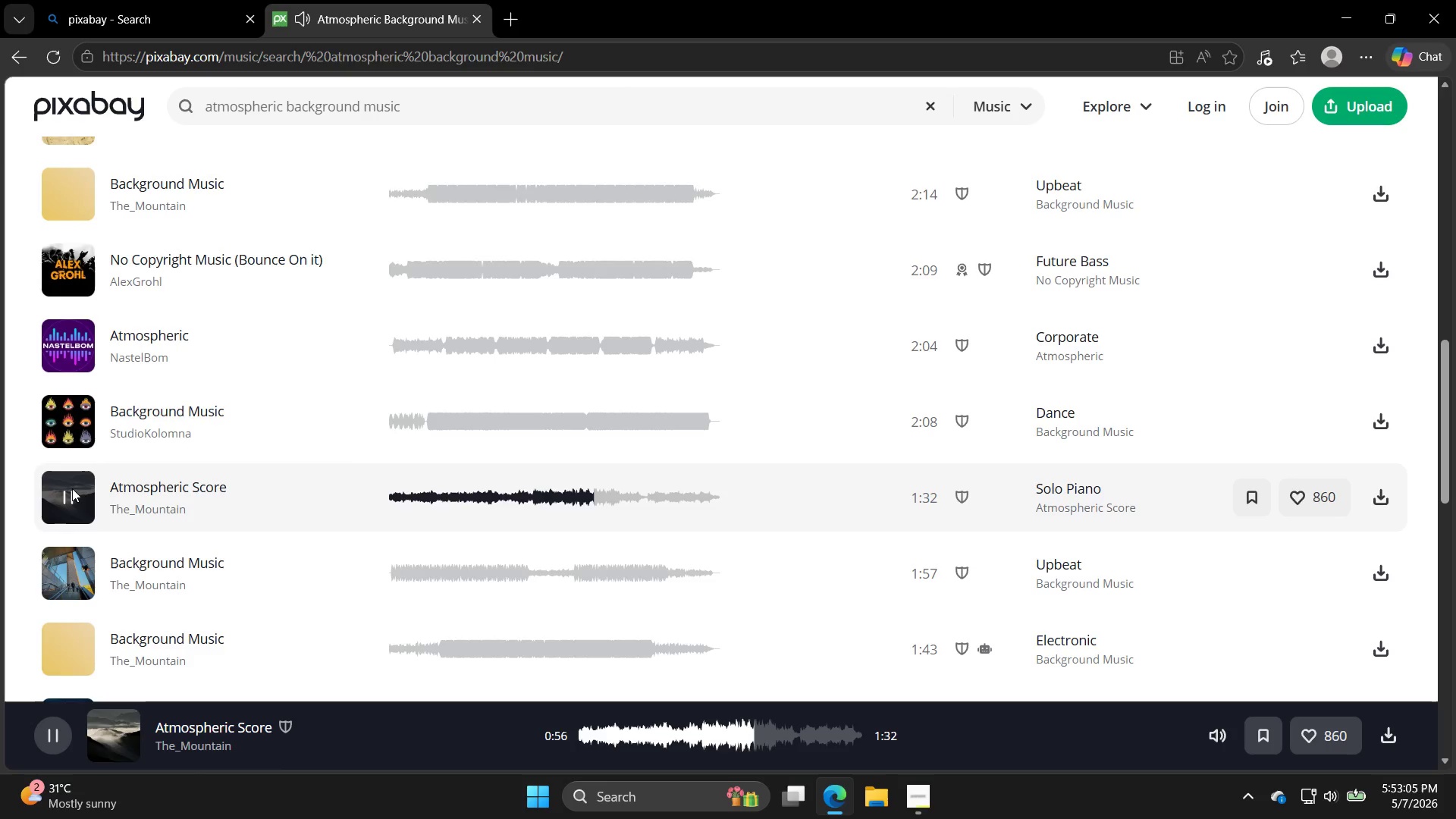 
wait(62.11)
 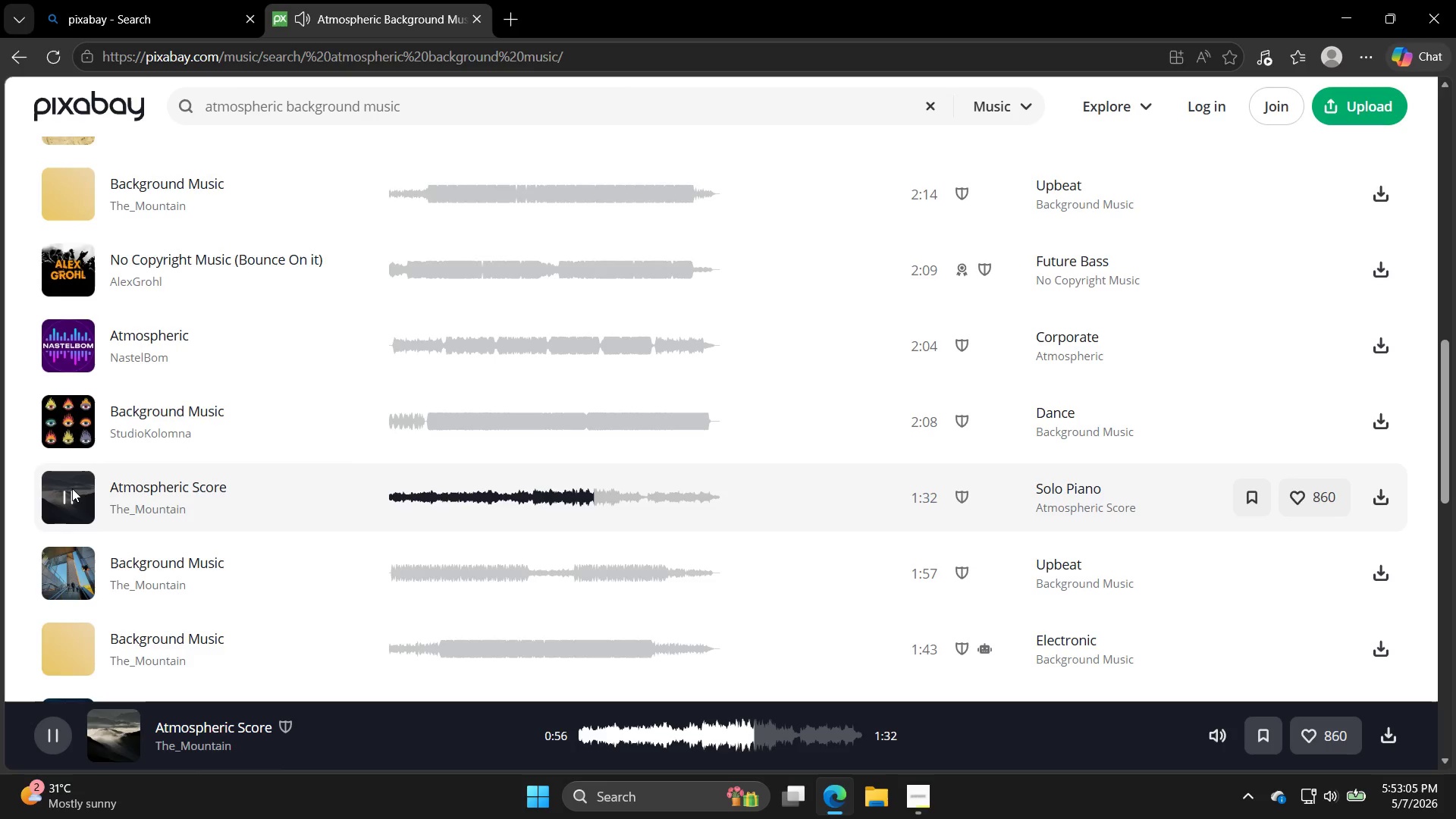 
left_click_drag(start_coordinate=[345, 353], to_coordinate=[381, 345])
 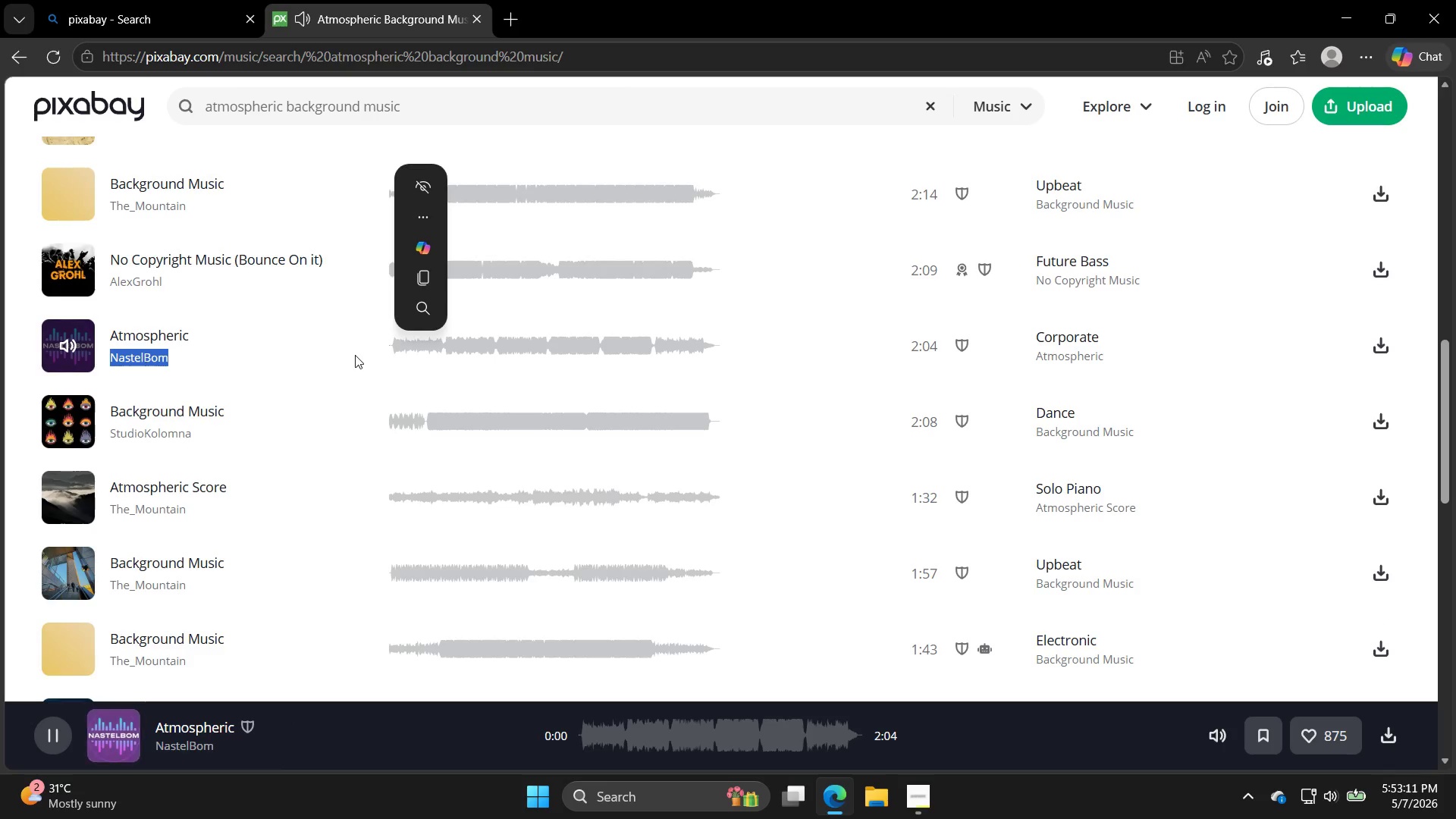 
left_click_drag(start_coordinate=[394, 346], to_coordinate=[419, 360])
 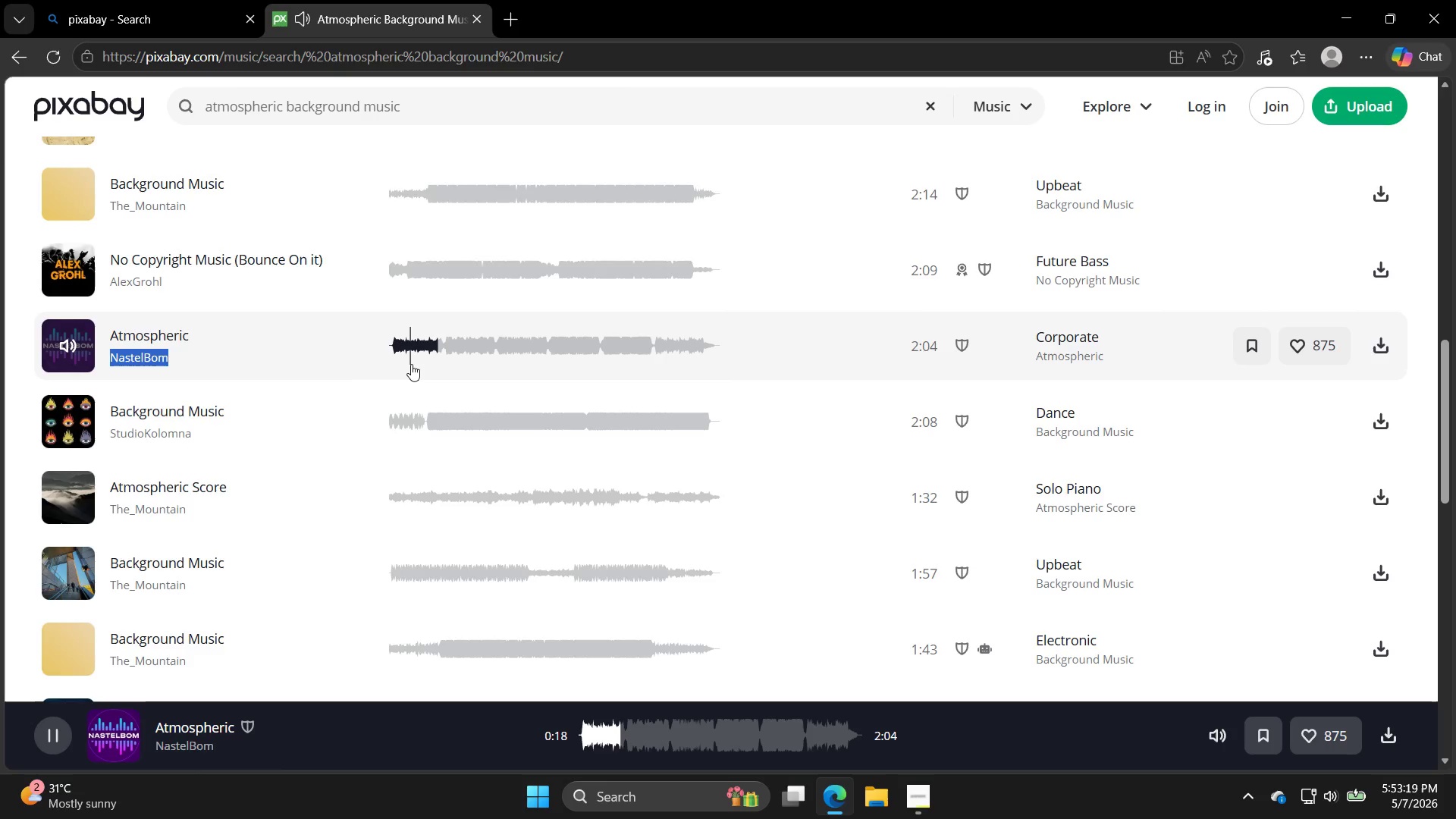 
wait(12.55)
 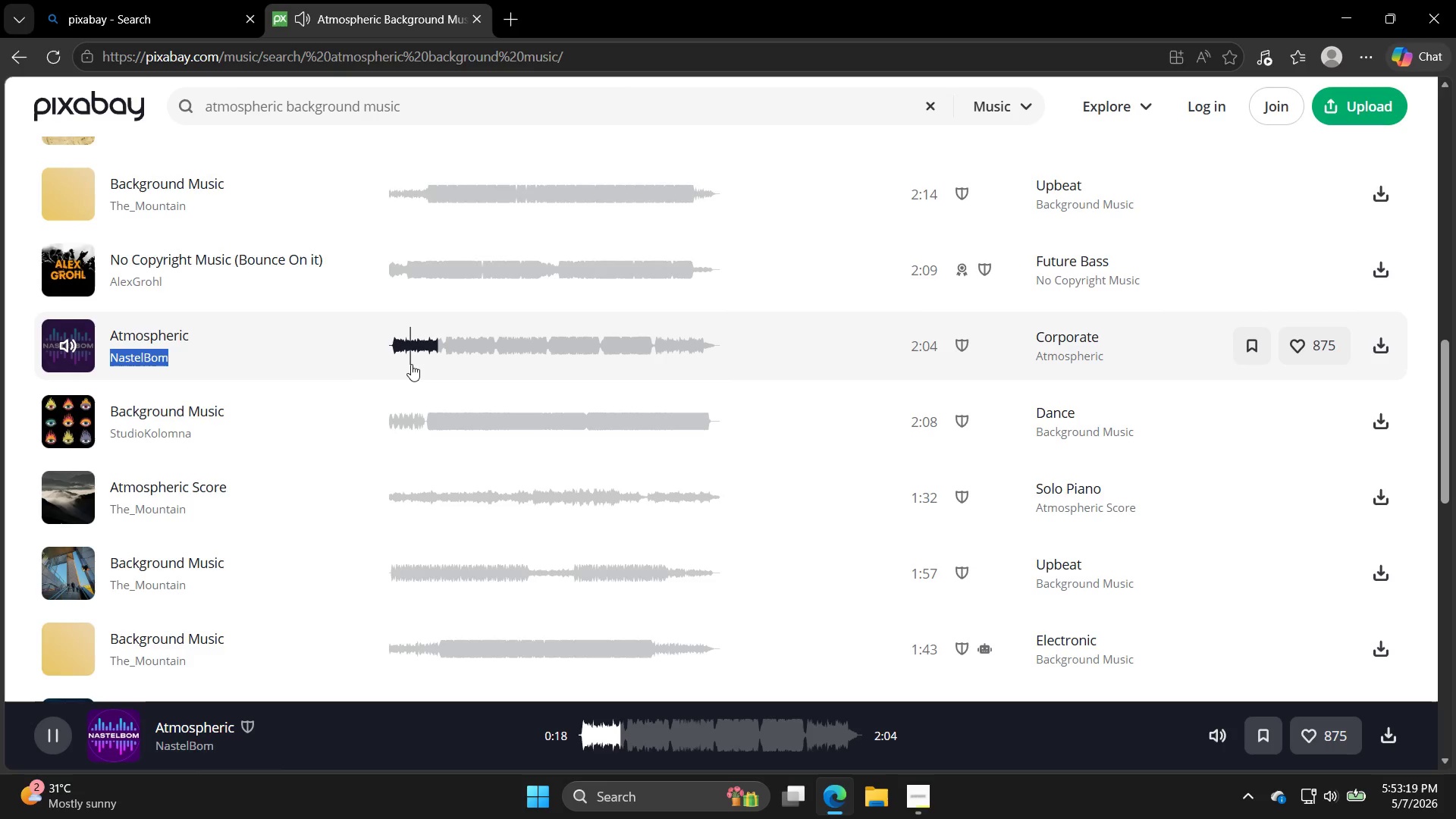 
left_click([77, 407])
 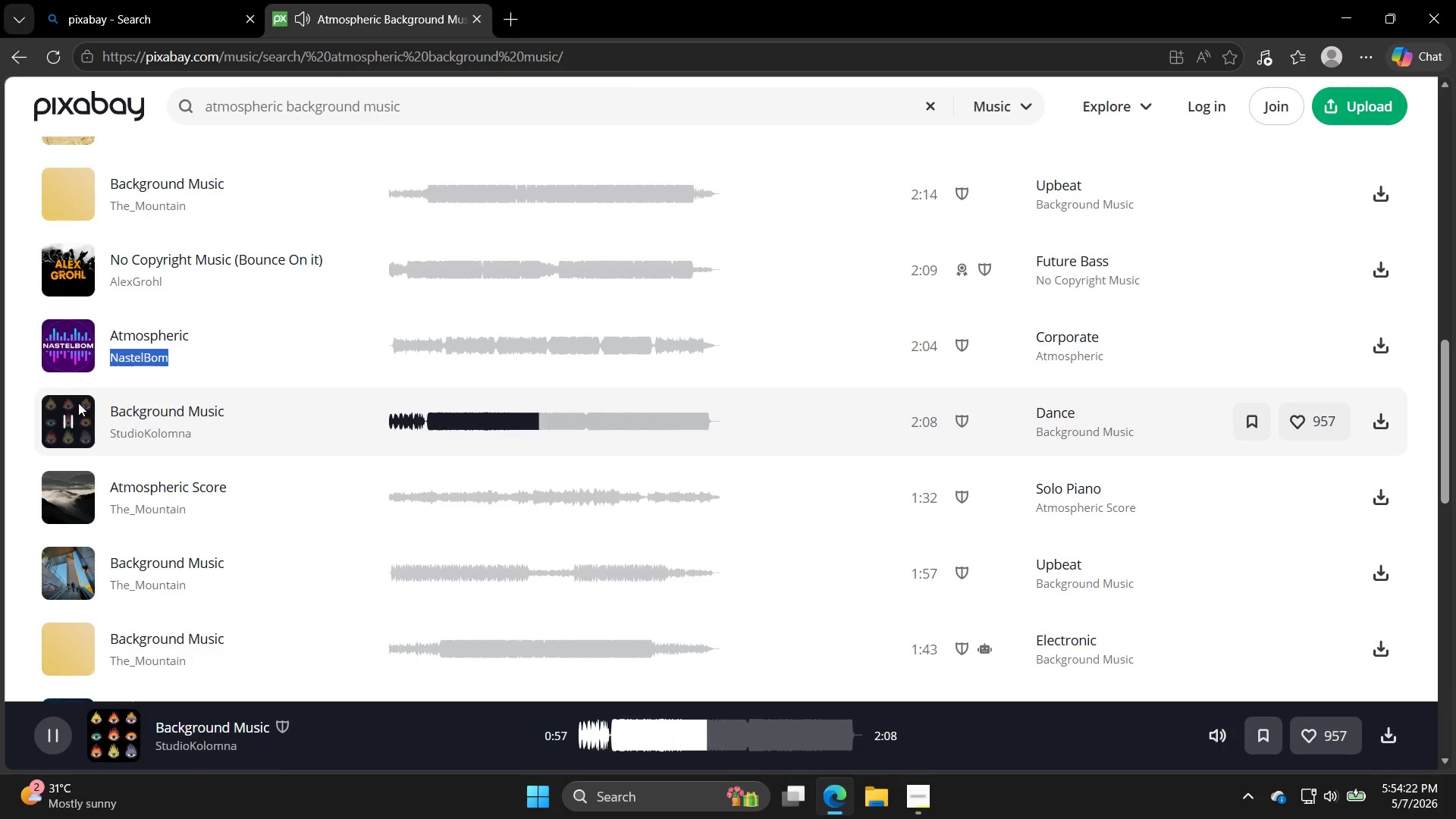 
wait(63.47)
 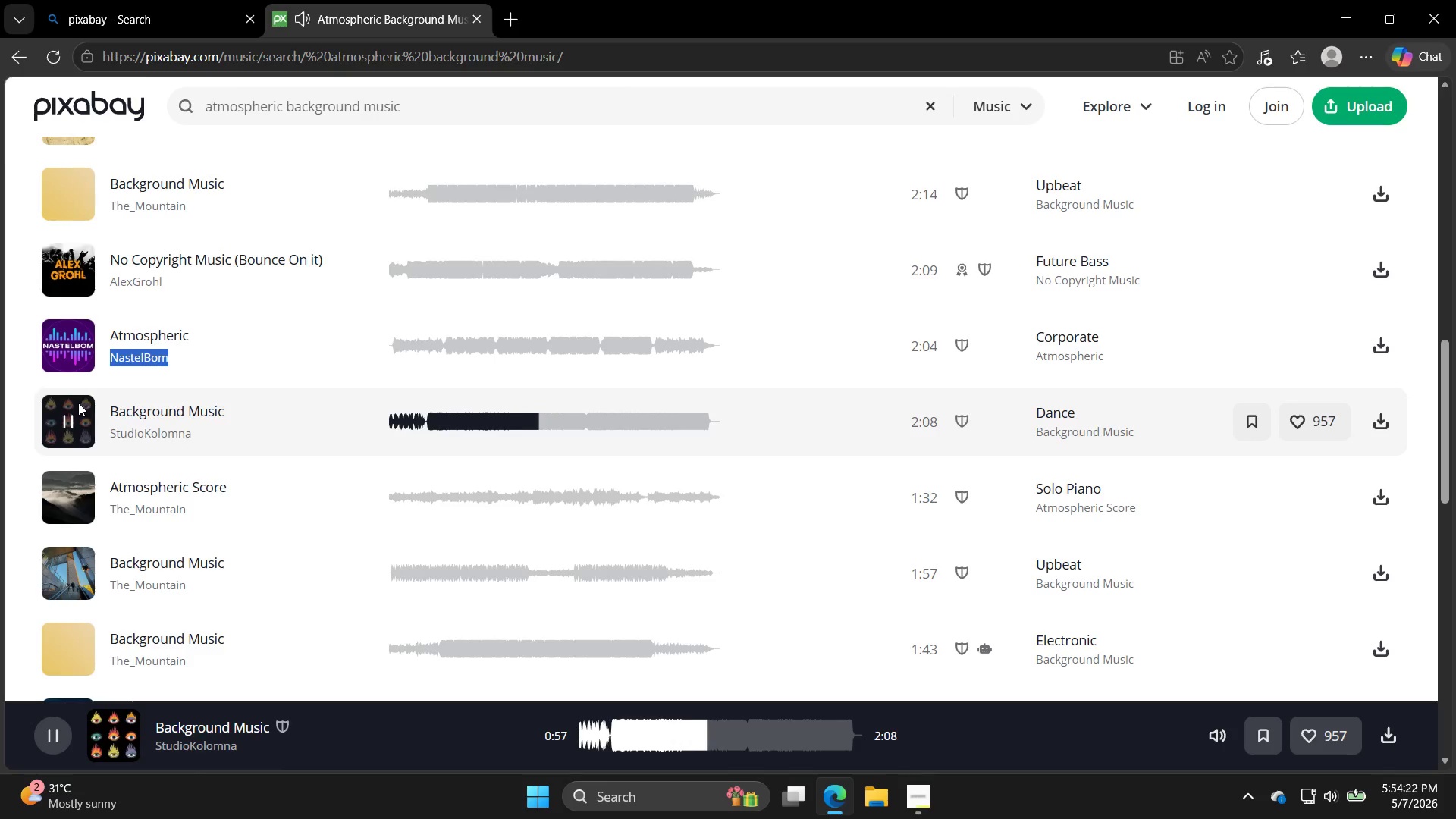 
left_click([83, 265])
 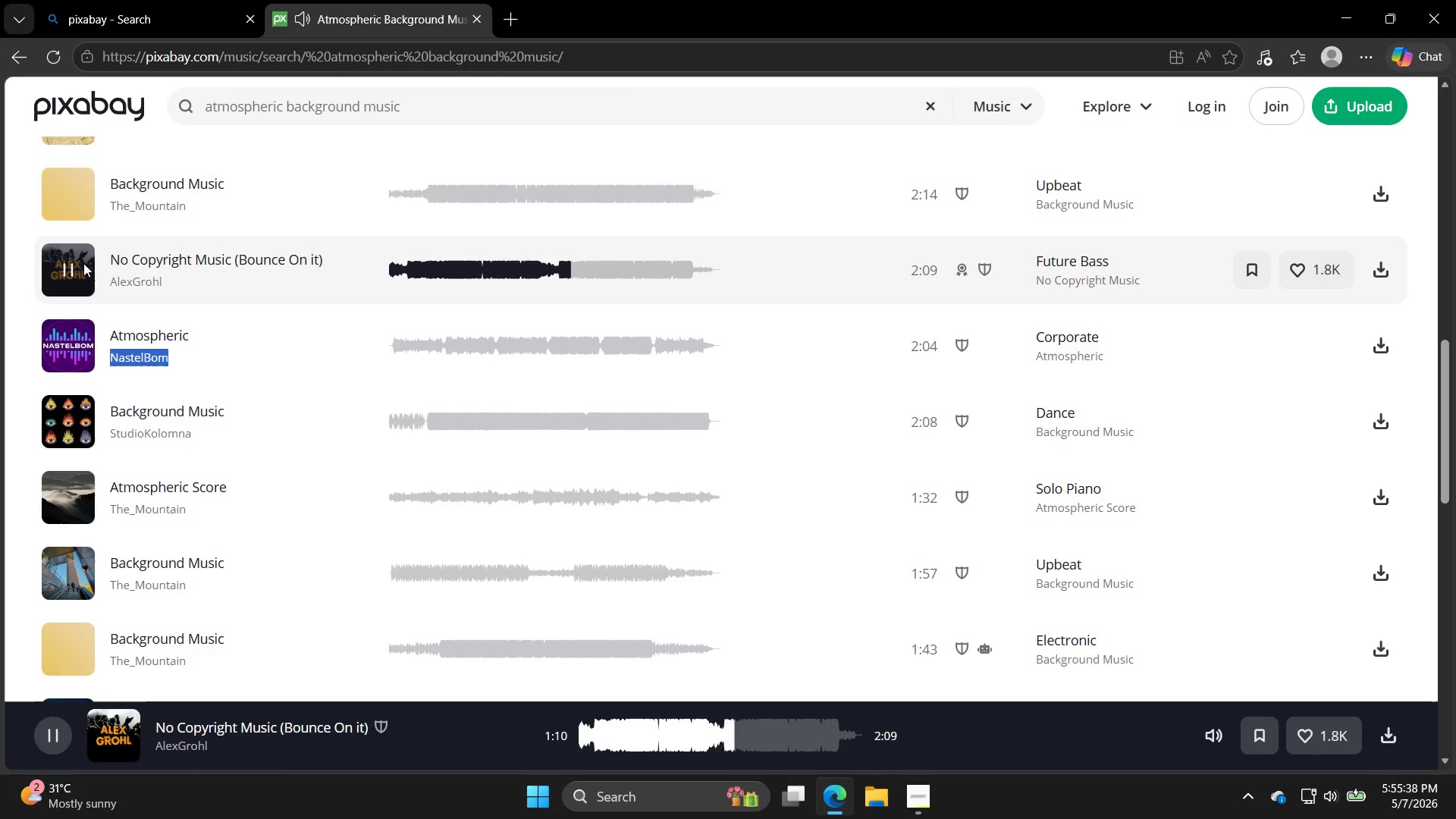 
wait(76.31)
 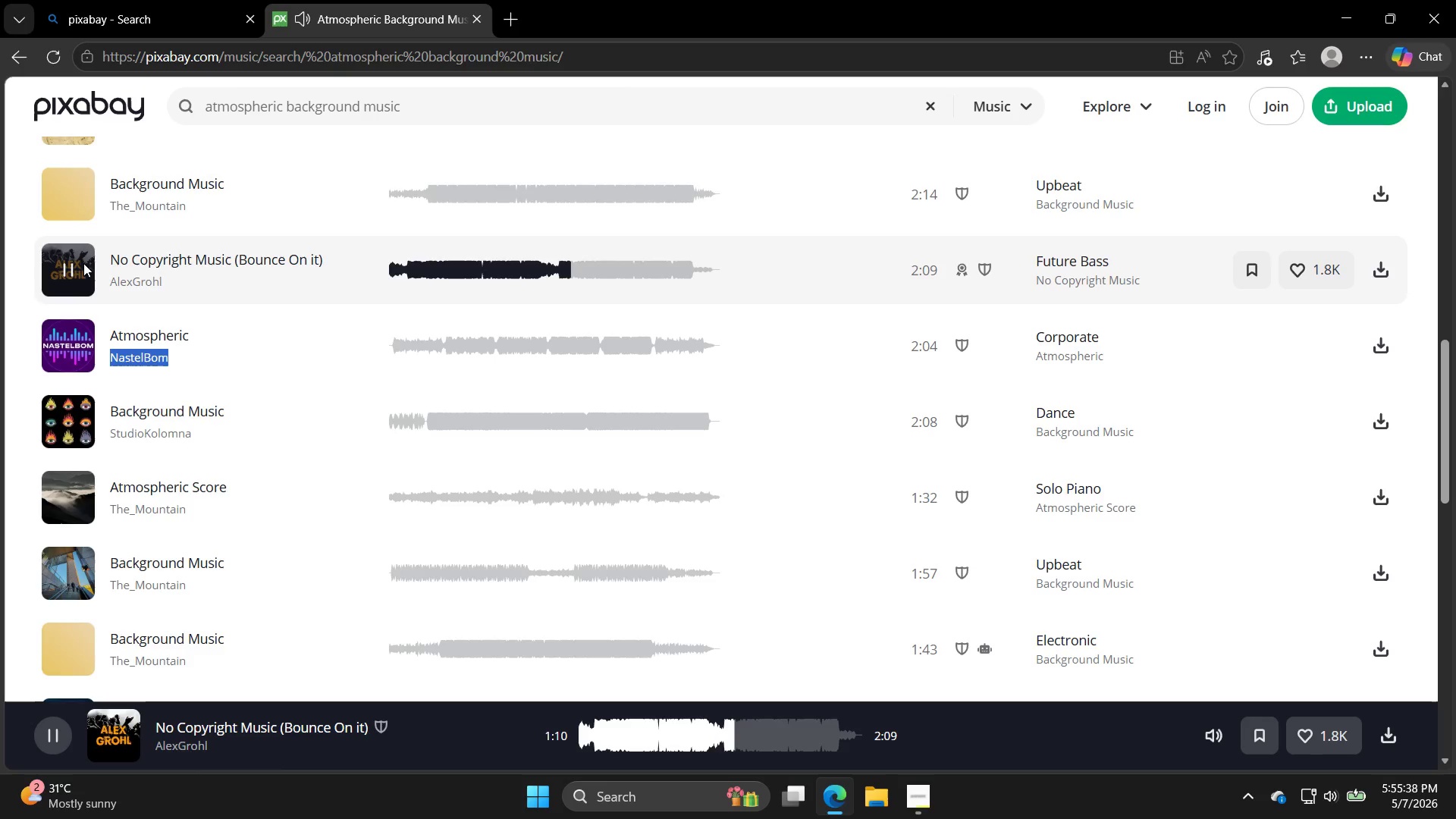 
scroll: coordinate [23, 309], scroll_direction: down, amount: 3.0
 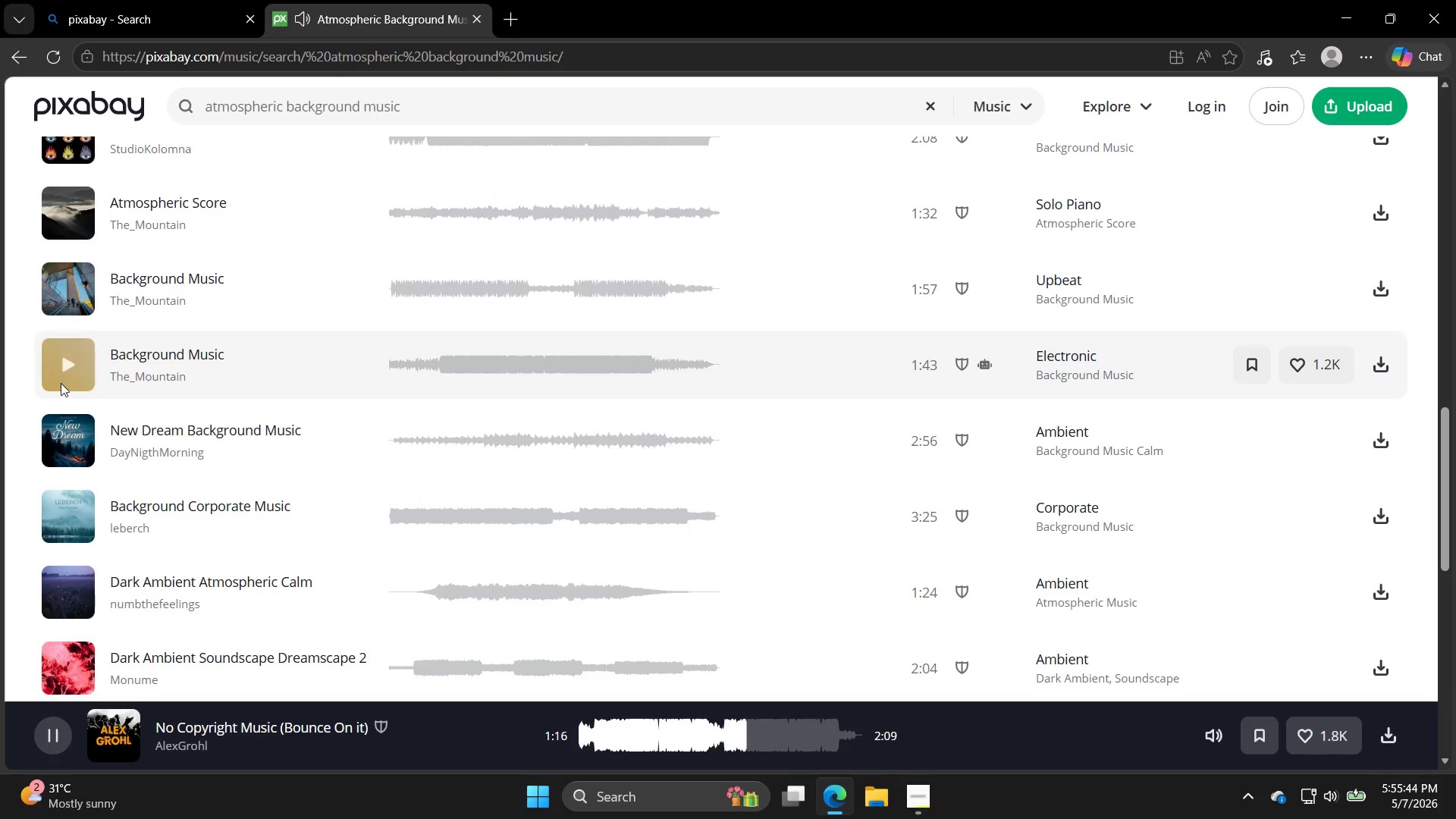 
left_click([62, 379])
 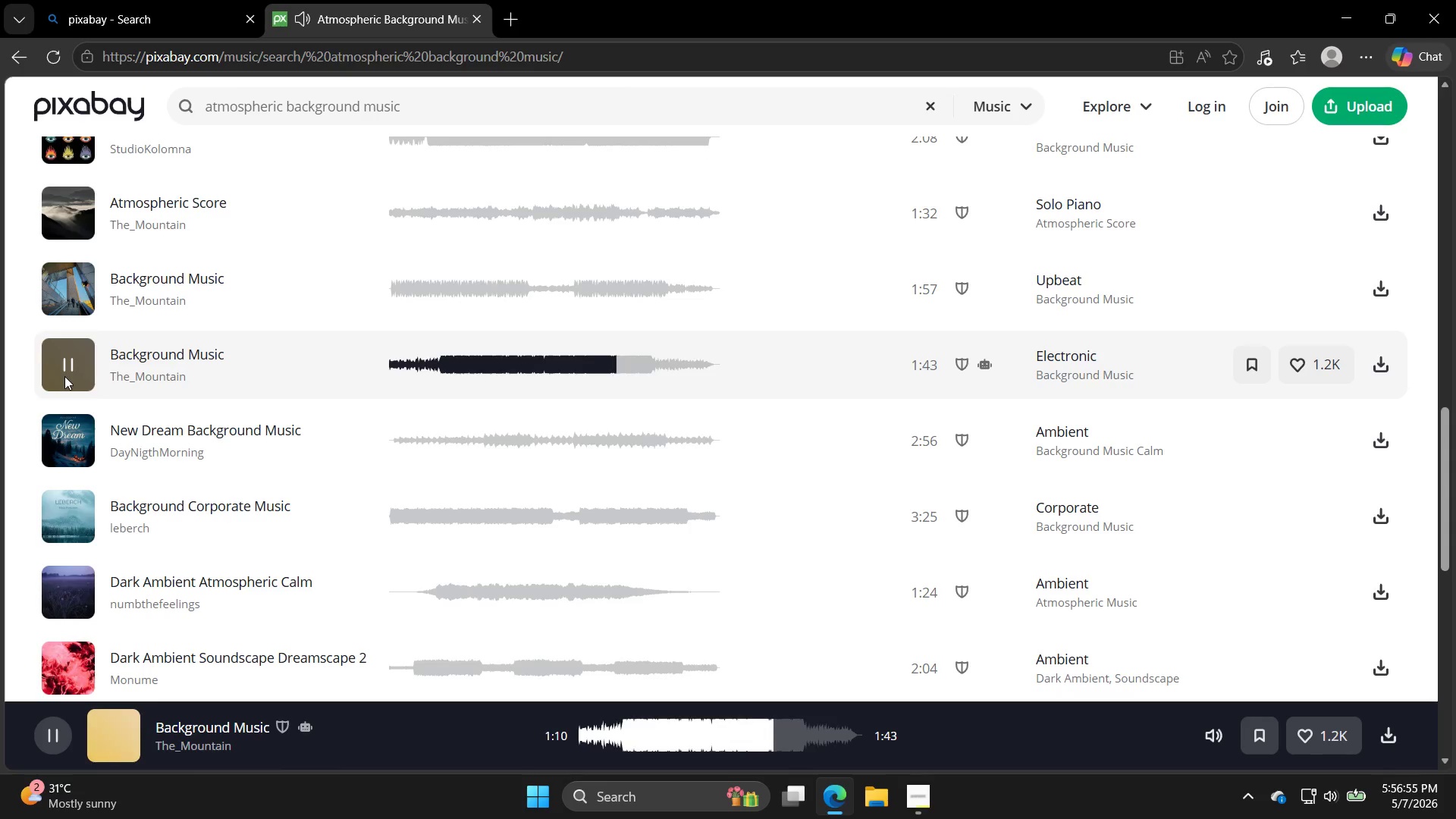 
wait(76.27)
 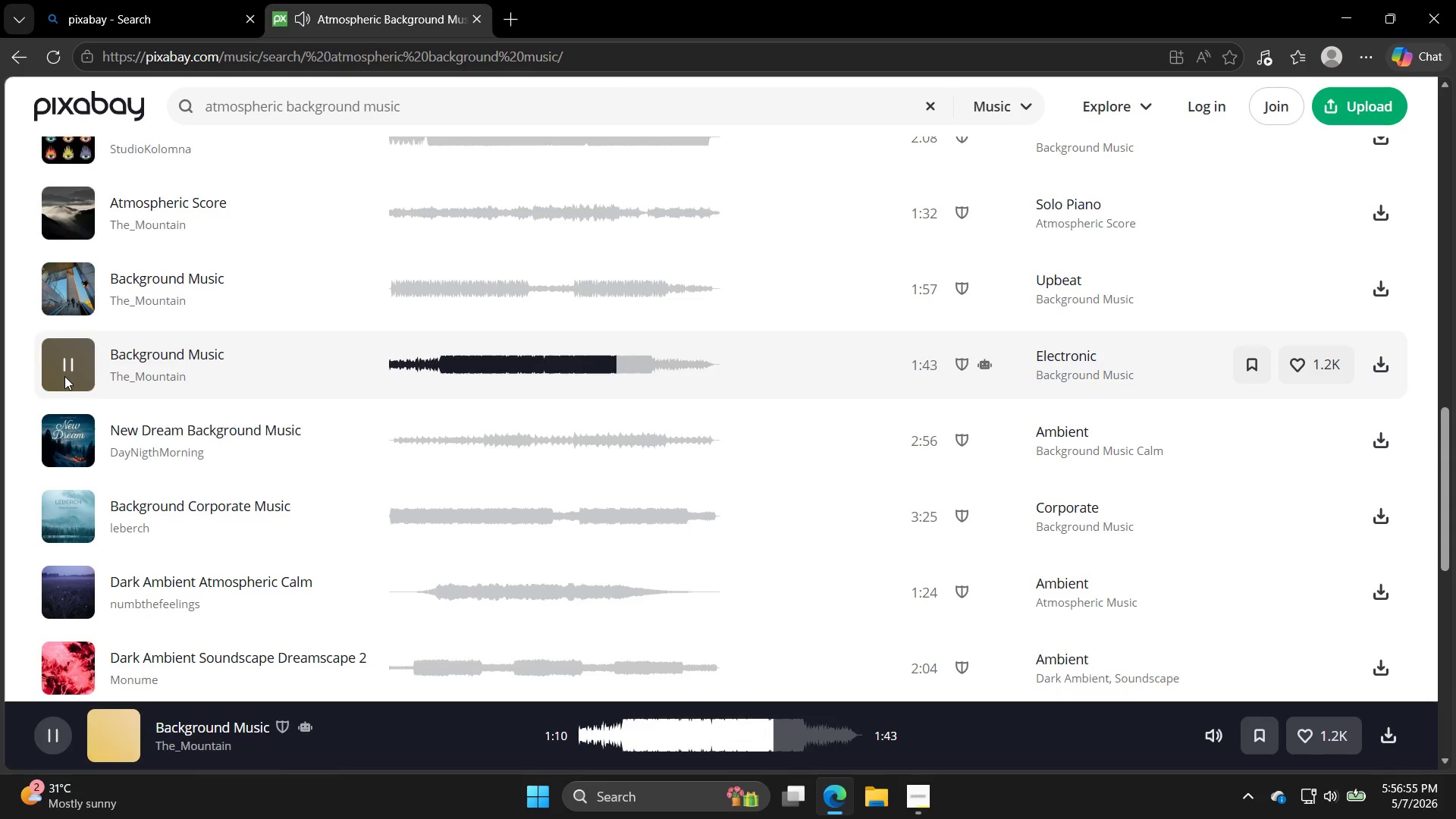 
left_click_drag(start_coordinate=[80, 303], to_coordinate=[88, 300])
 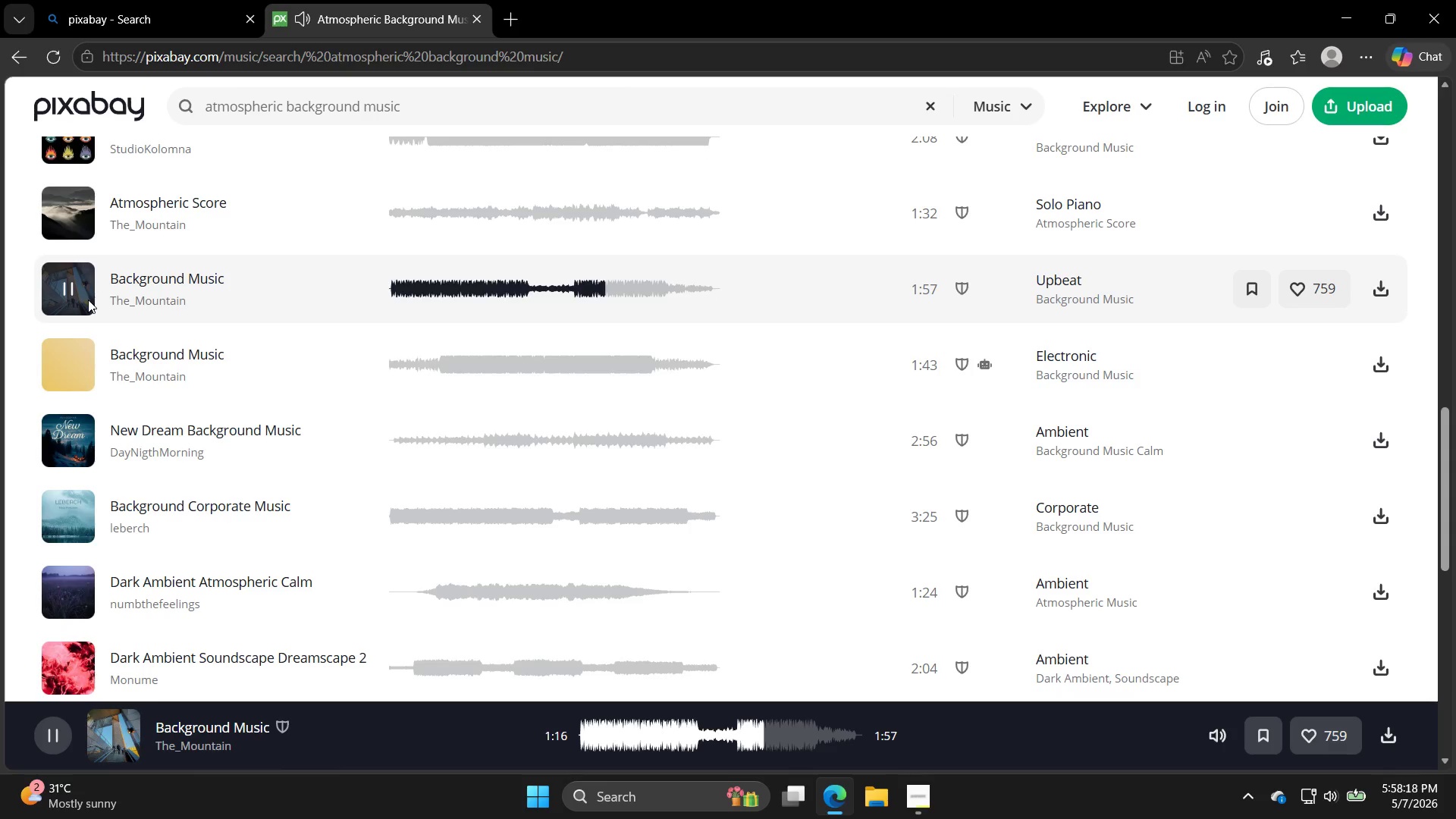 
wait(82.23)
 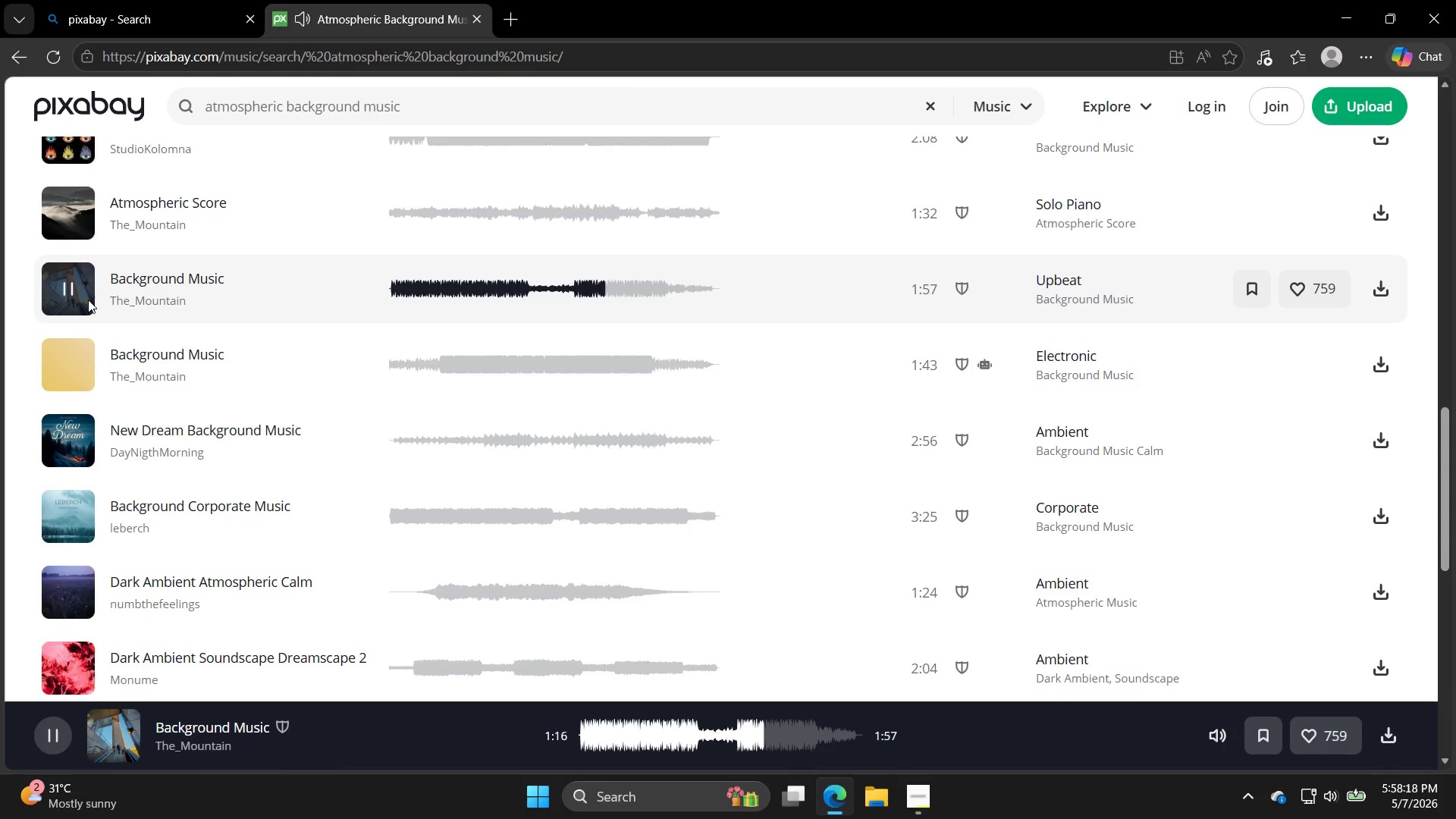 
left_click_drag(start_coordinate=[102, 433], to_coordinate=[121, 421])
 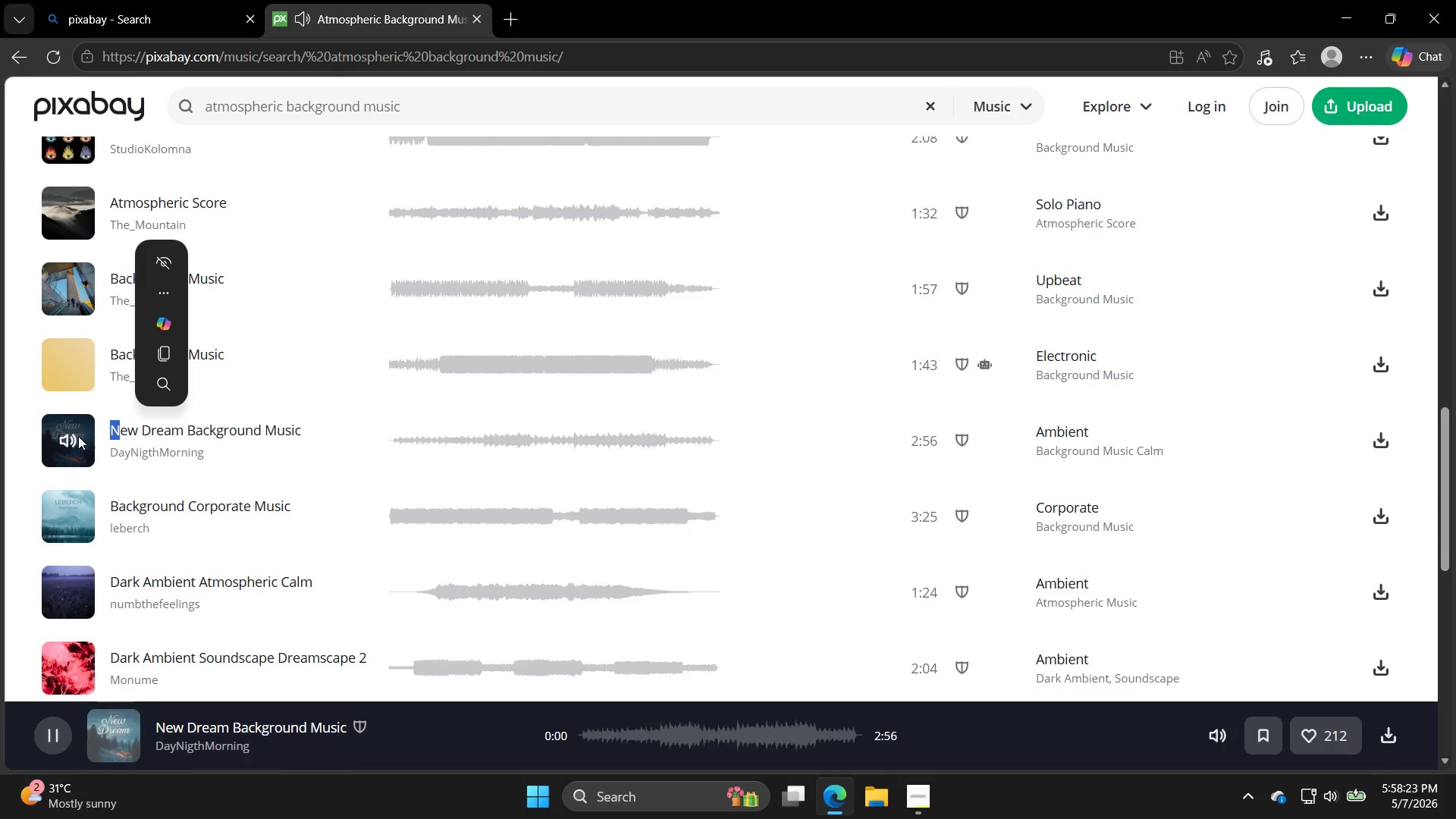 
left_click_drag(start_coordinate=[86, 436], to_coordinate=[94, 436])
 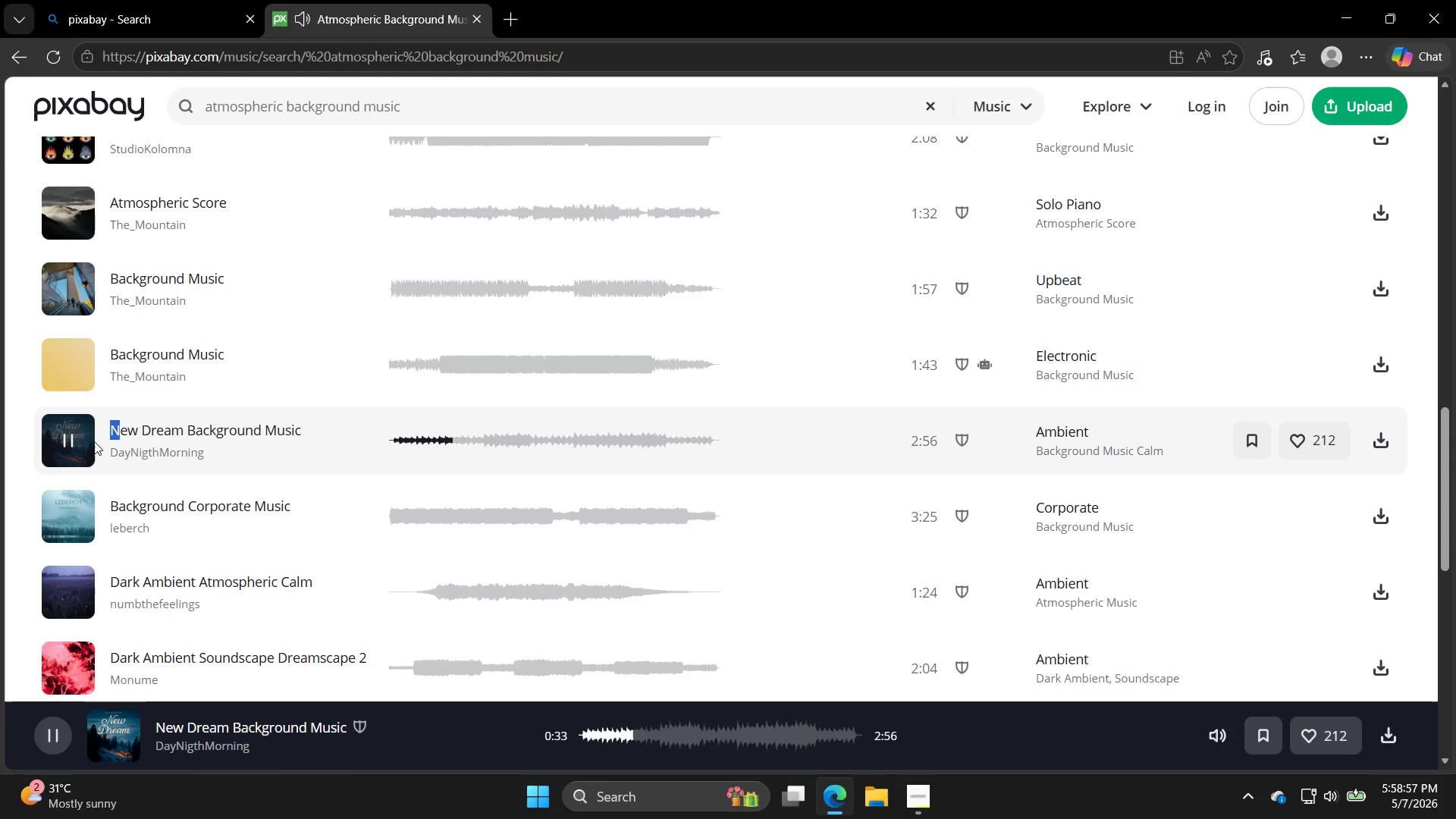 
wait(38.31)
 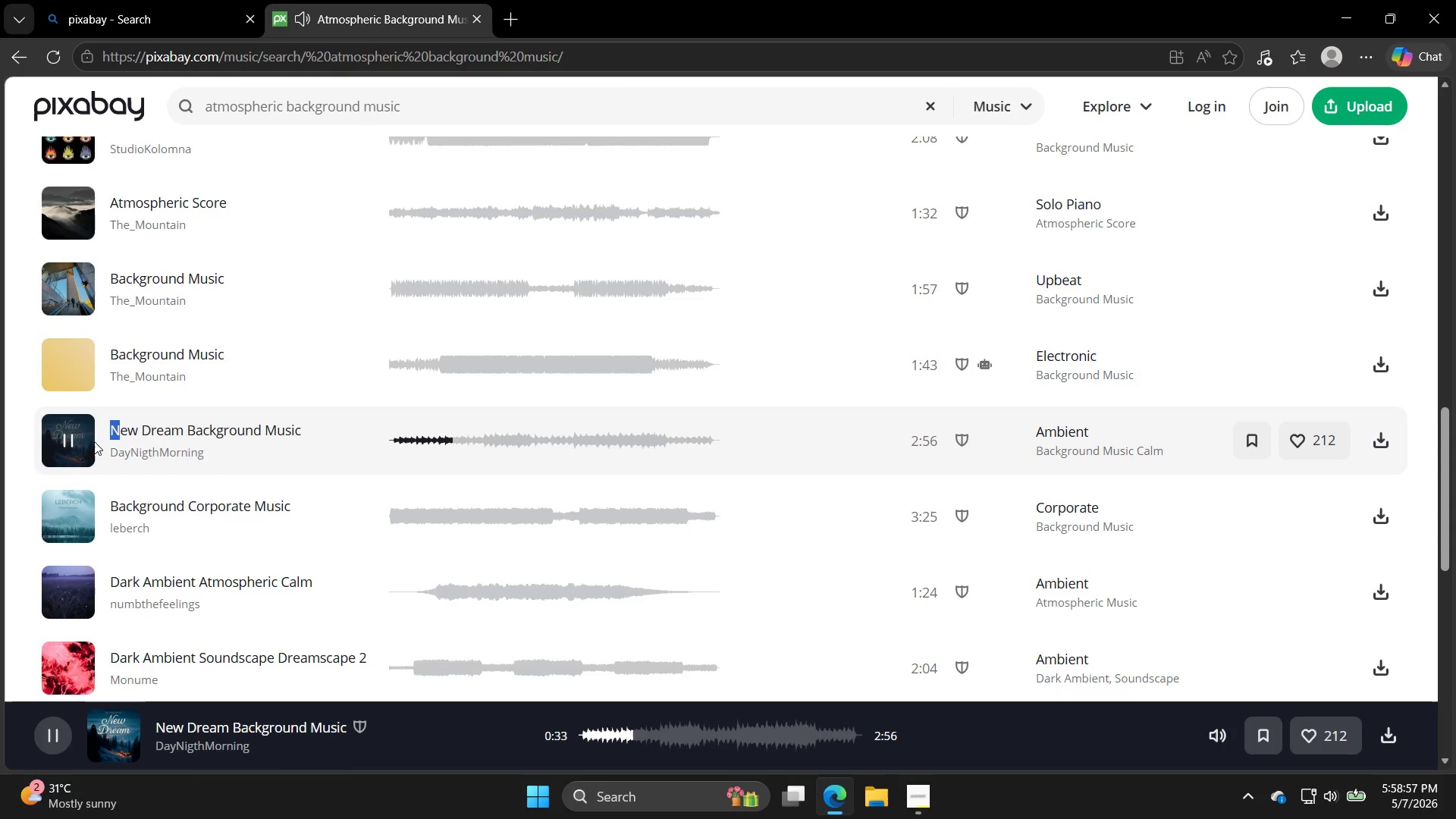 
scroll: coordinate [615, 538], scroll_direction: down, amount: 1.0
 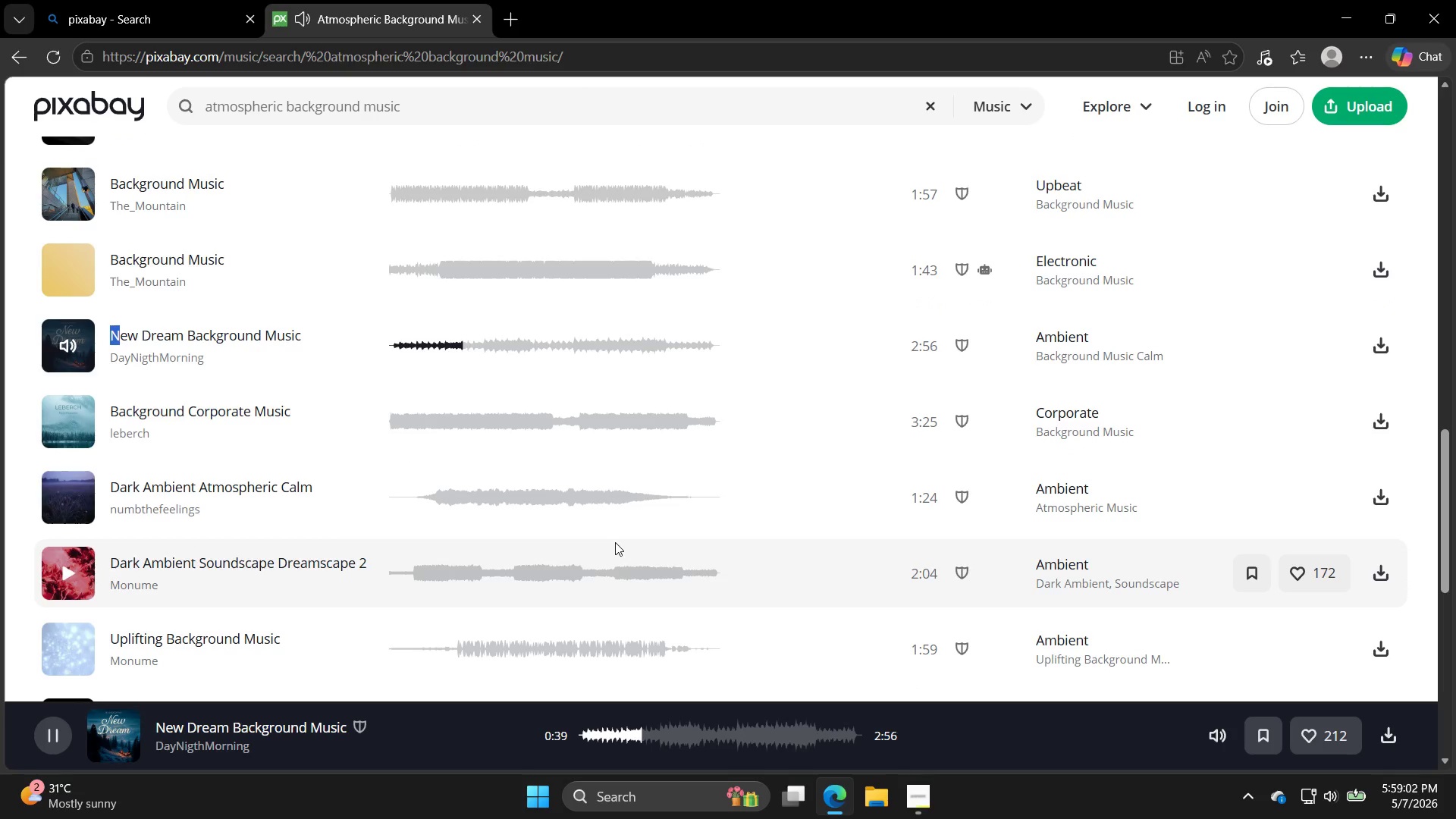 
scroll: coordinate [617, 540], scroll_direction: up, amount: 1.0
 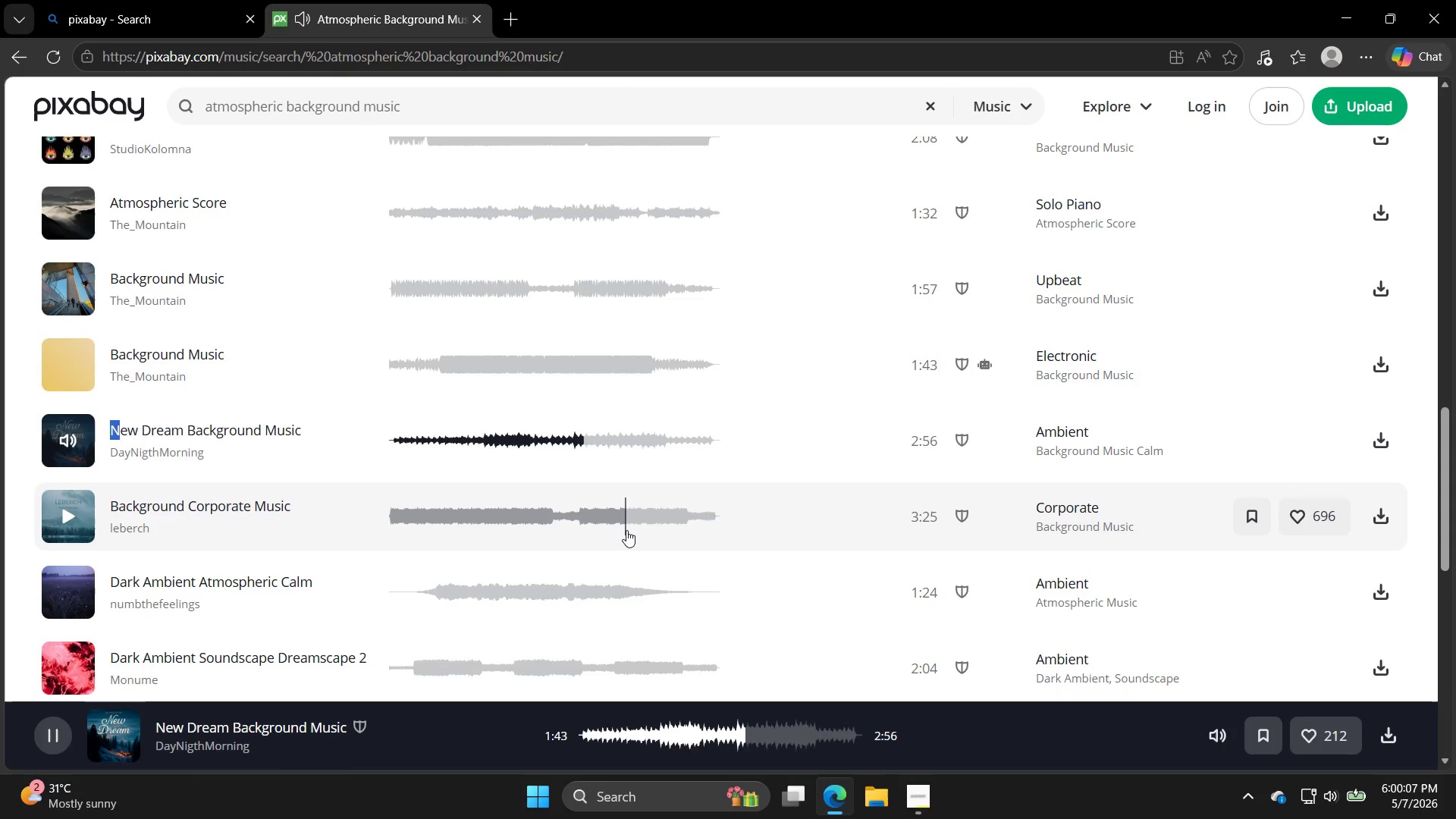 
wait(68.46)
 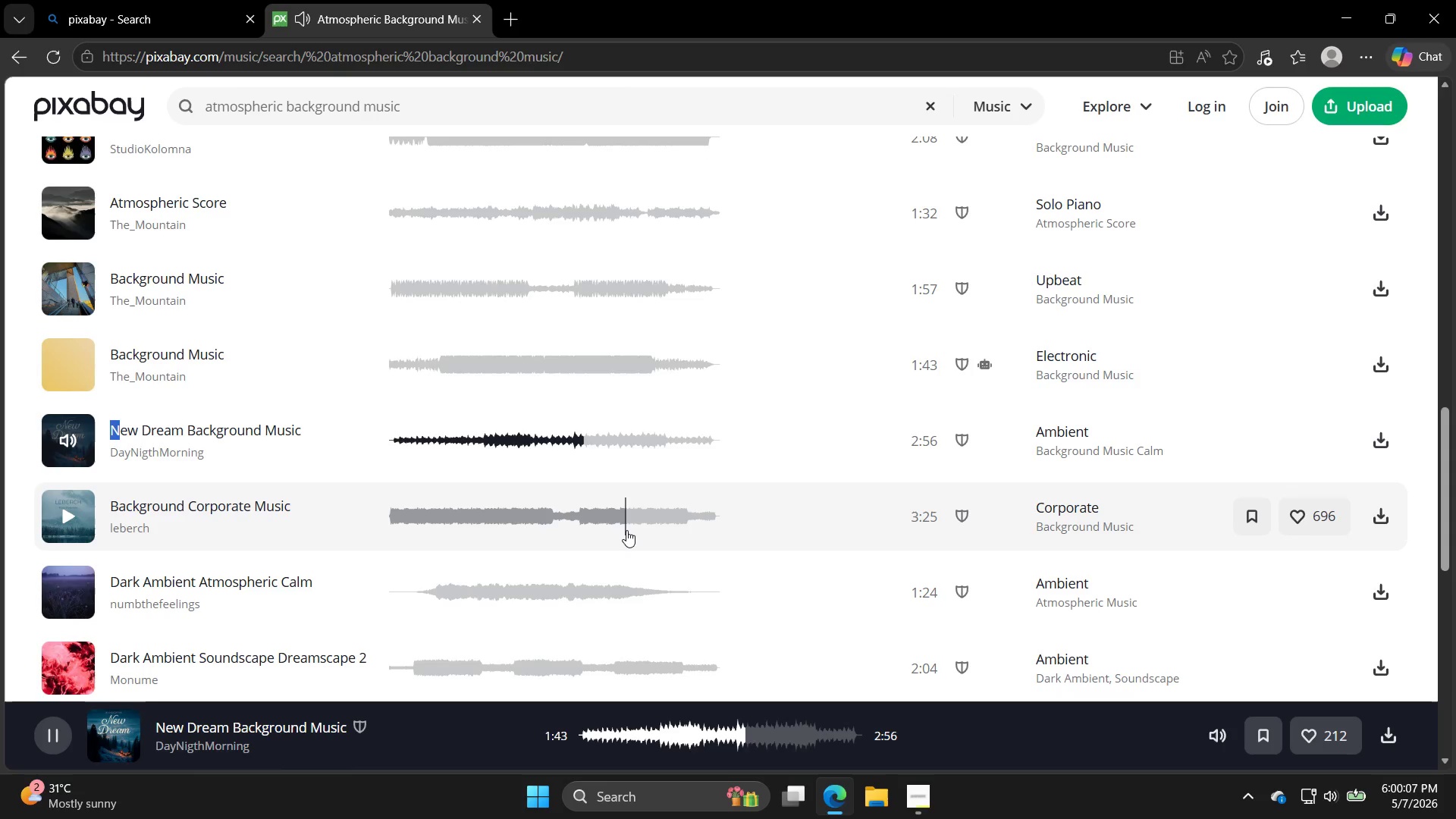 
left_click([80, 511])
 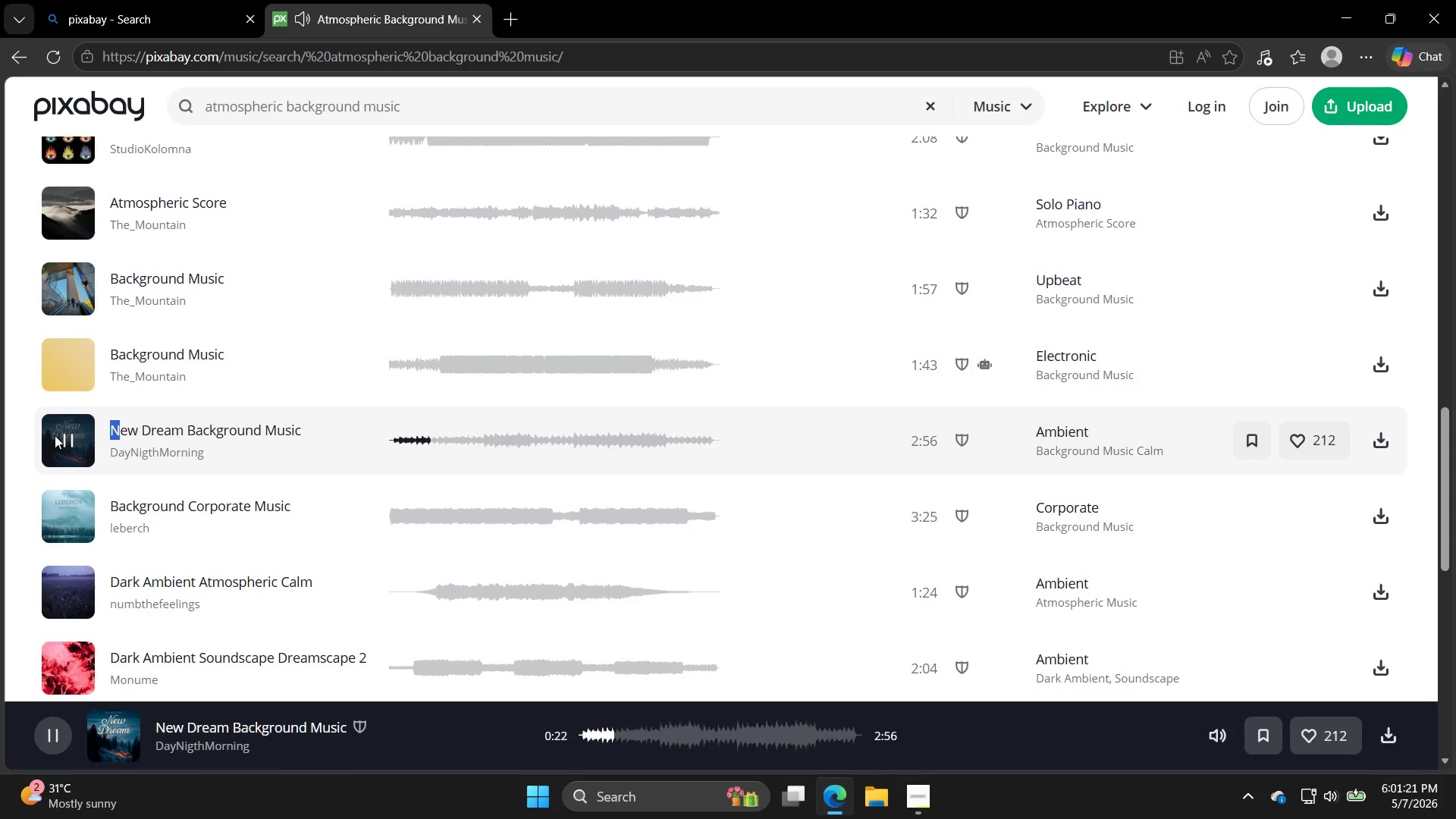 
wait(74.92)
 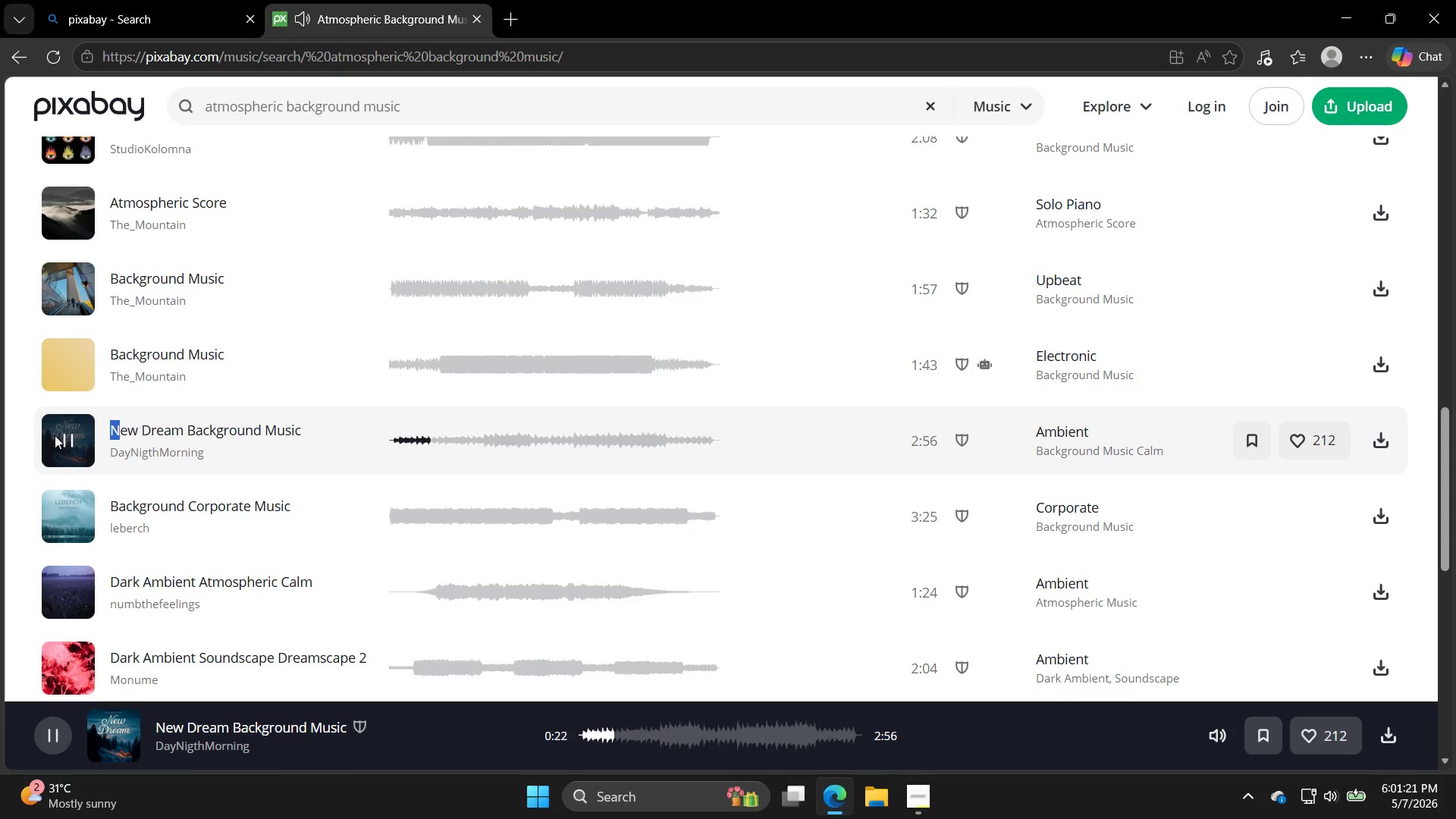 
scroll: coordinate [182, 412], scroll_direction: down, amount: 1.0
 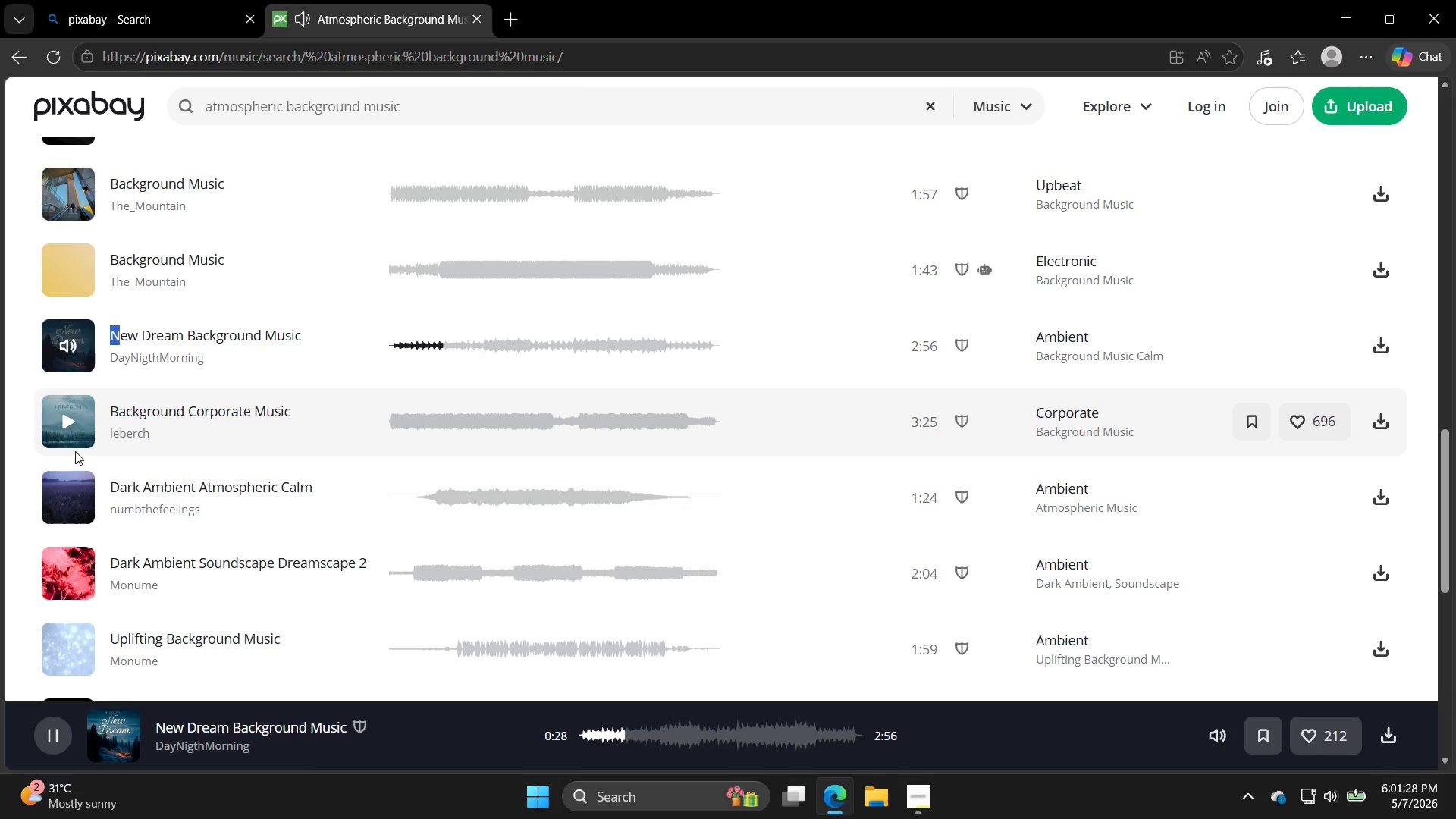 
left_click([86, 424])
 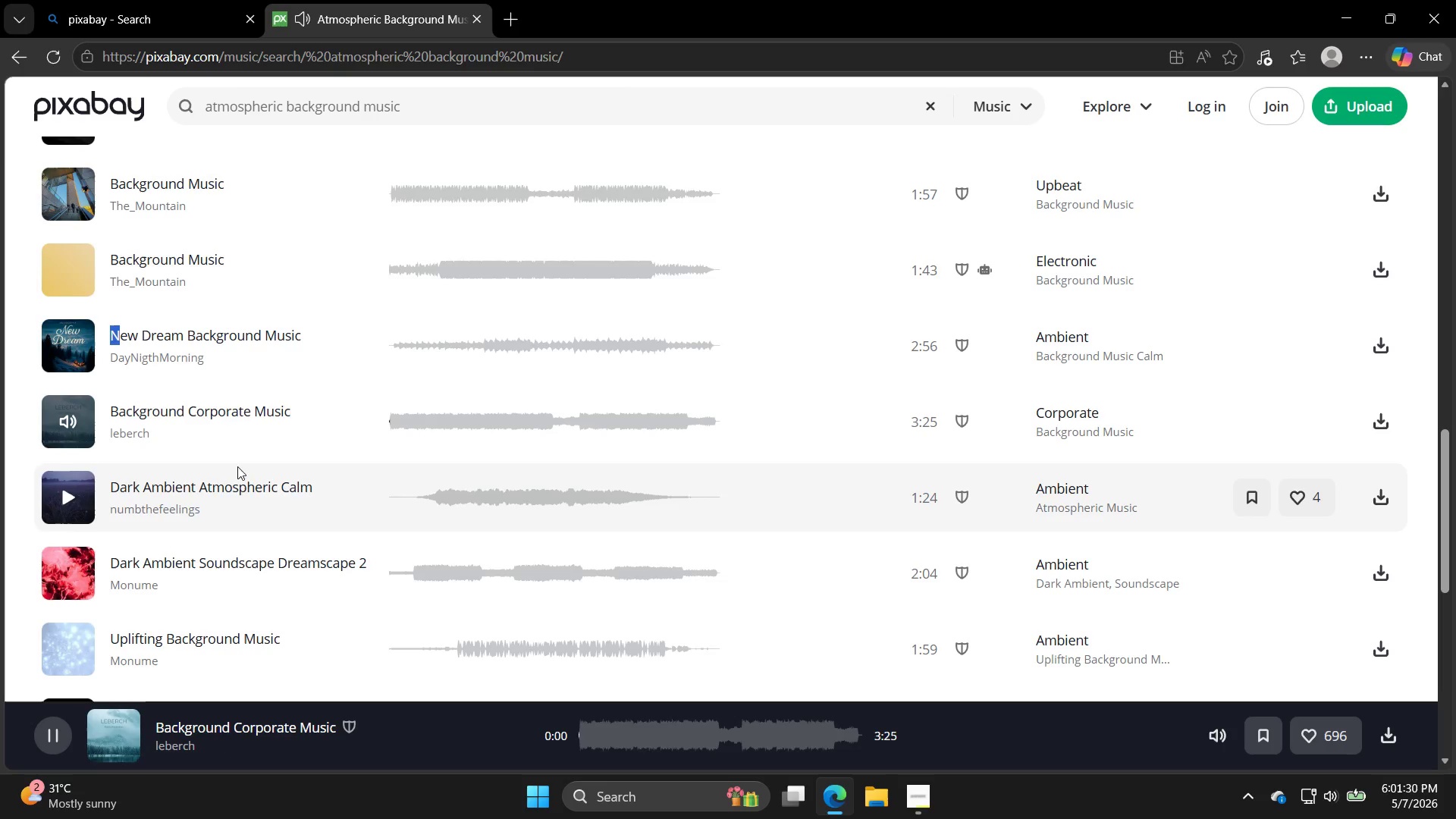 
scroll: coordinate [257, 584], scroll_direction: down, amount: 1.0
 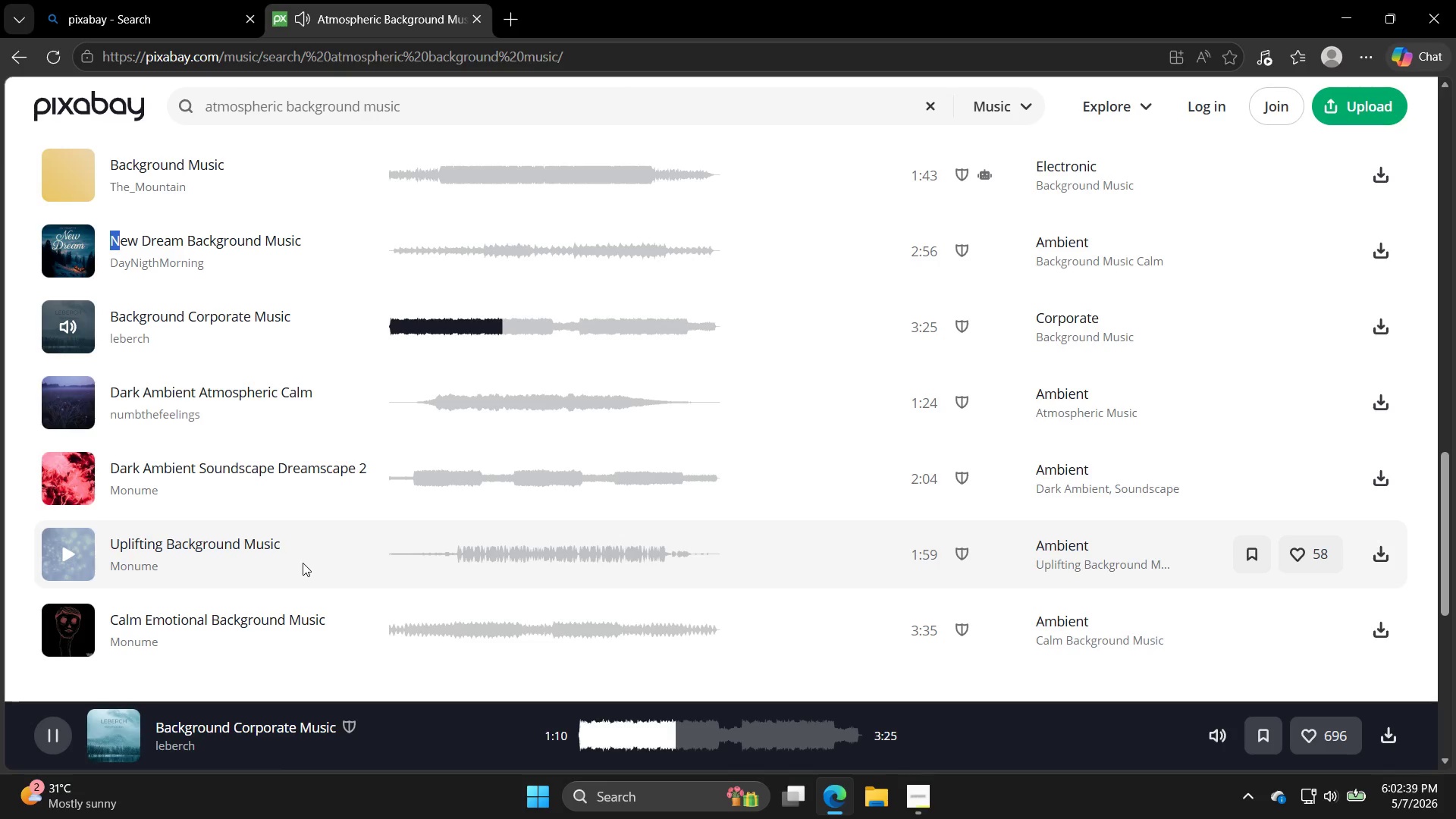 
wait(73.69)
 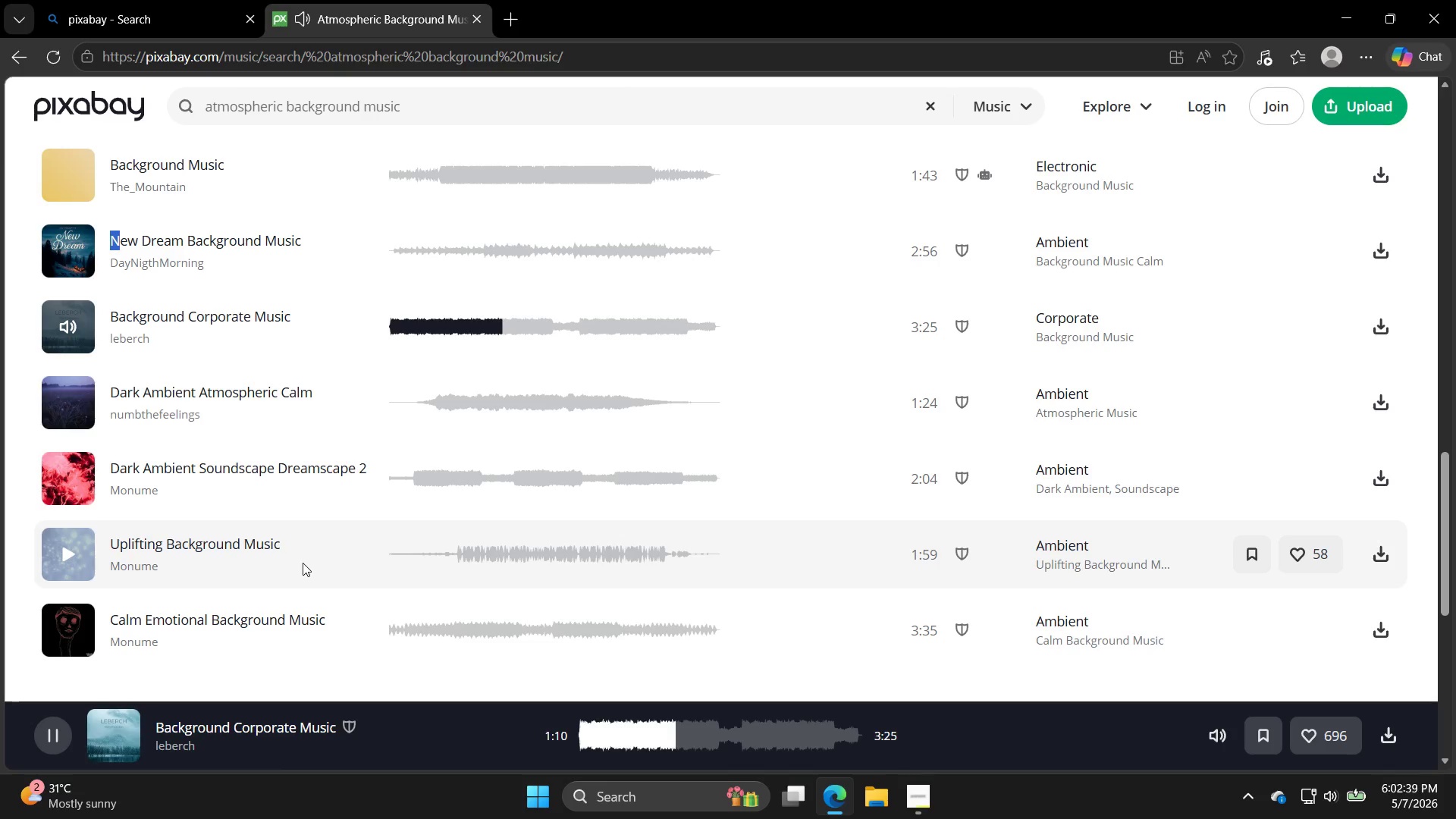 
scroll: coordinate [492, 526], scroll_direction: down, amount: 1.0
 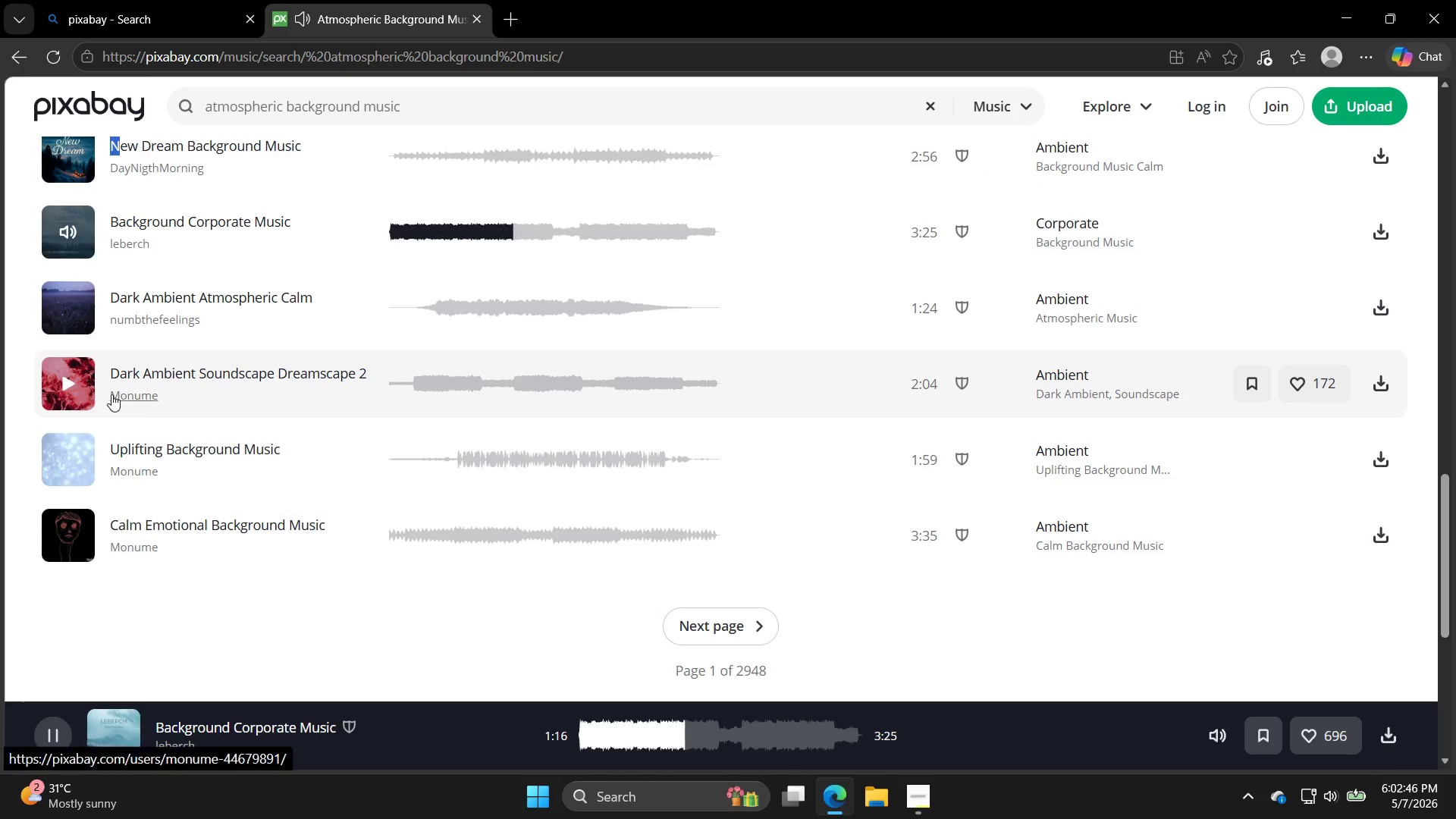 
left_click([89, 395])
 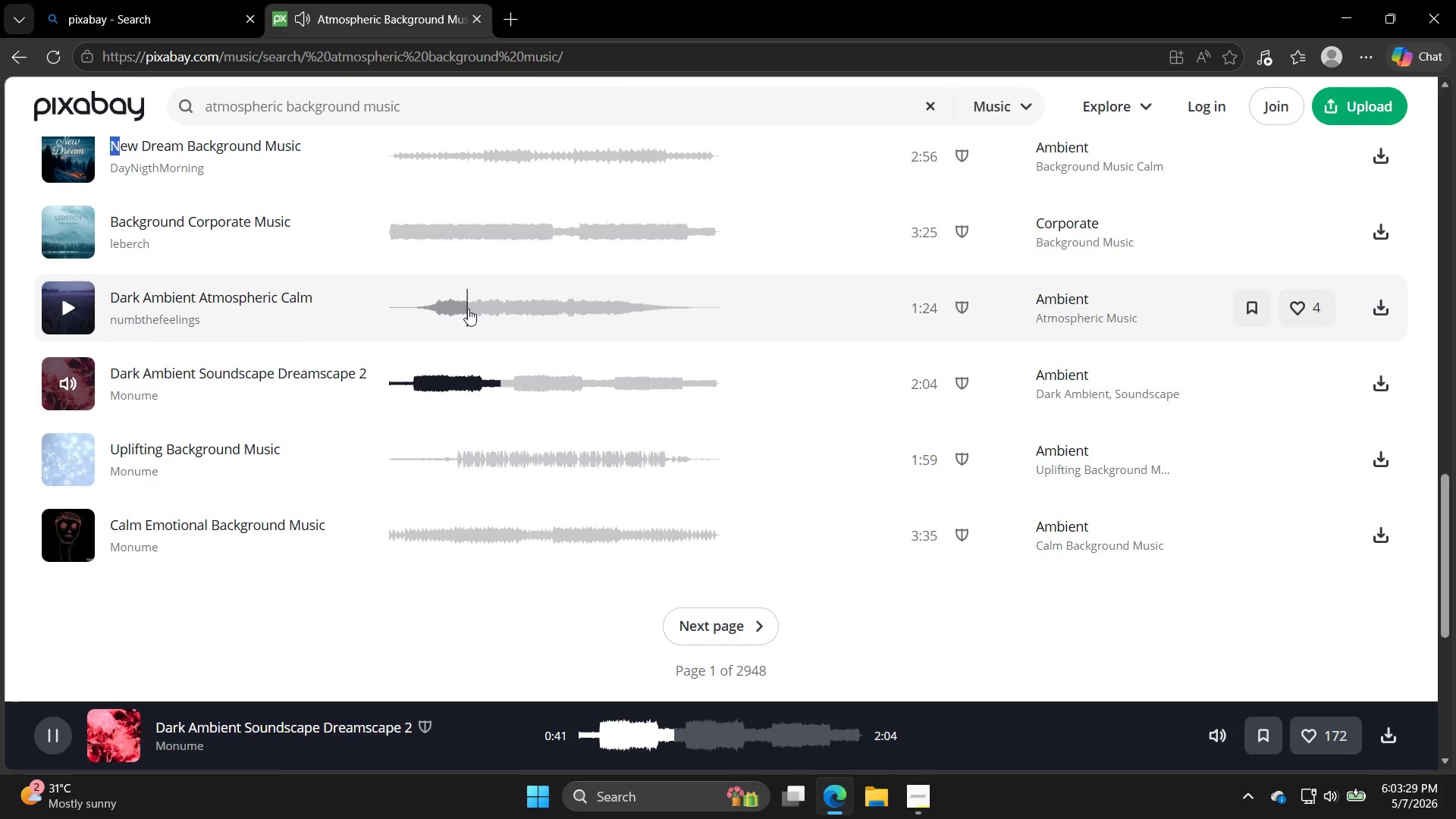 
wait(47.56)
 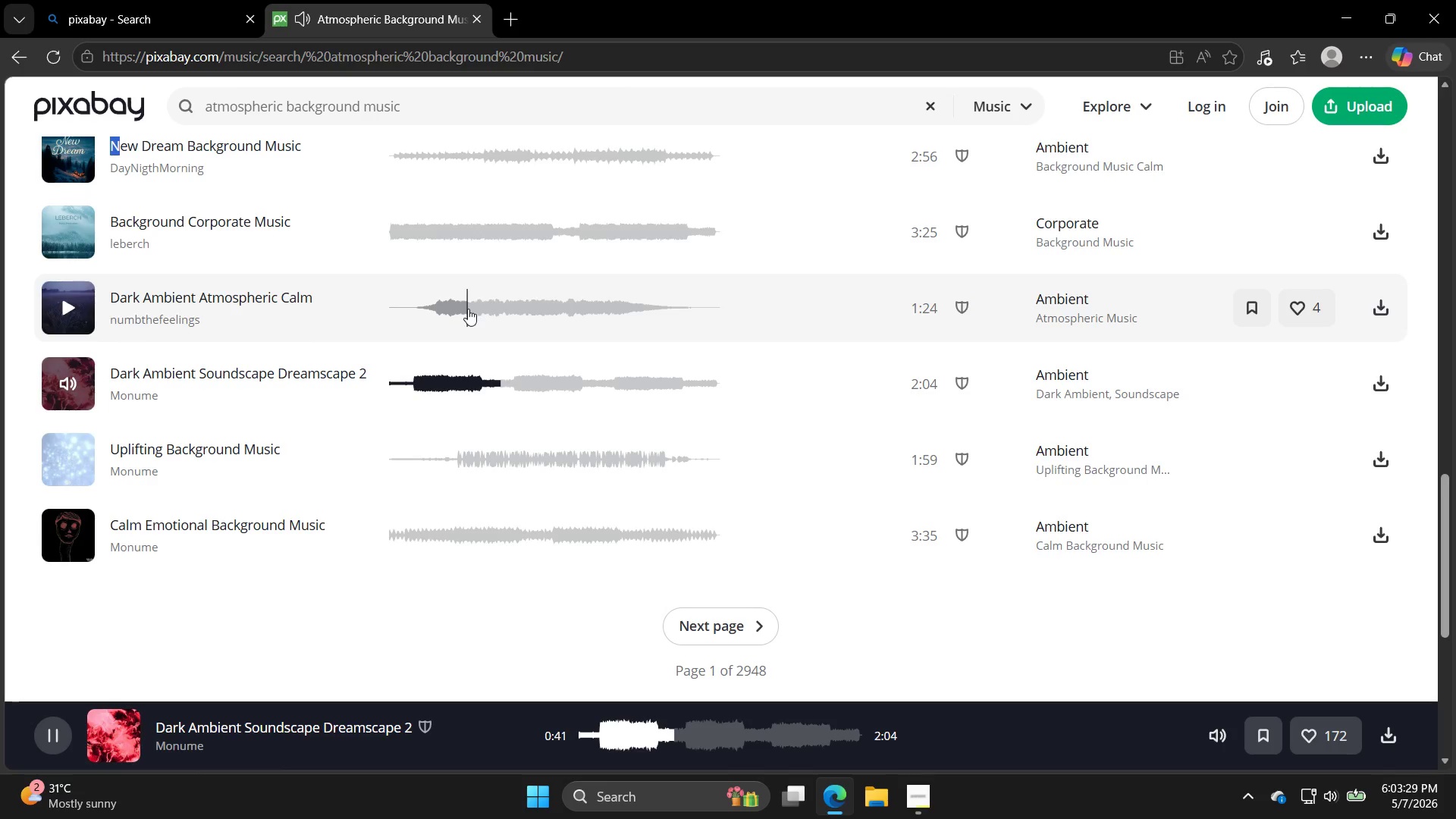 
left_click([71, 471])
 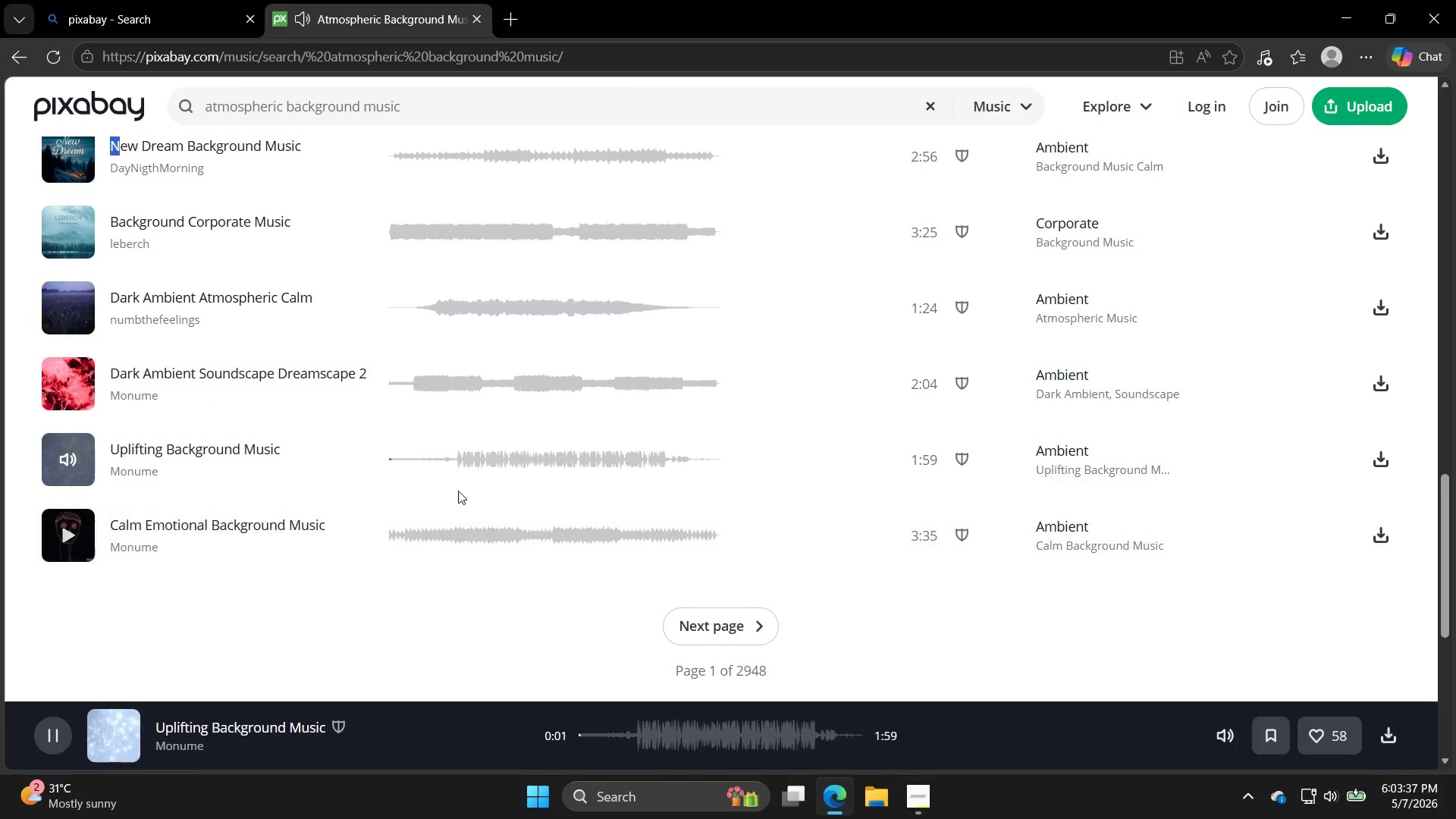 
left_click([50, 548])
 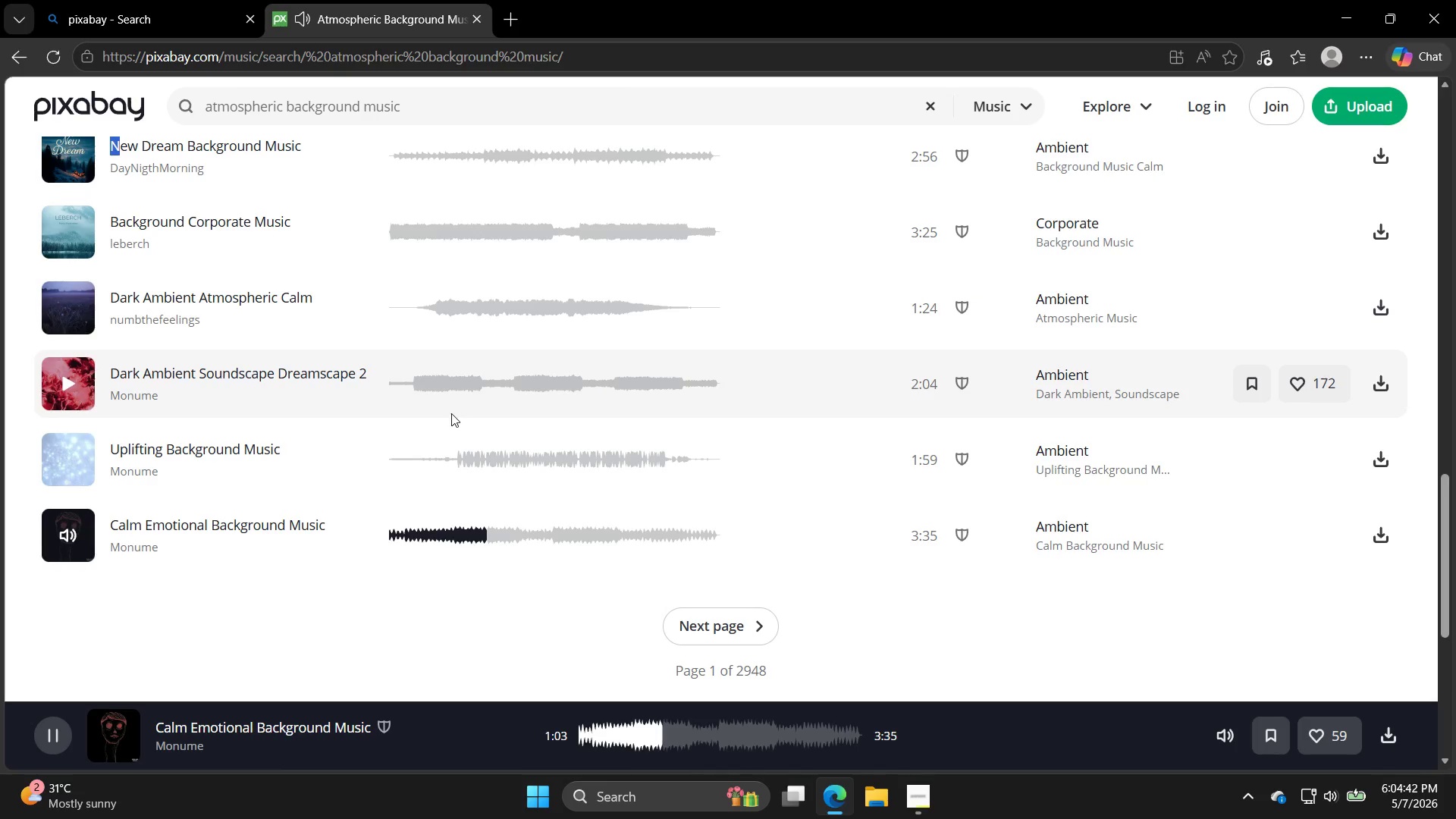 
wait(69.14)
 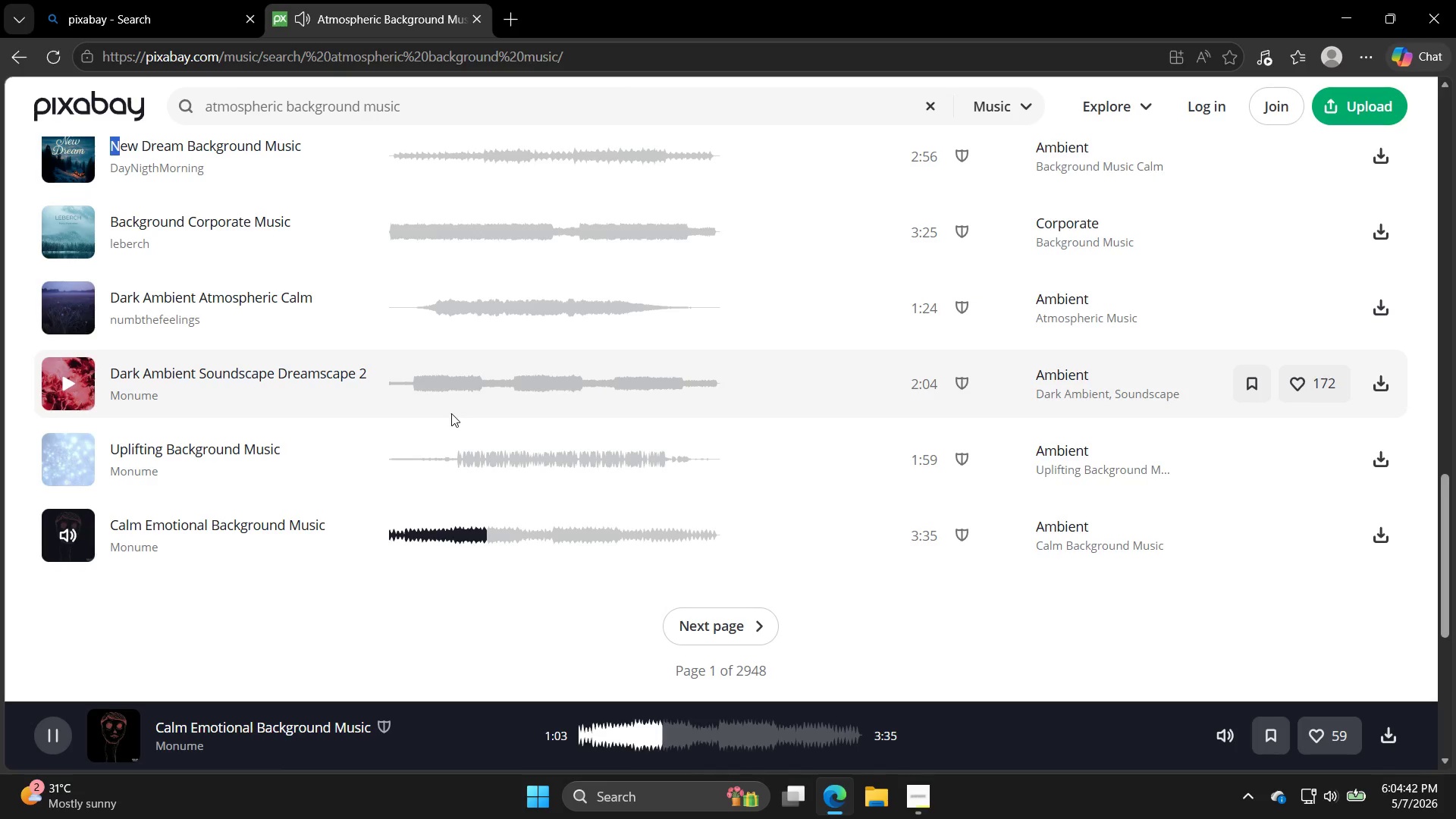 
left_click([69, 326])
 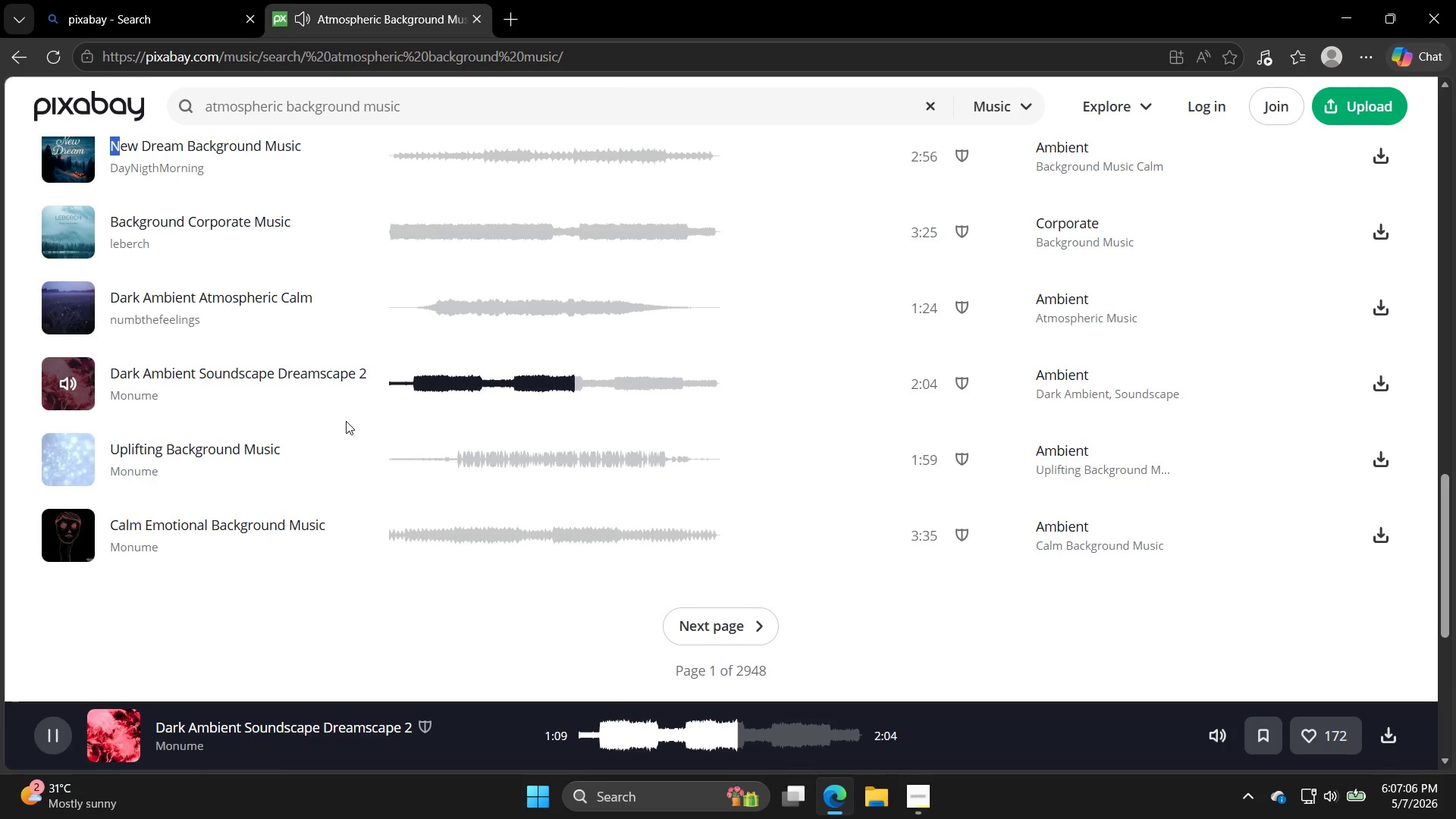 
wait(143.14)
 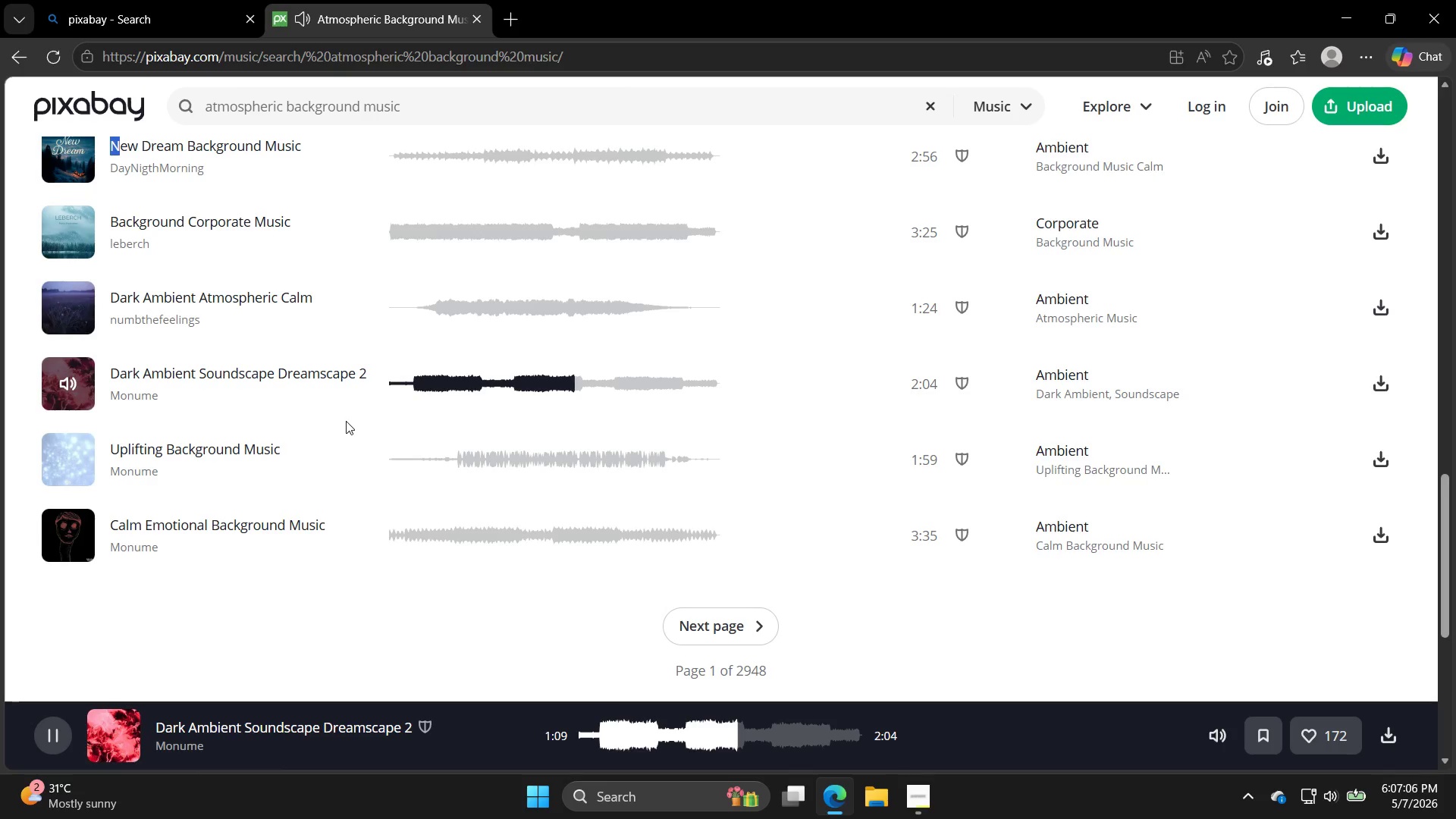 
scroll: coordinate [303, 487], scroll_direction: none, amount: 0.0
 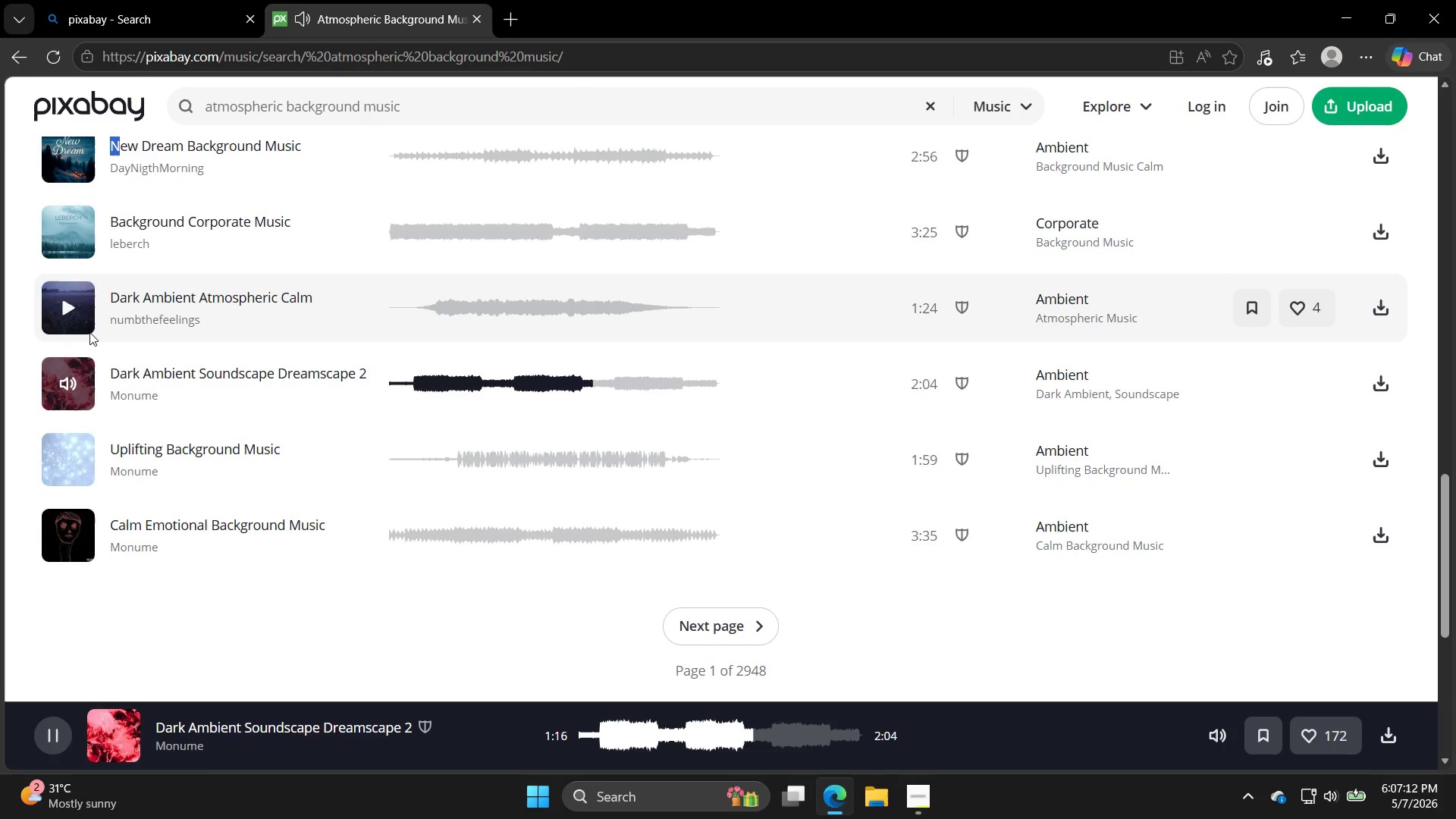 
left_click([89, 332])
 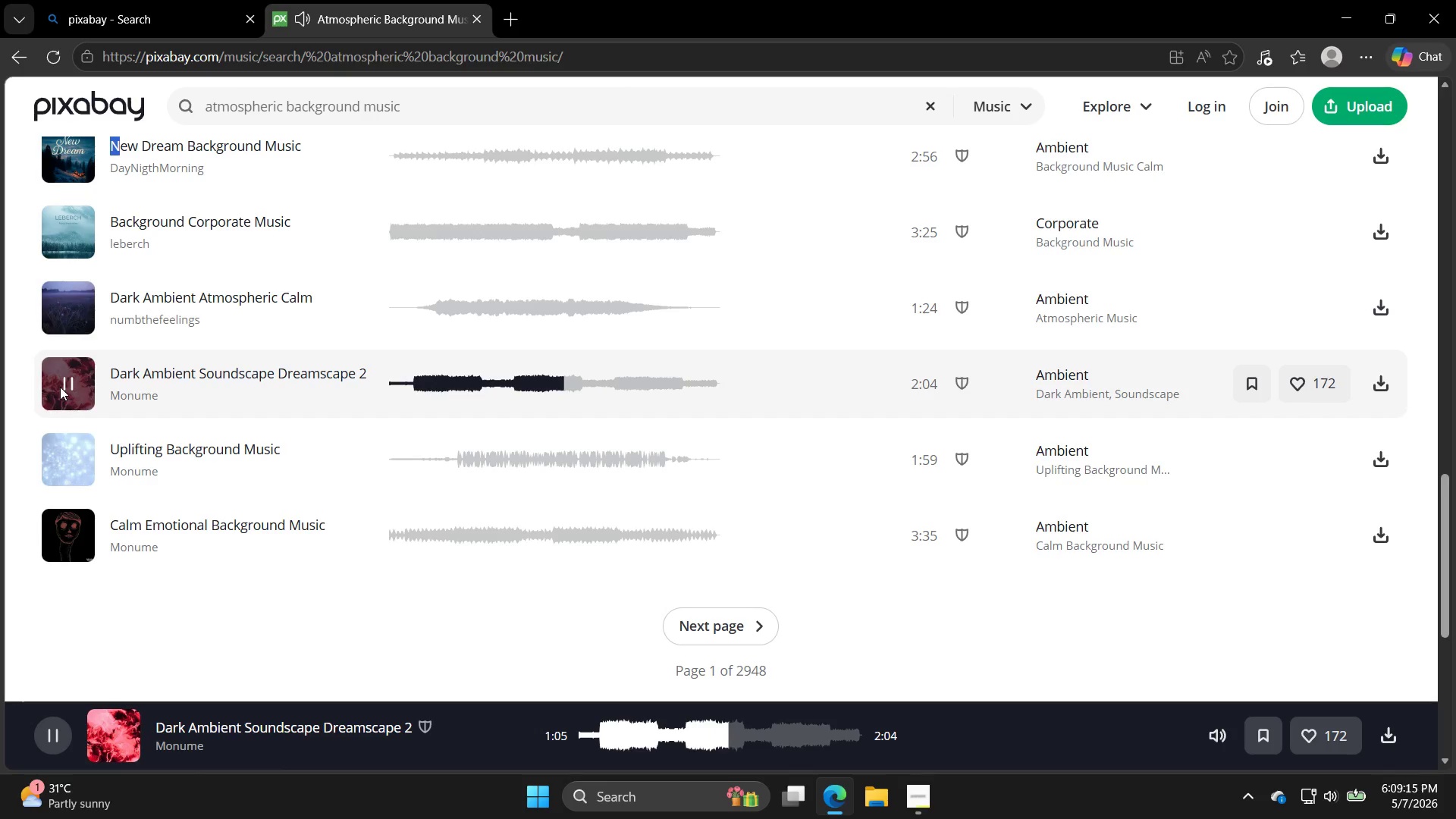 
wait(127.12)
 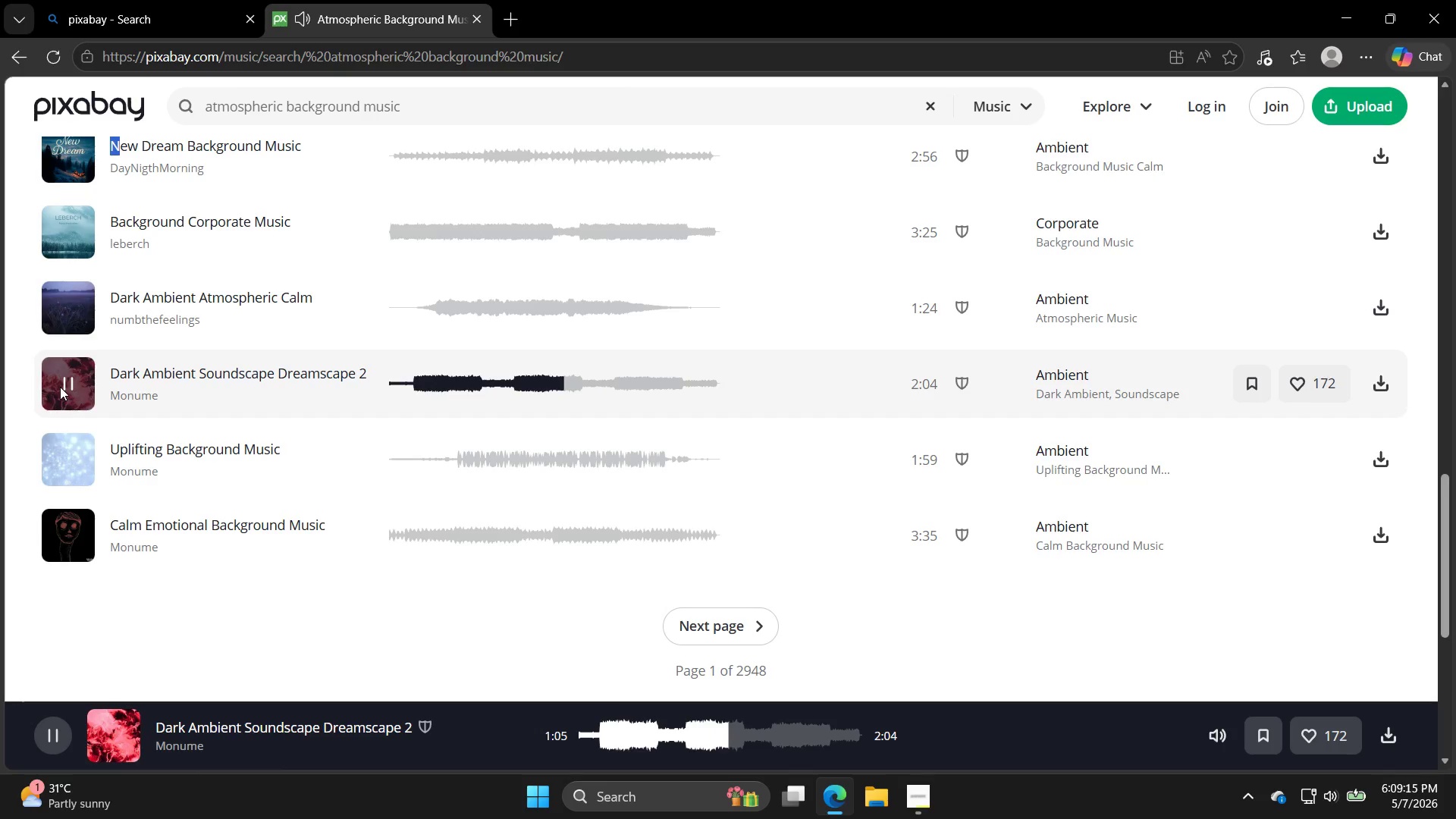 
left_click([89, 252])
 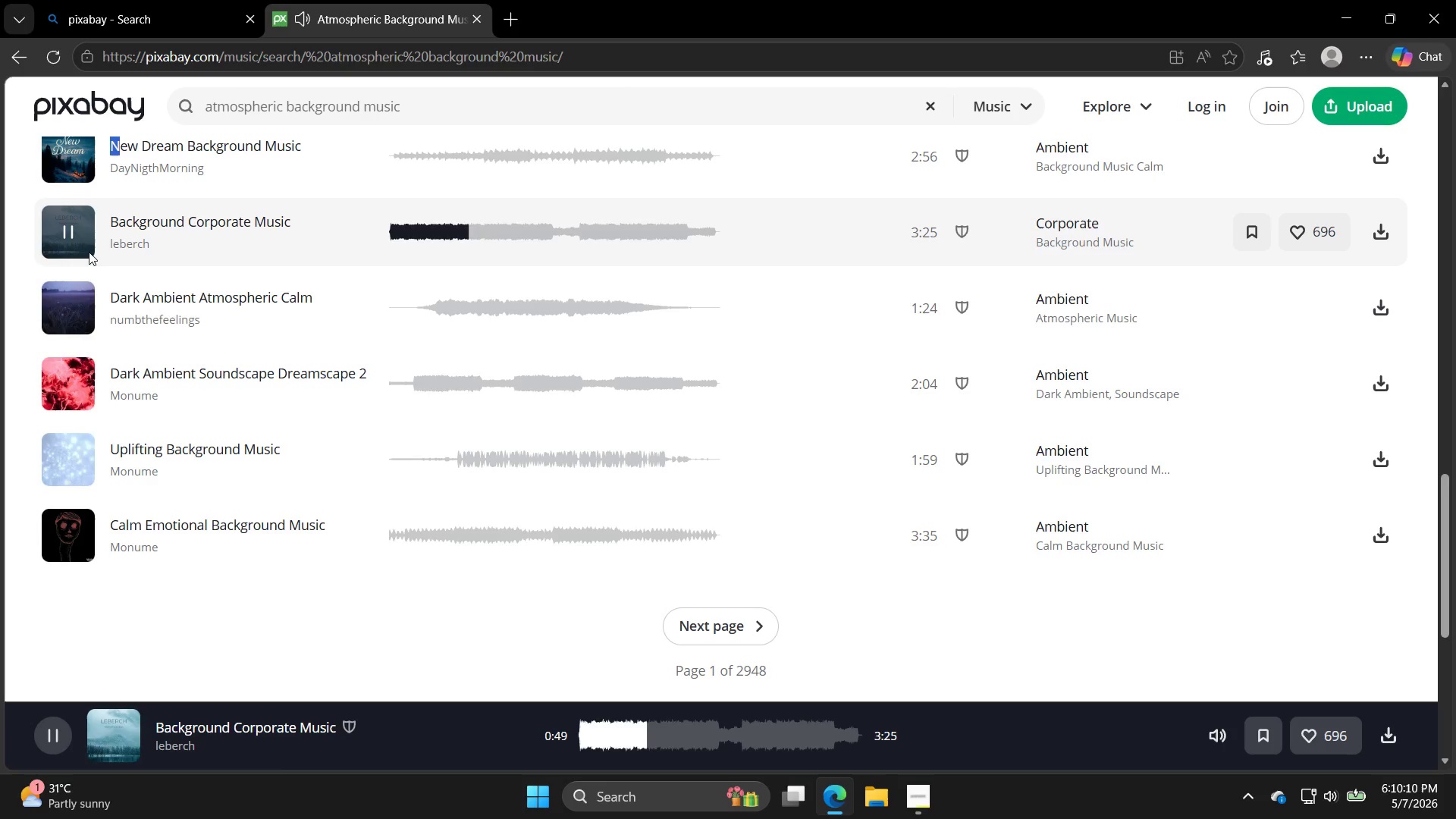 
wait(54.66)
 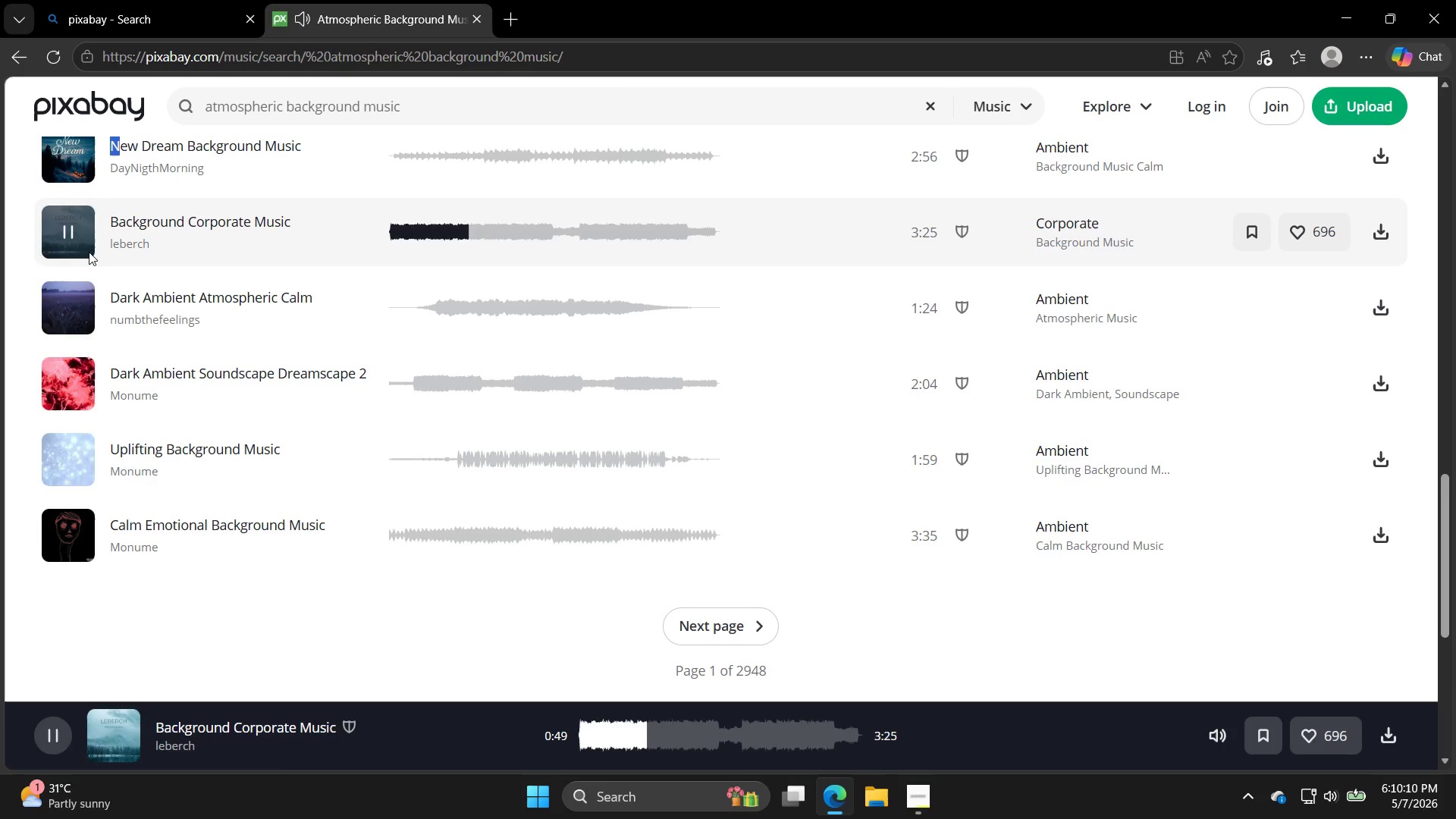 
left_click([86, 332])
 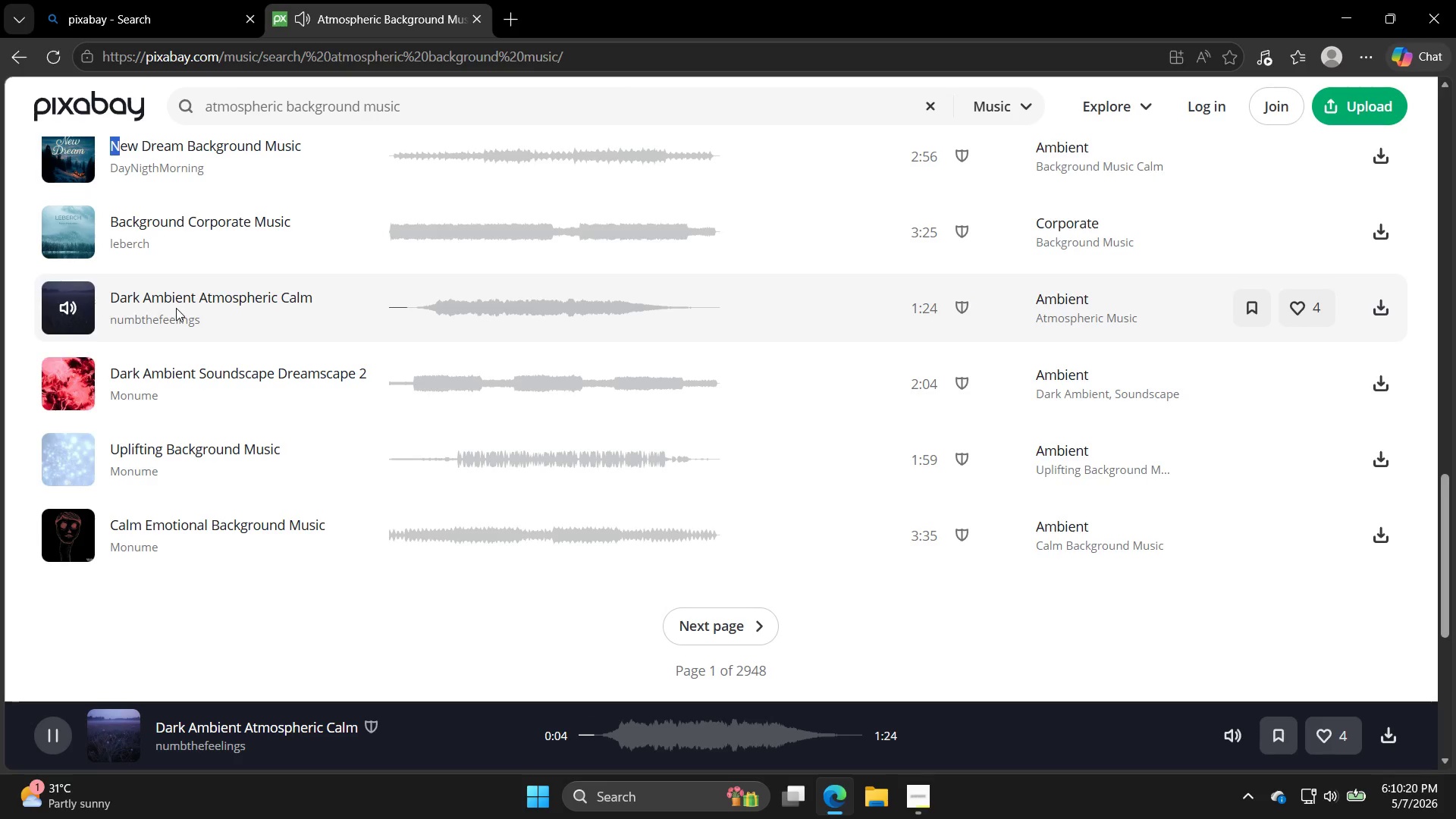 
wait(10.08)
 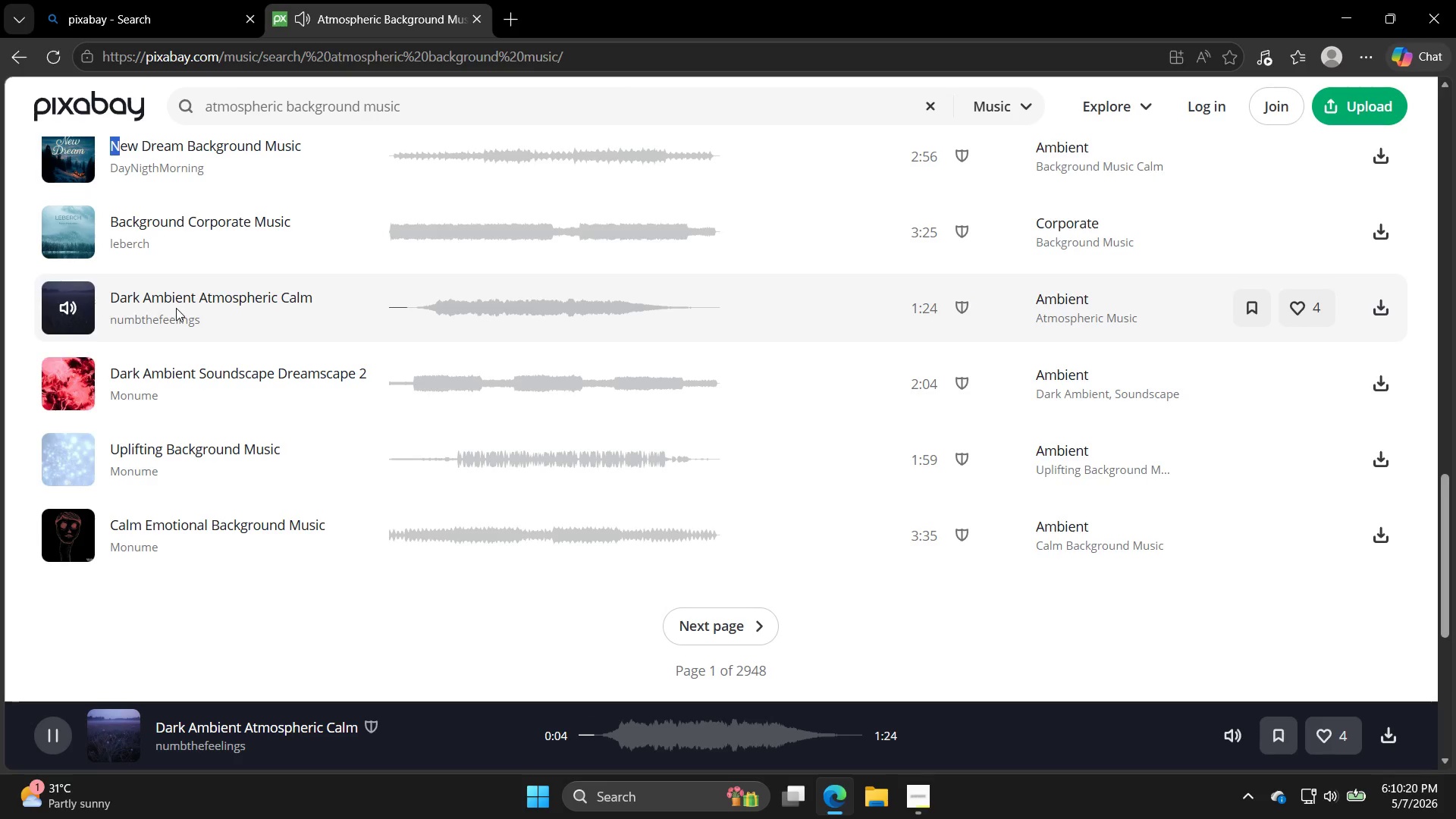 
left_click([80, 235])
 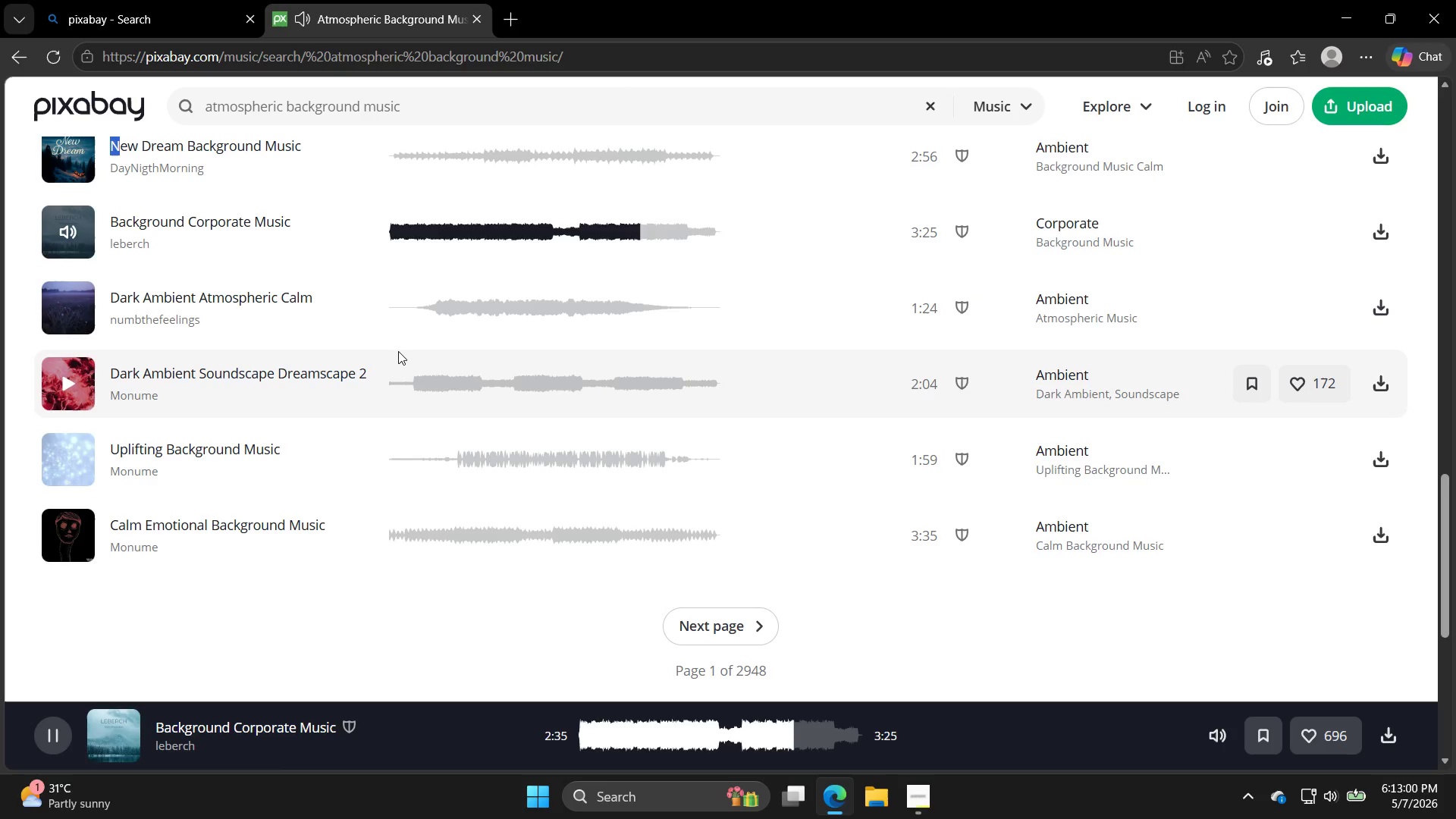 
wait(160.56)
 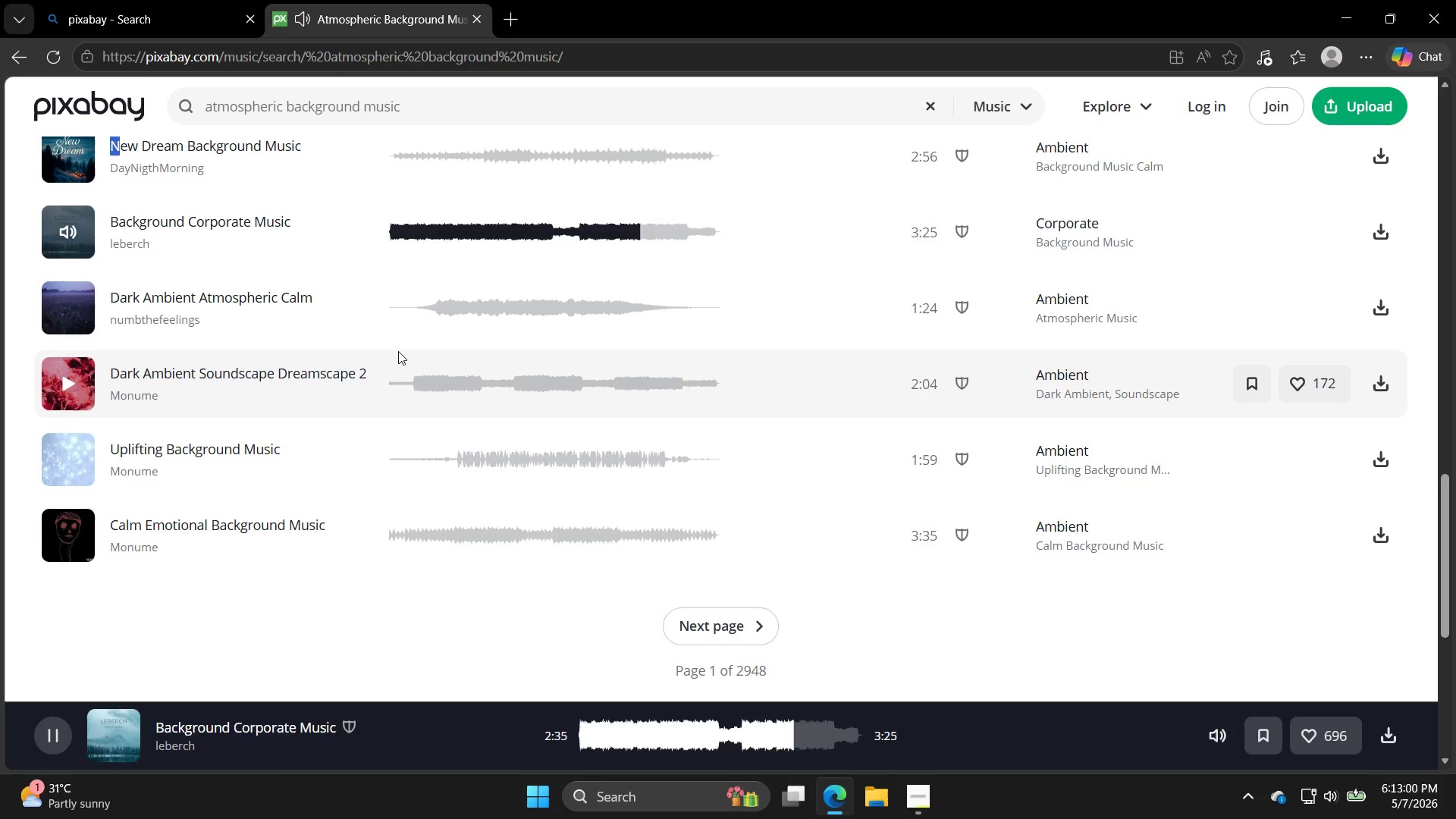 
left_click([109, 317])
 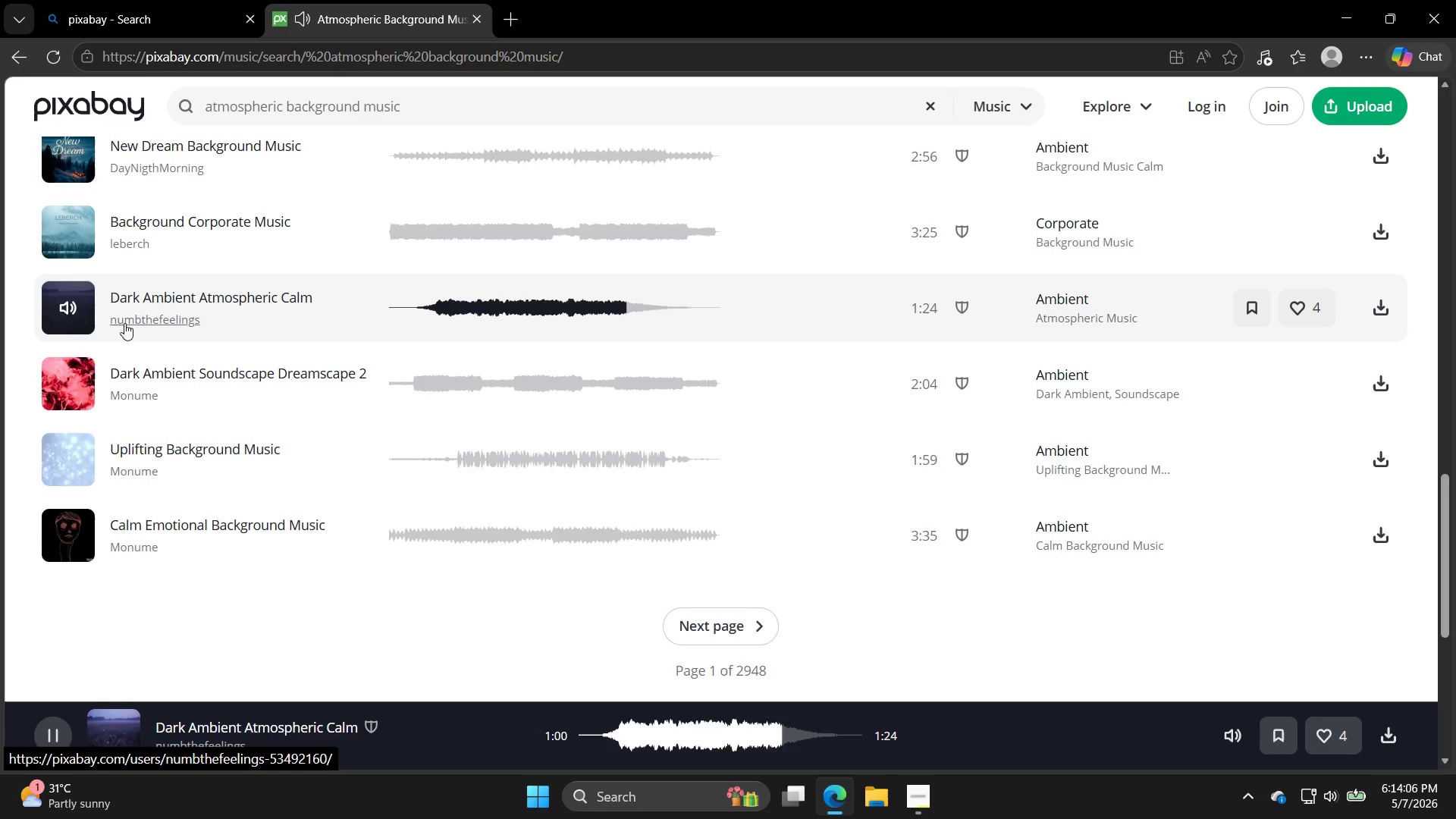 
wait(65.61)
 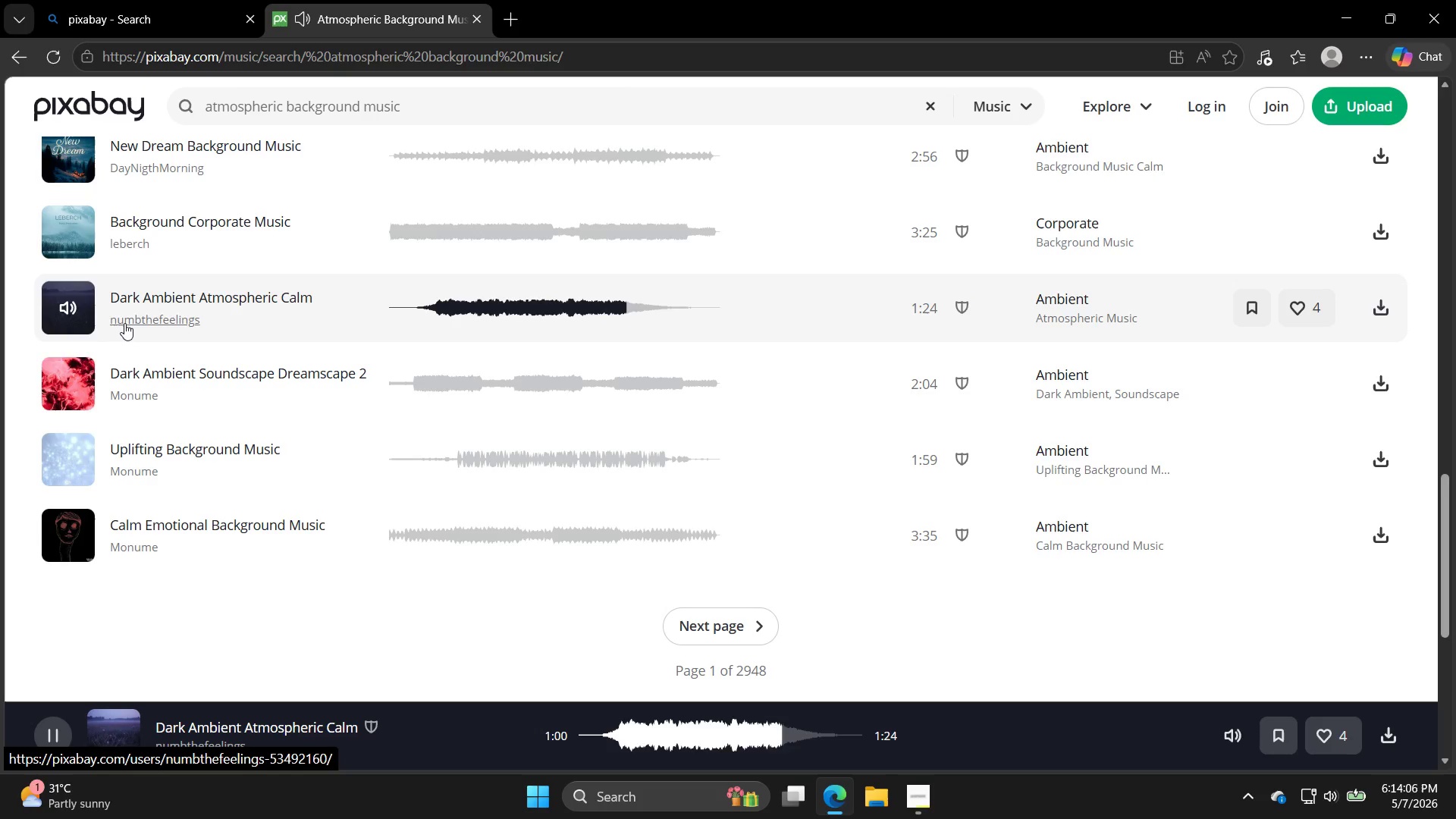 
scroll: coordinate [5, 236], scroll_direction: up, amount: 1.0
 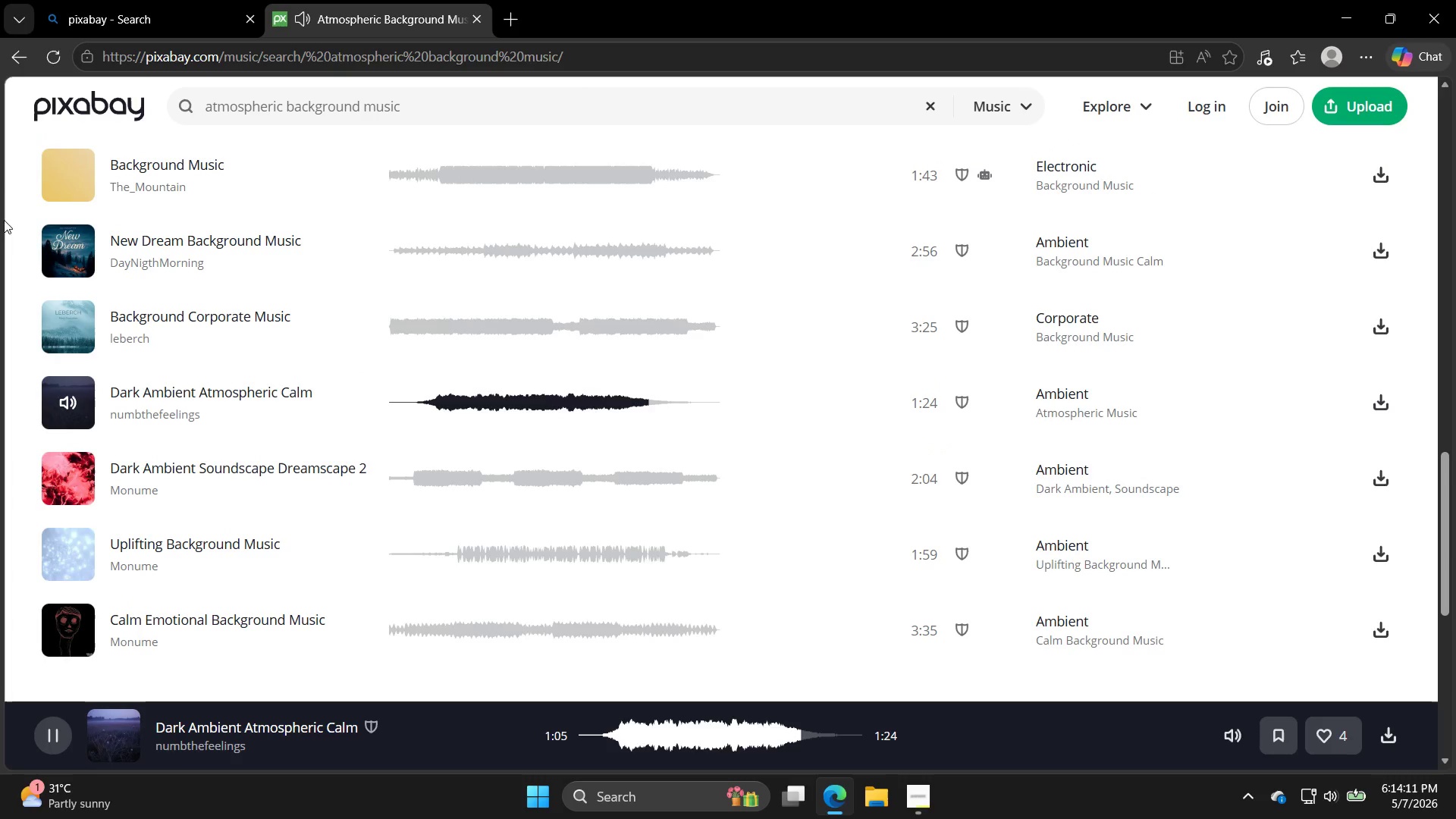 
left_click_drag(start_coordinate=[25, 285], to_coordinate=[31, 275])
 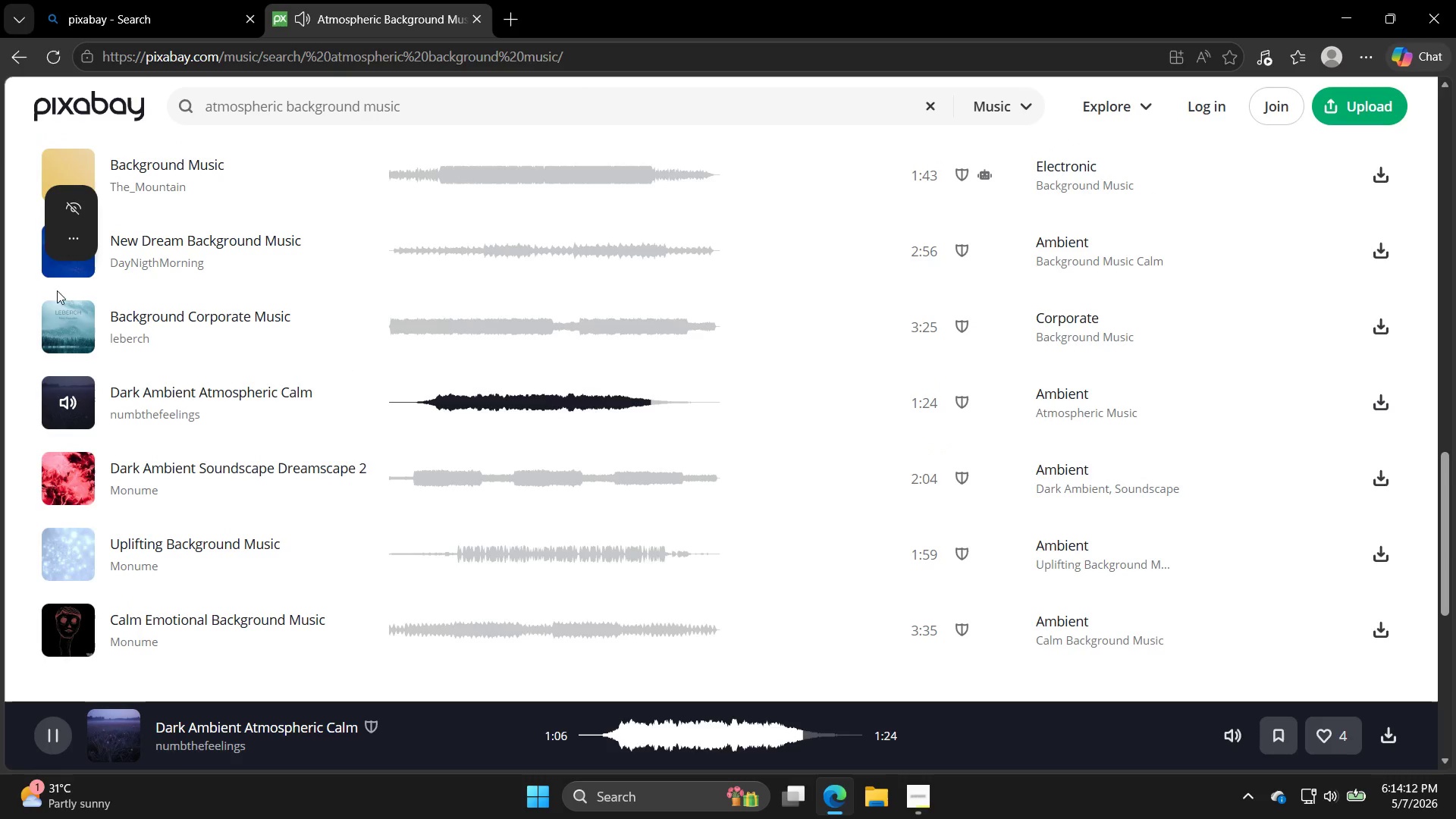 
mouse_move([63, 323])
 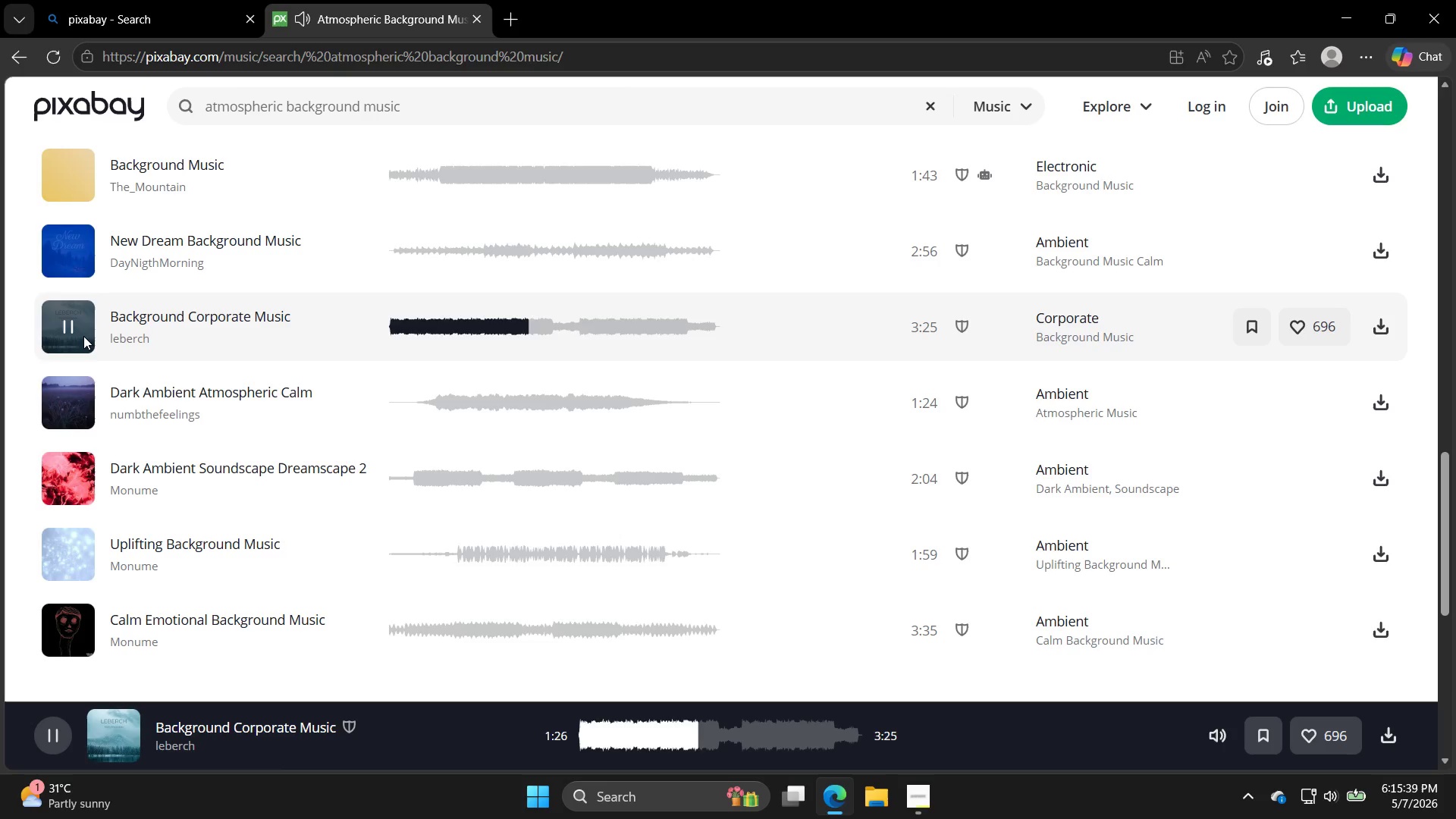 
wait(90.55)
 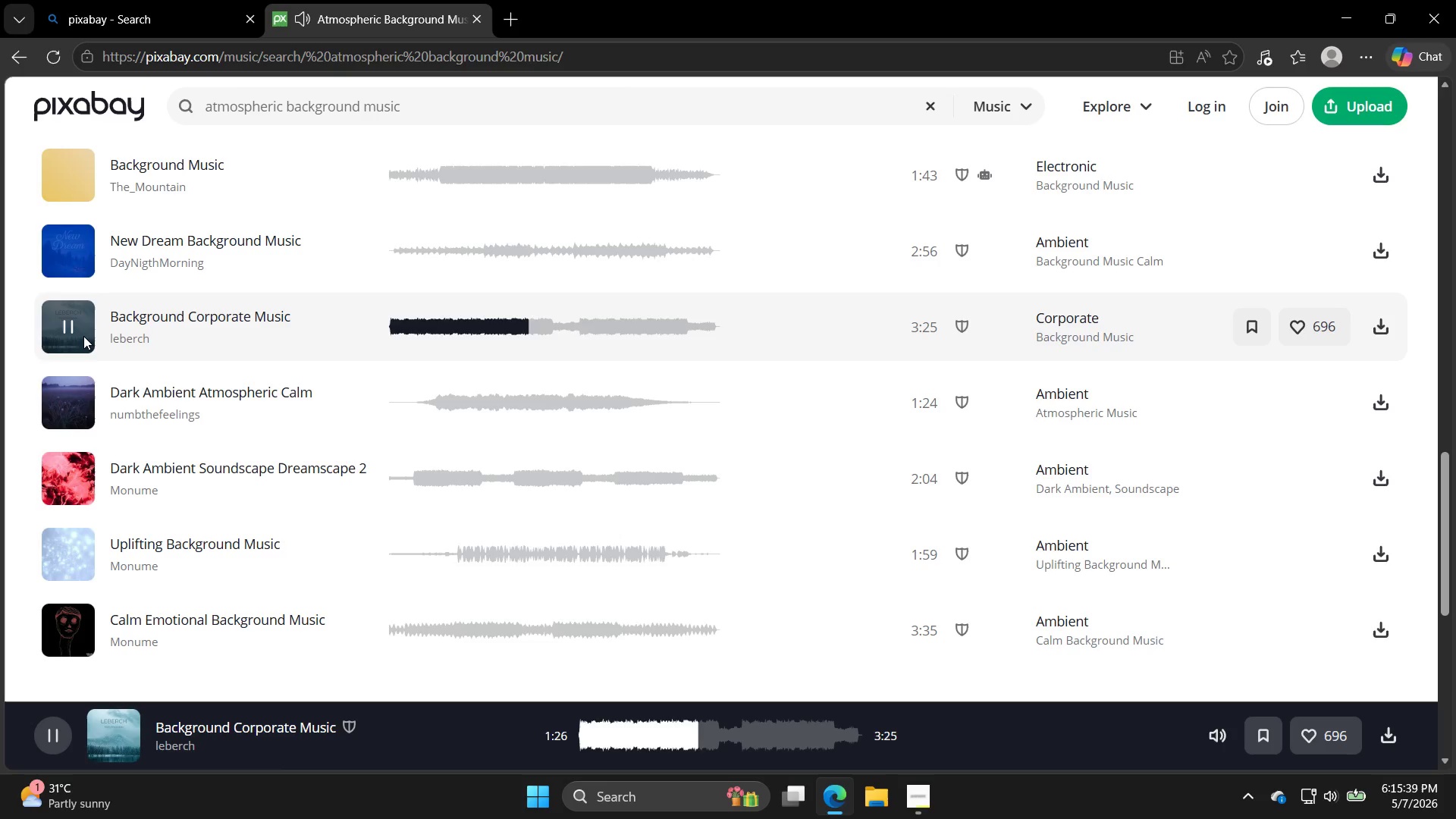 
left_click_drag(start_coordinate=[92, 378], to_coordinate=[92, 381])
 